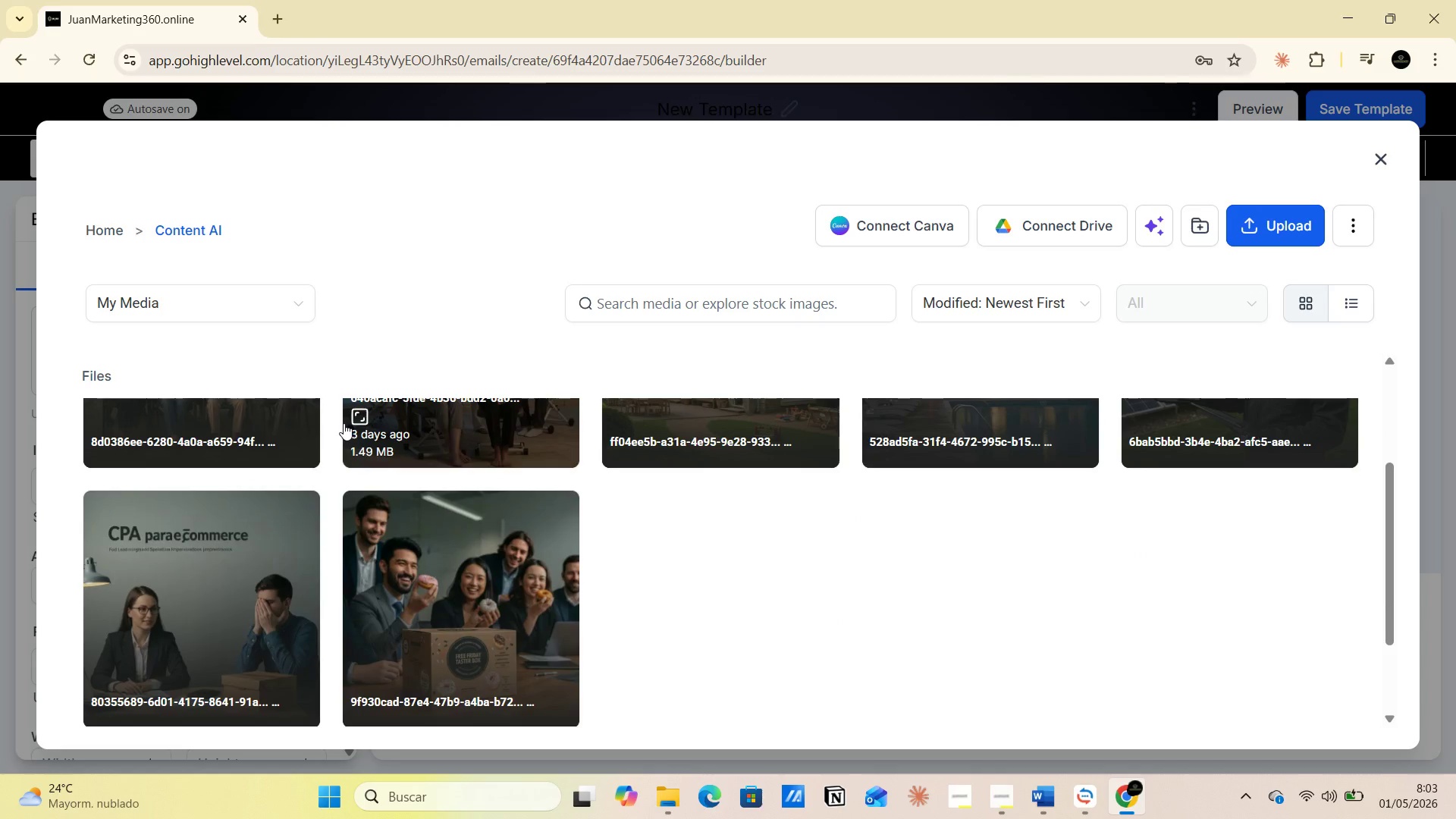 
scroll: coordinate [344, 423], scroll_direction: up, amount: 6.0
 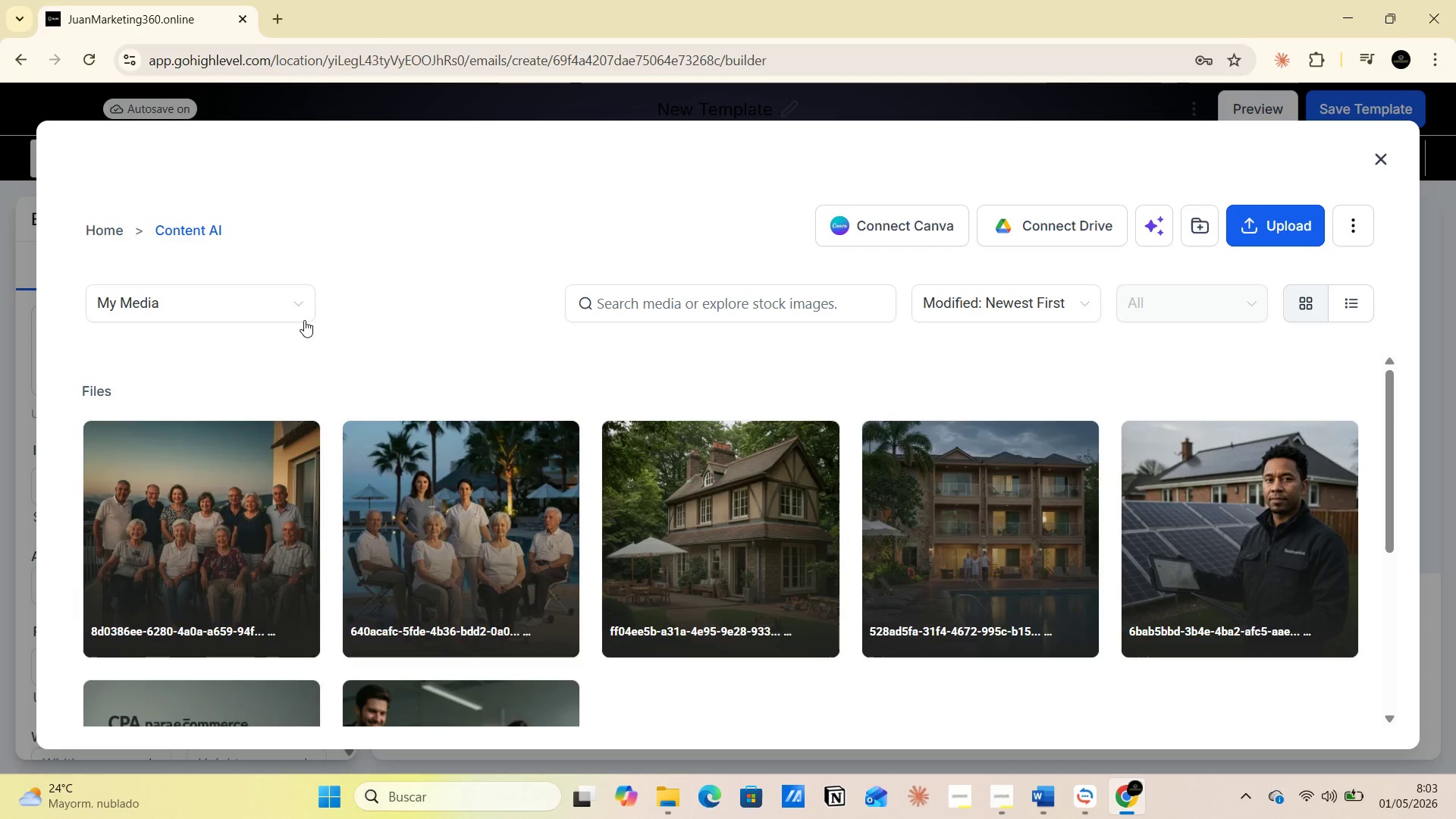 
left_click([304, 315])
 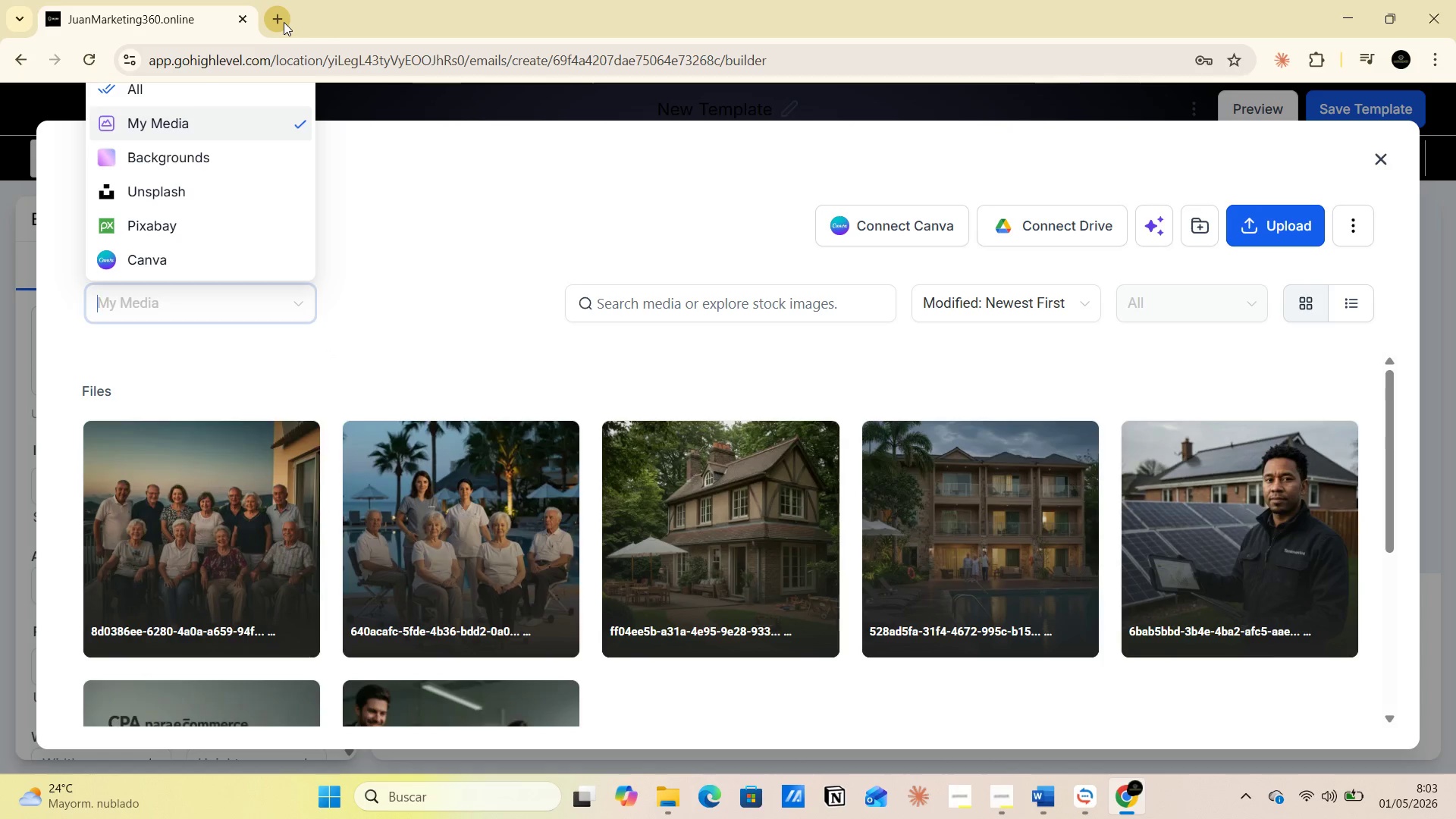 
left_click([284, 22])
 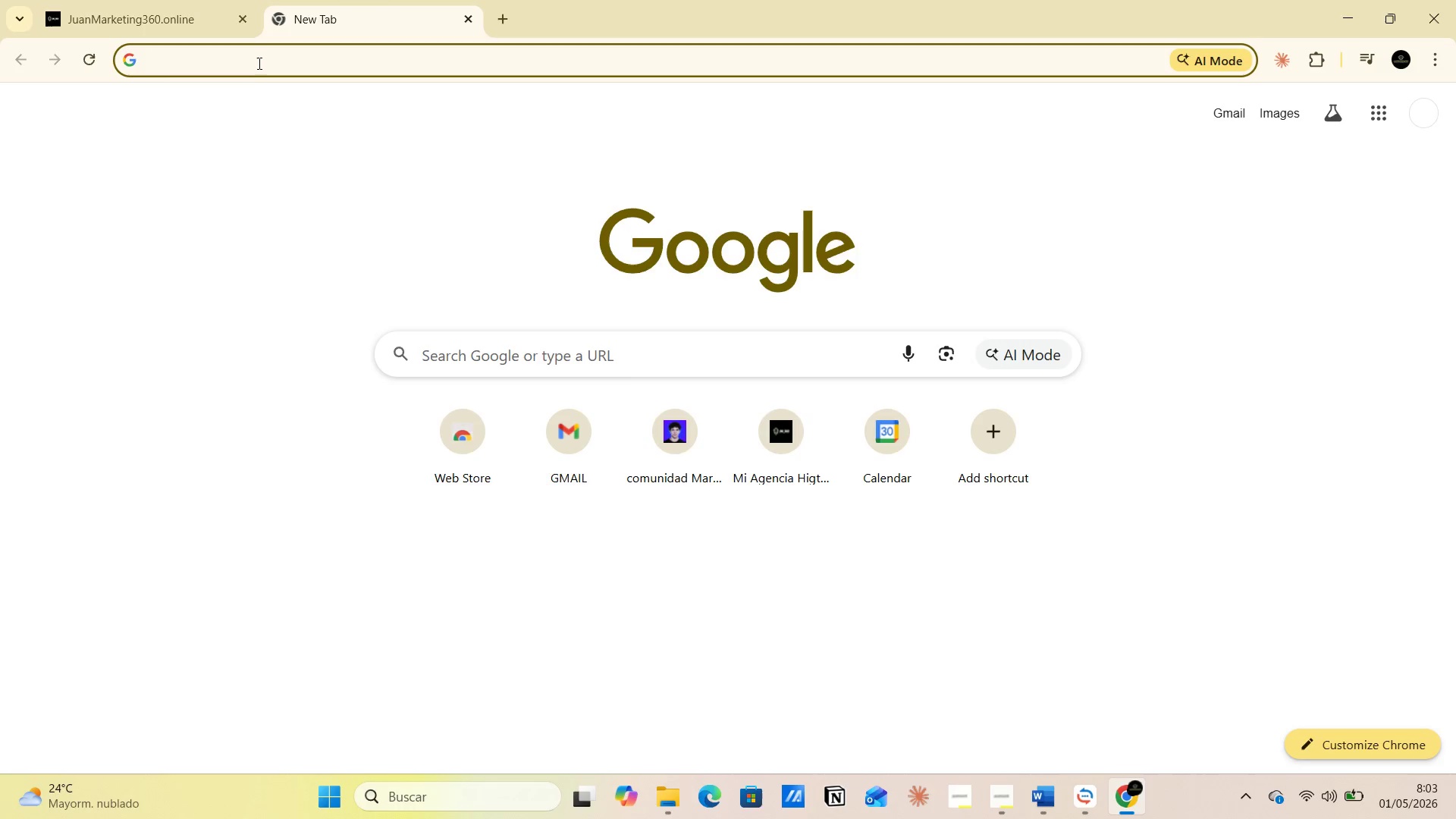 
left_click([258, 61])
 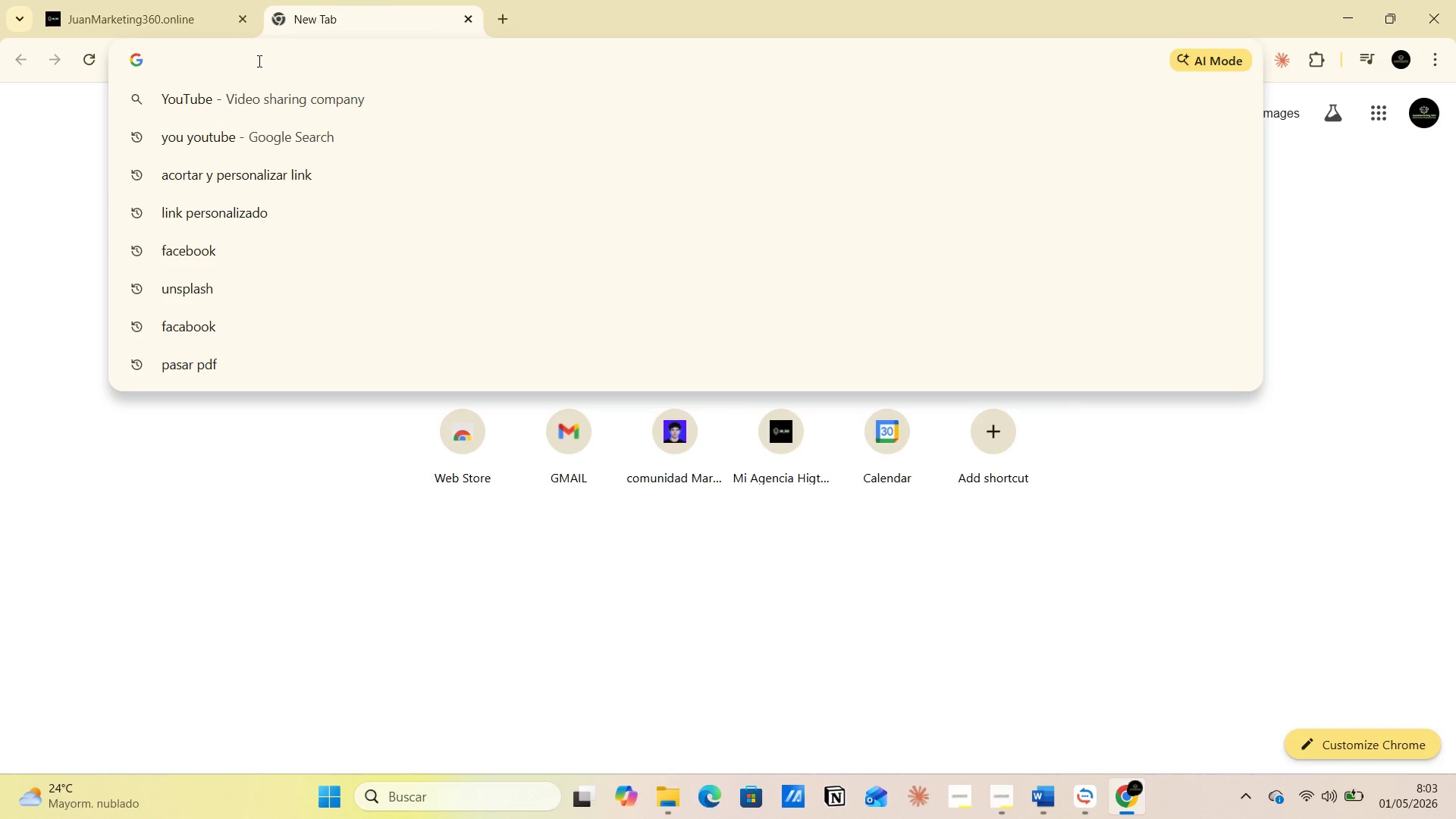 
type(unplach)
 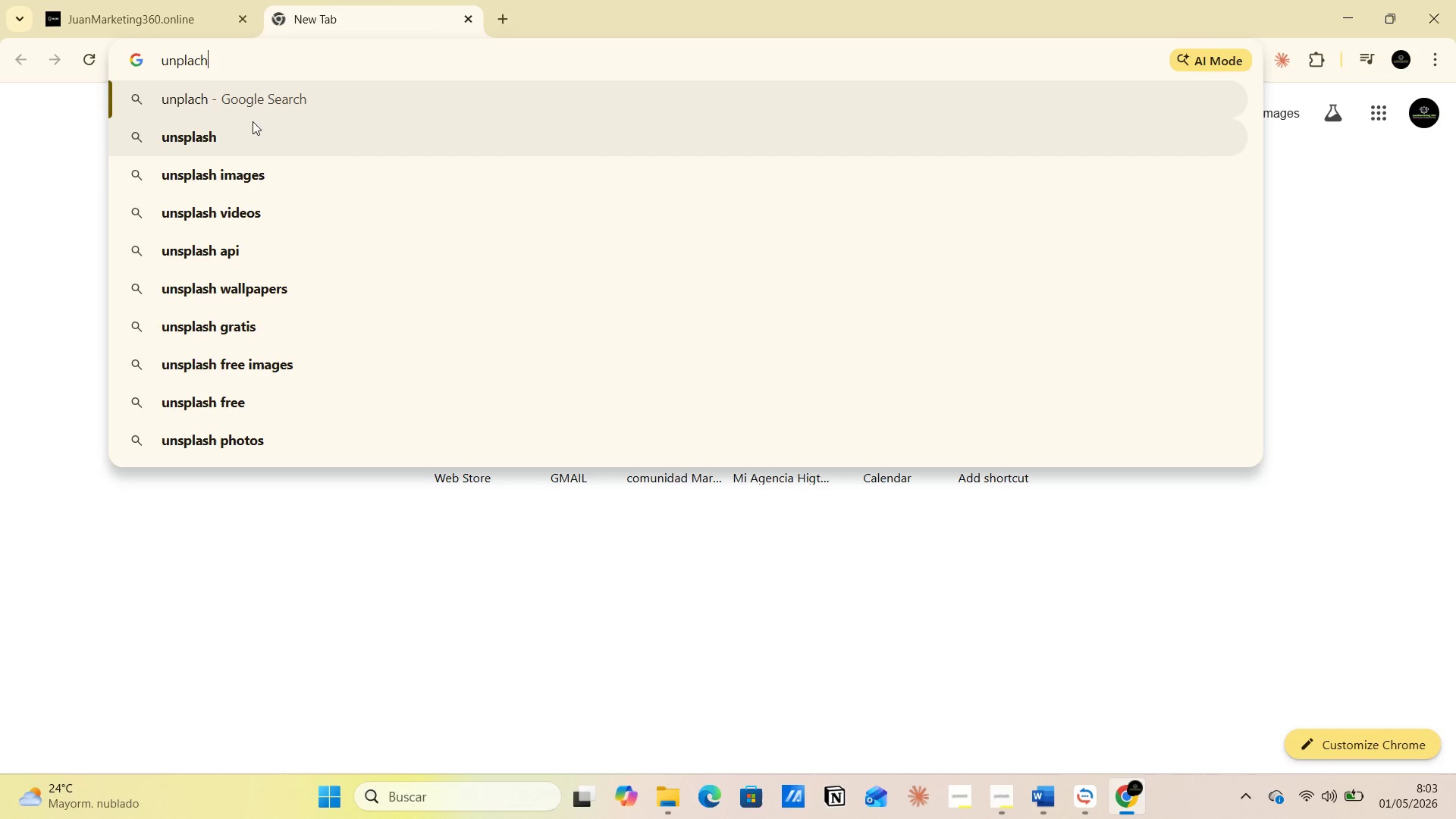 
double_click([242, 177])
 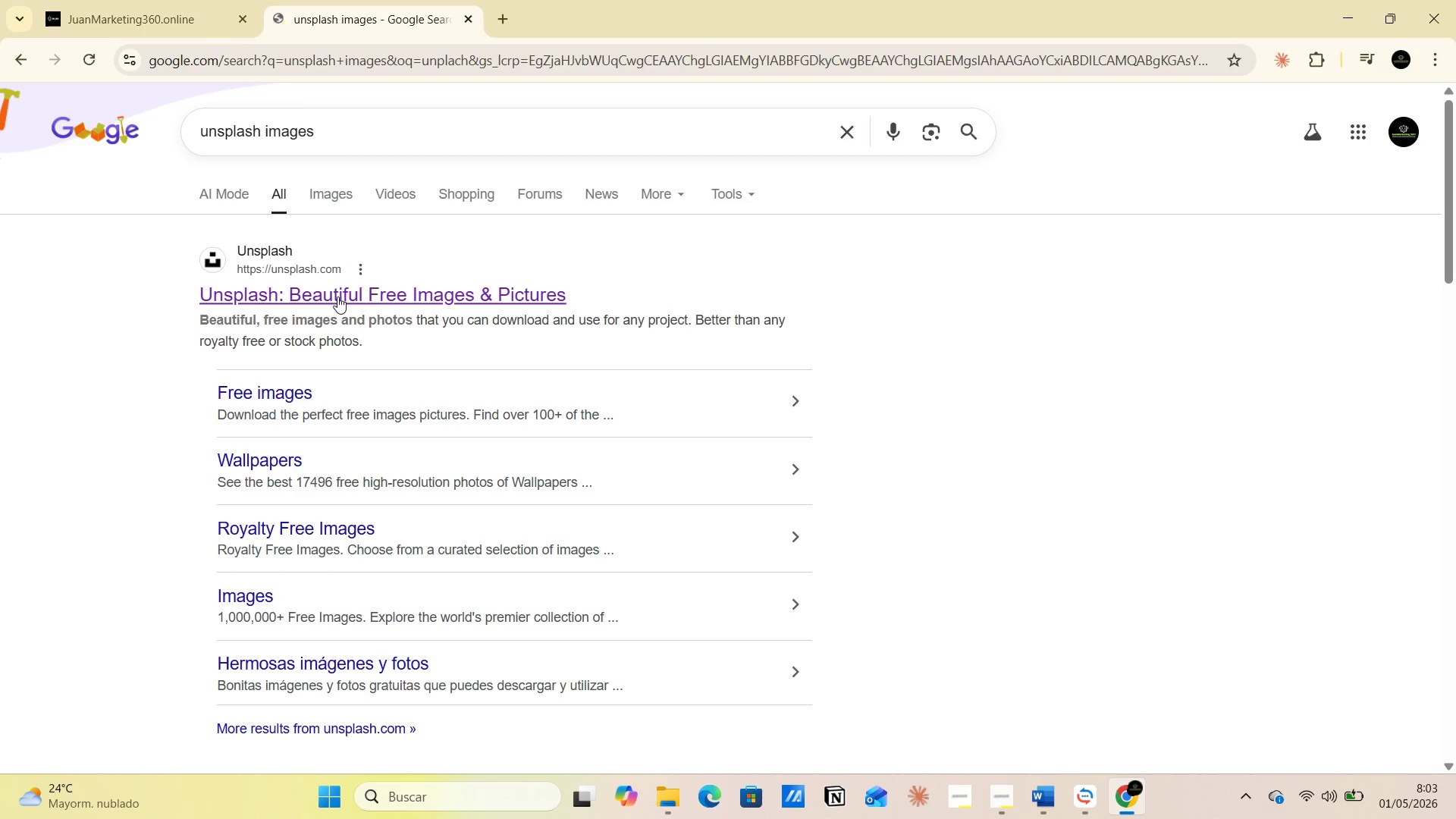 
left_click([337, 297])
 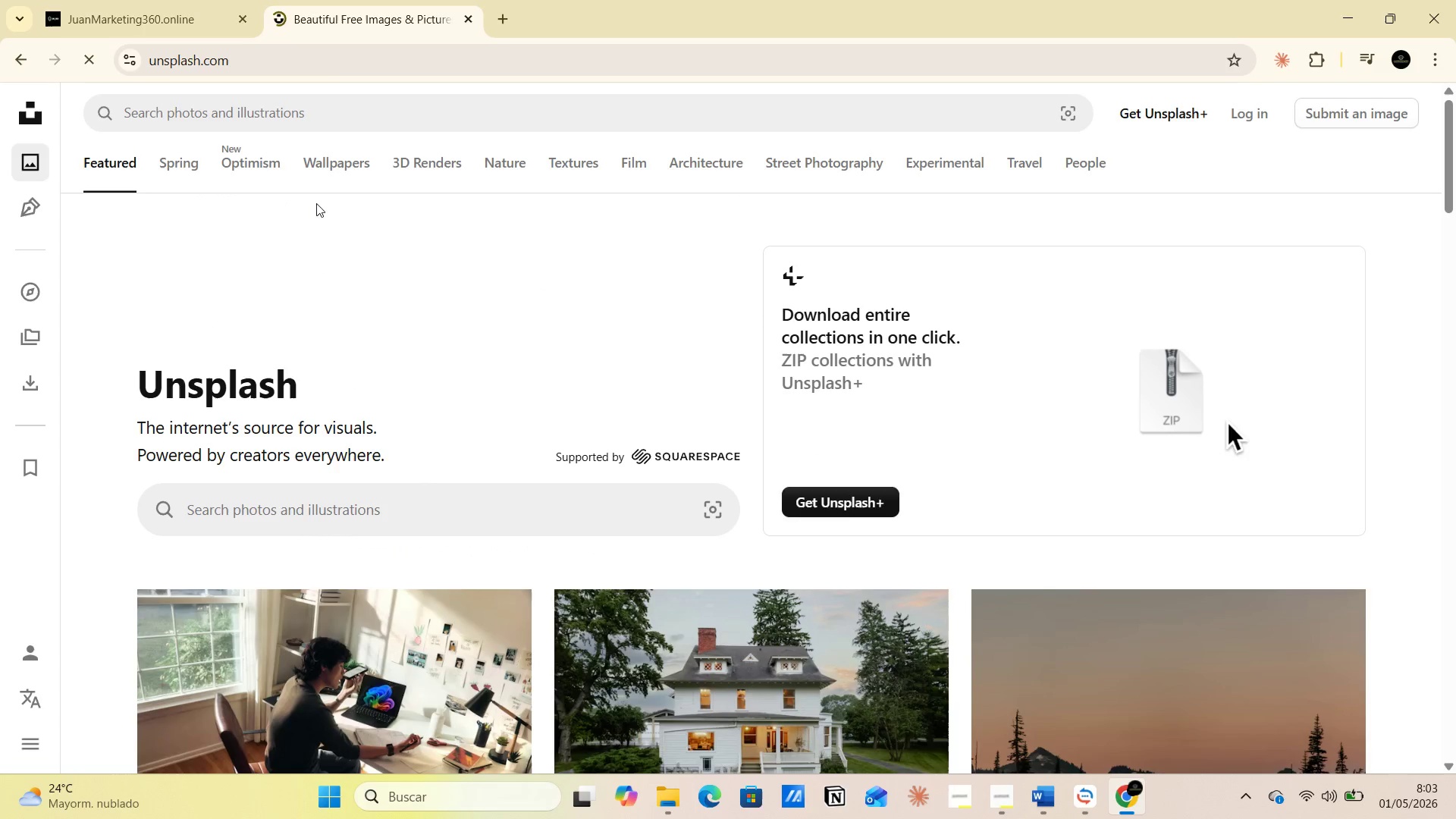 
left_click([196, 114])
 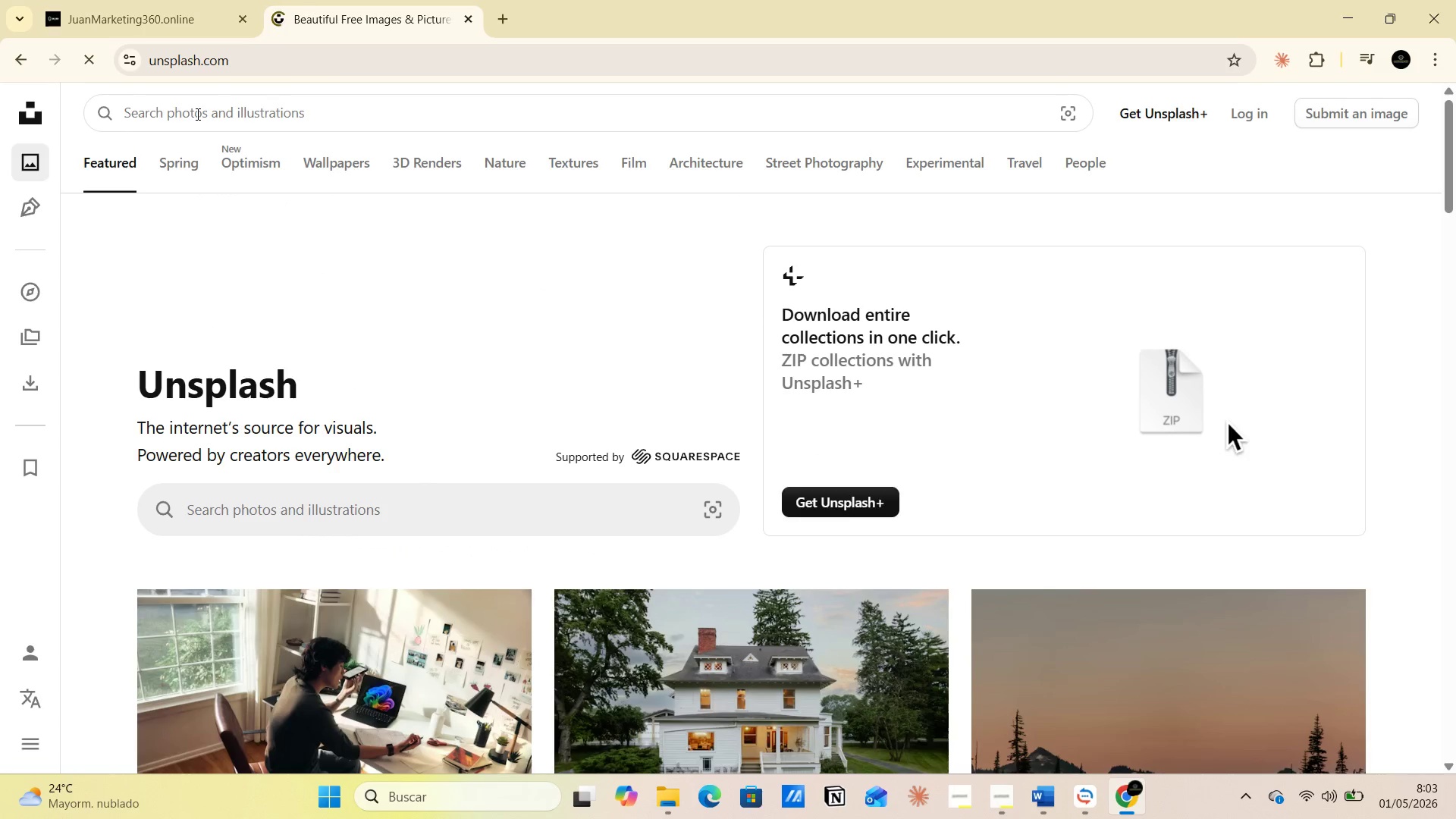 
type(talleres p)
key(Backspace)
type(mecanico profesionale grandes )
 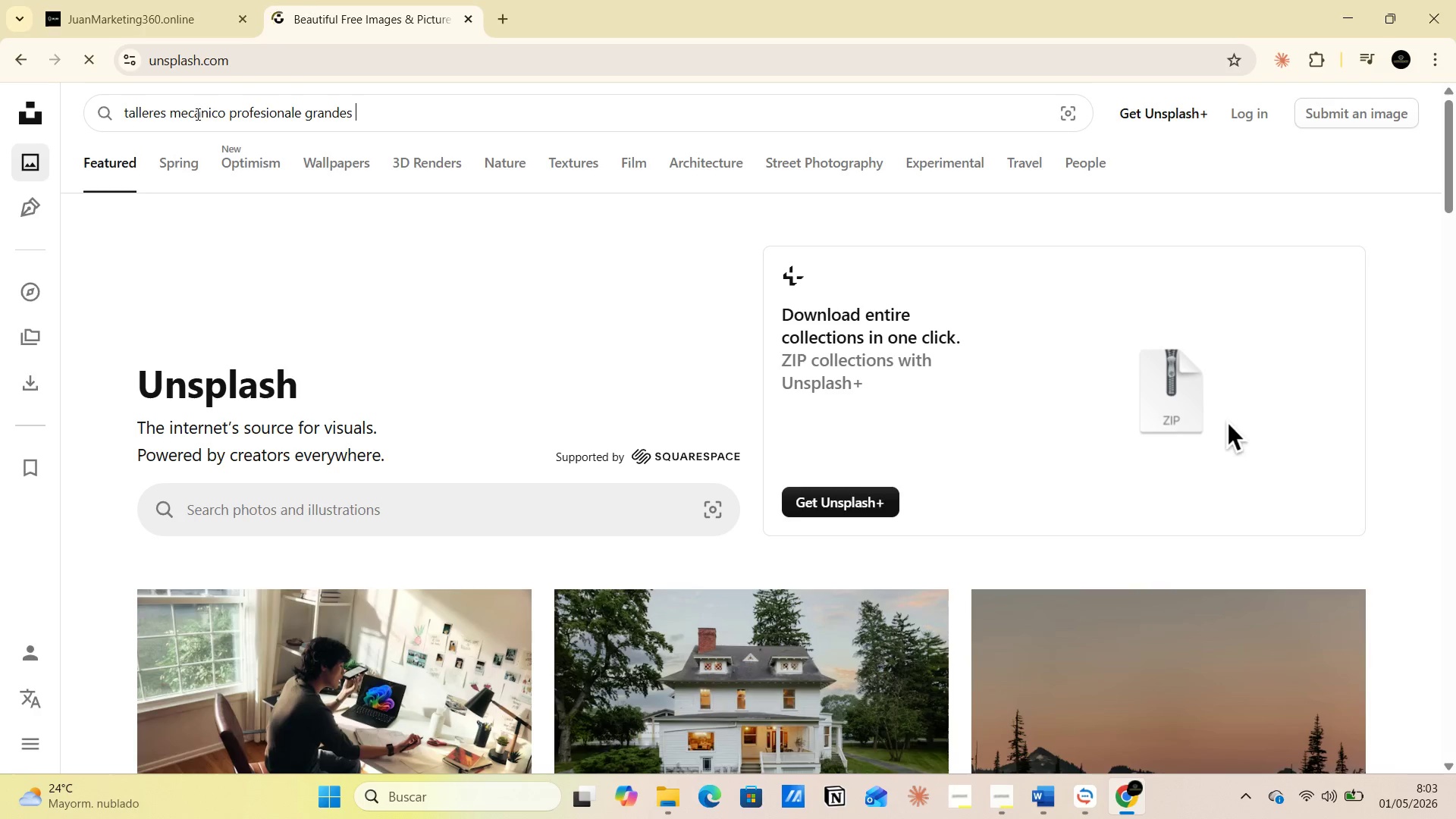 
key(Enter)
 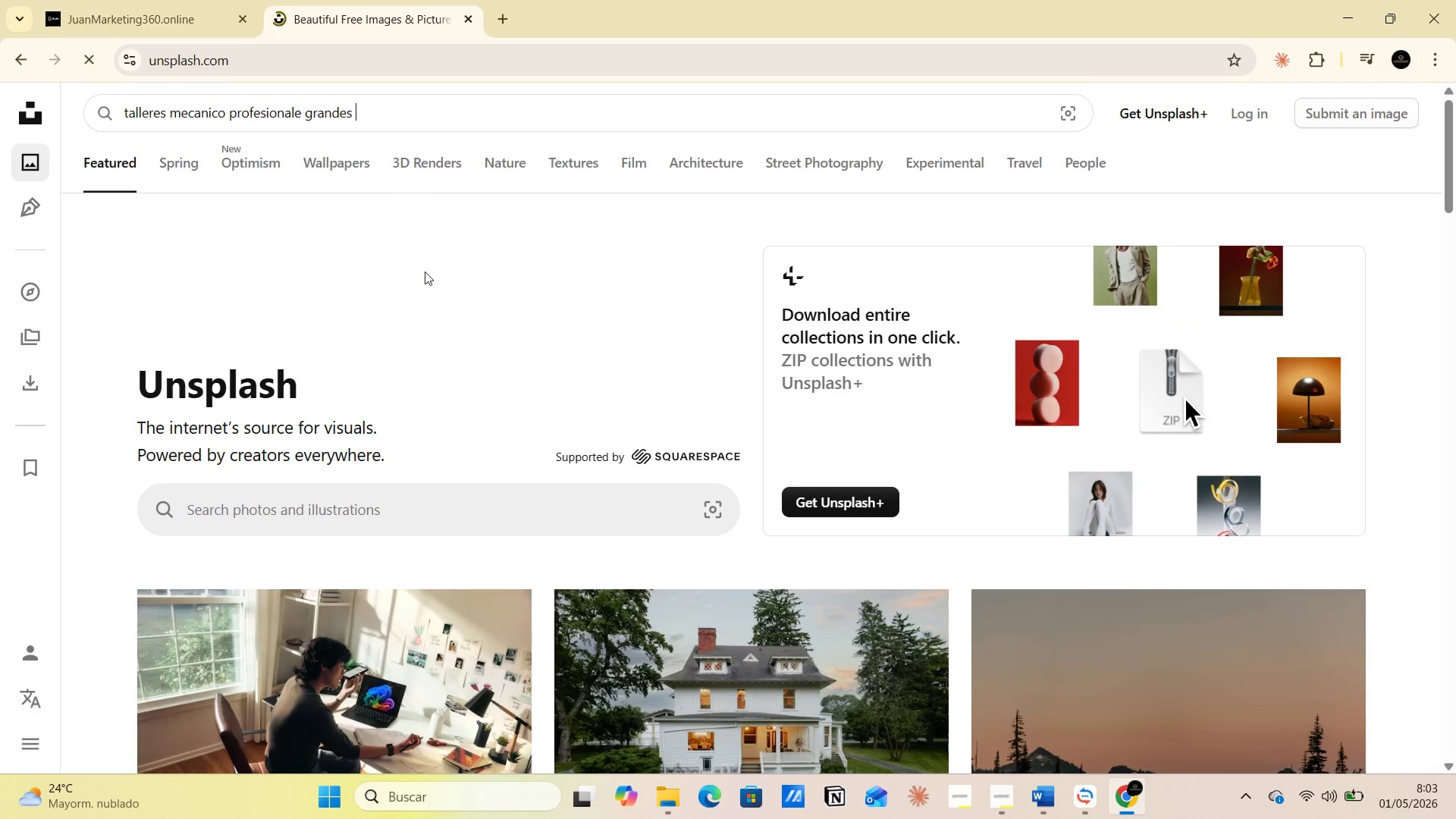 
wait(5.95)
 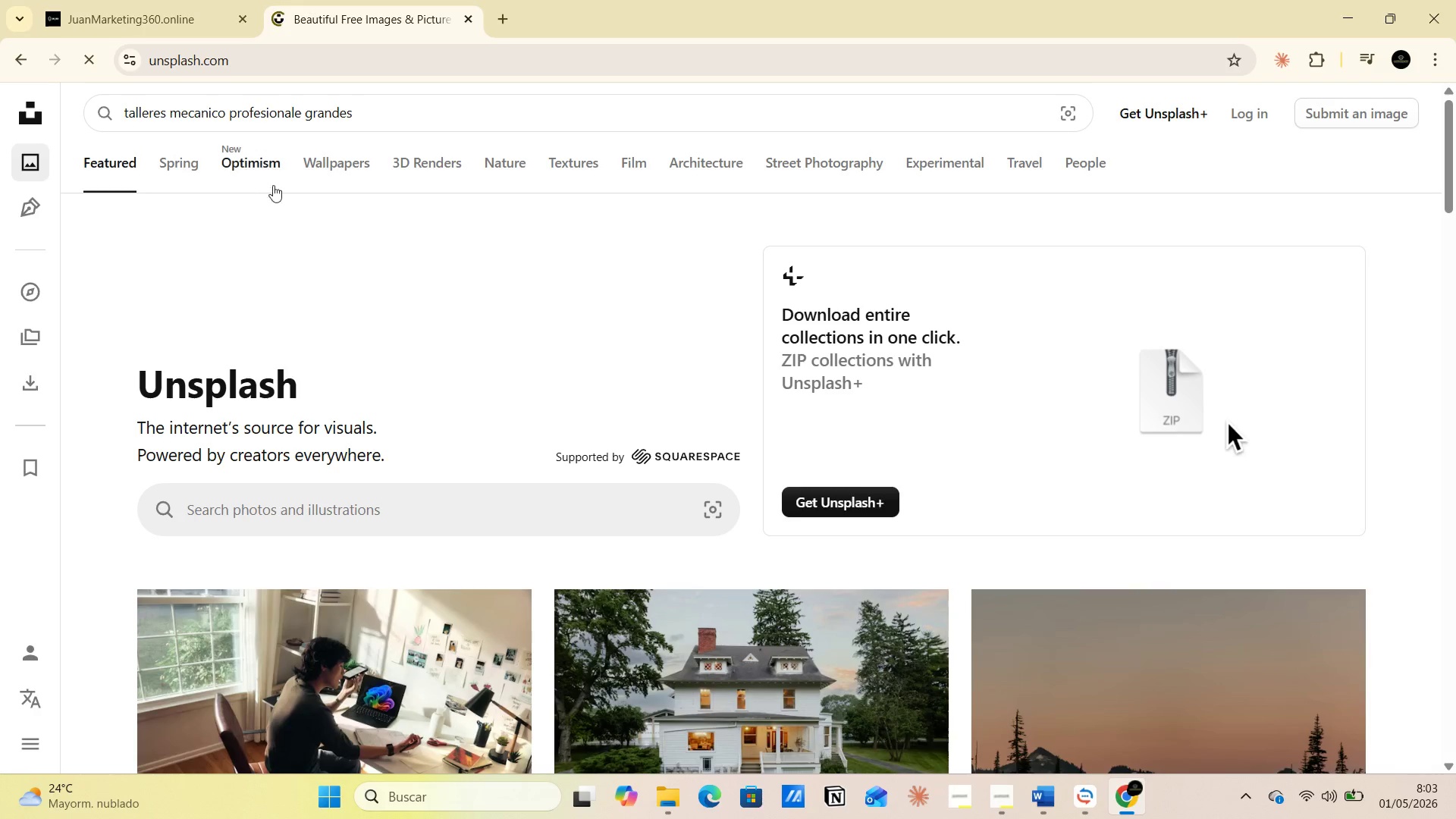 
left_click([149, 4])
 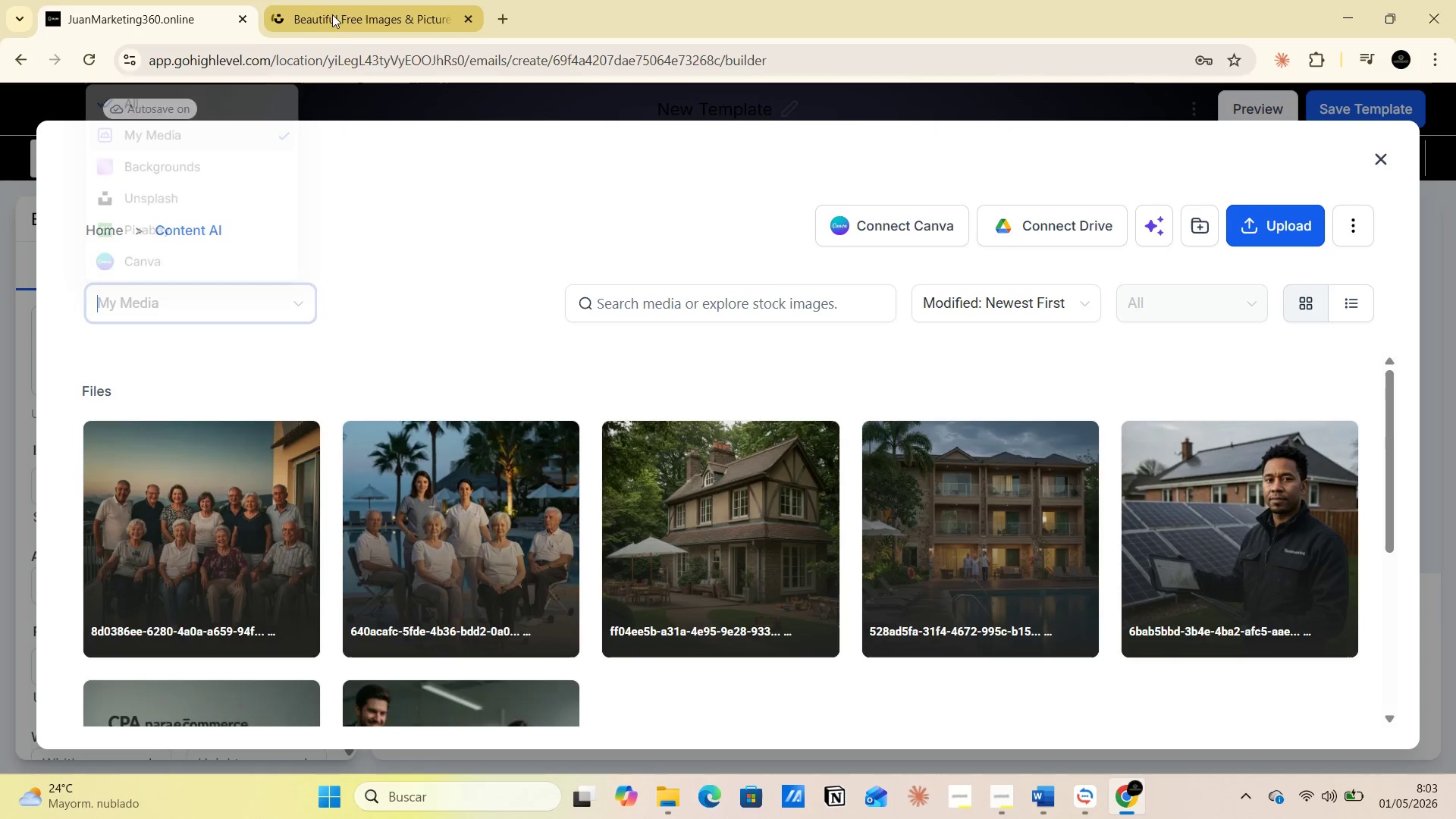 
left_click([339, 14])
 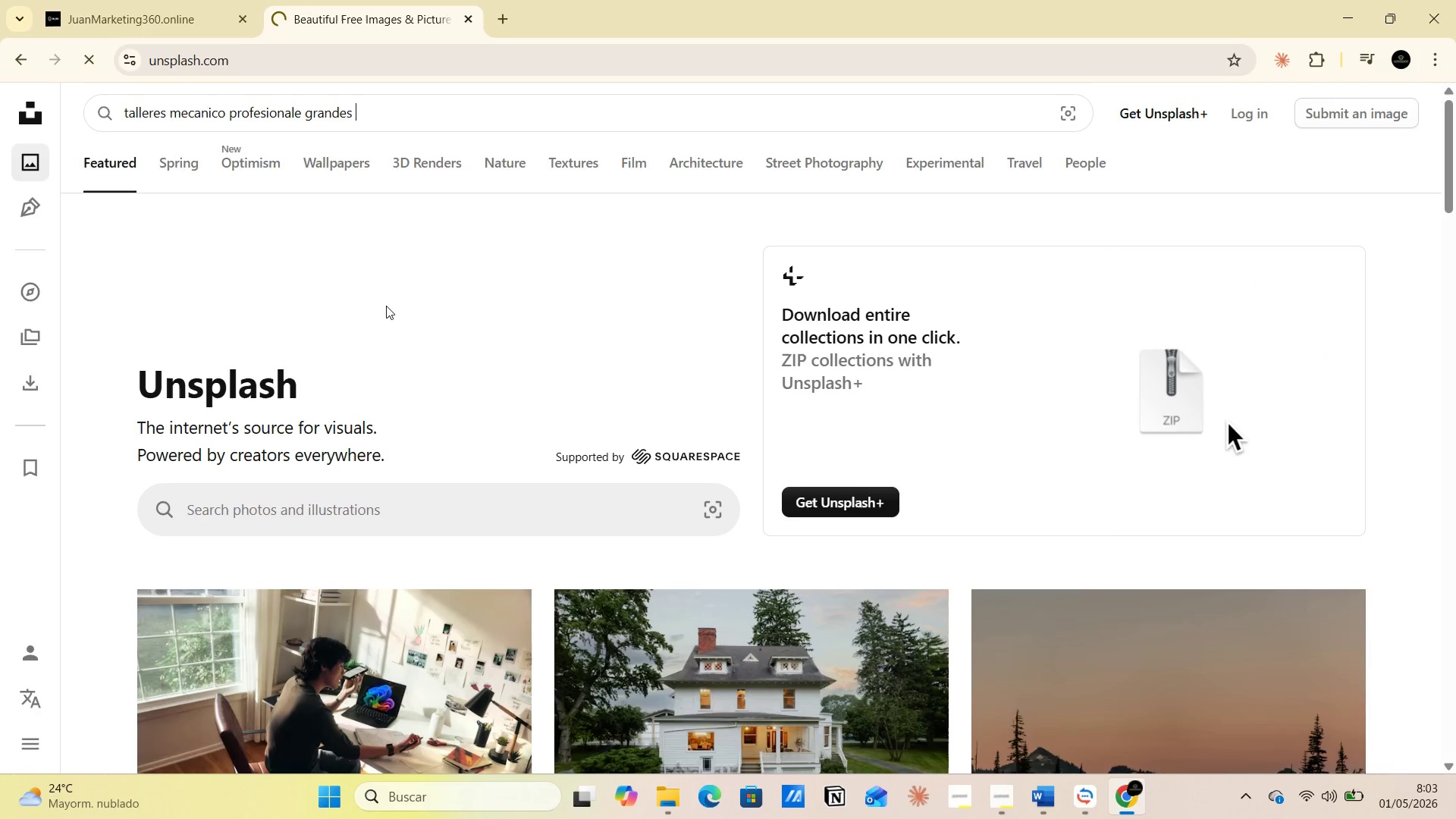 
scroll: coordinate [409, 334], scroll_direction: down, amount: 13.0
 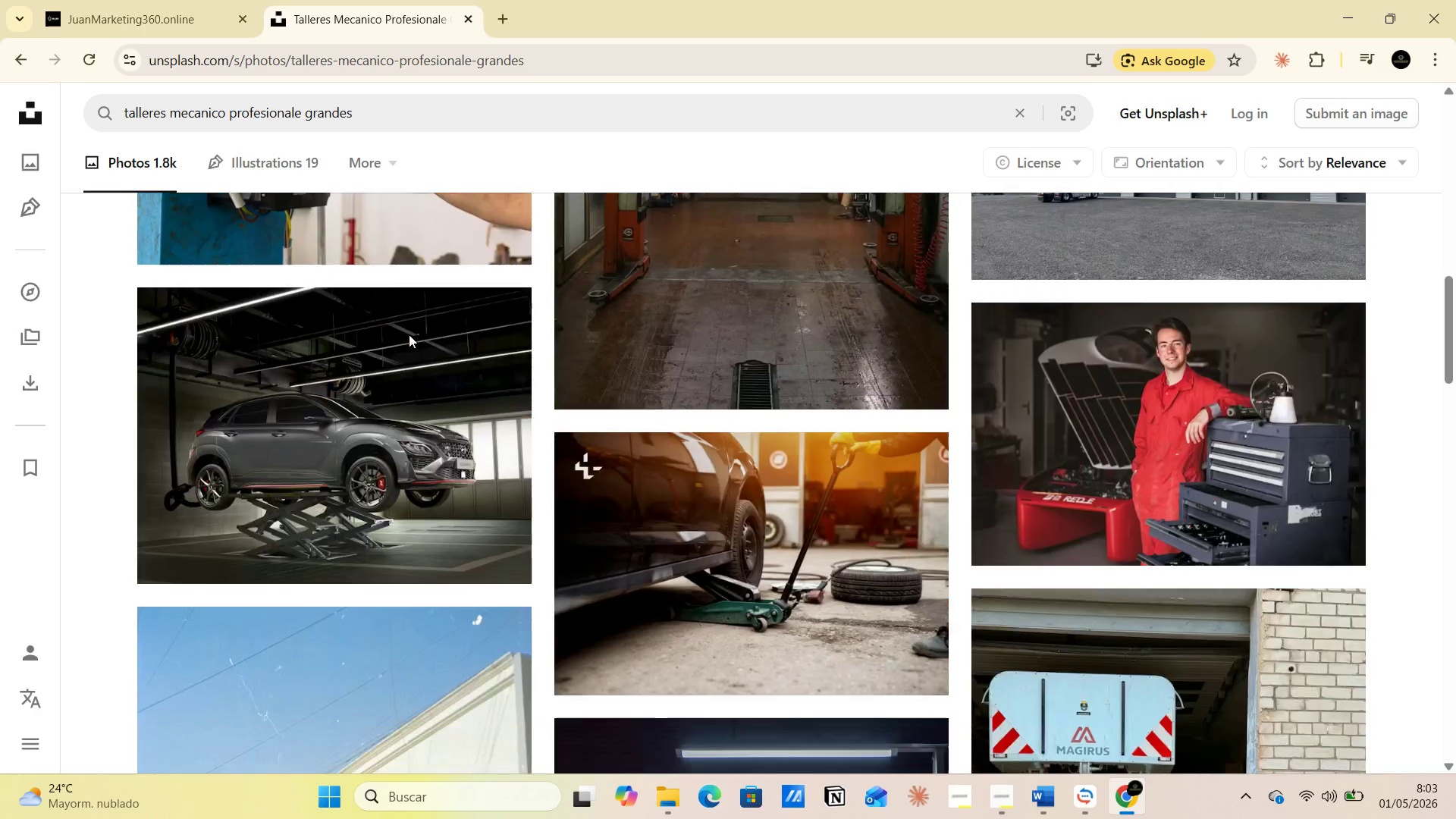 
scroll: coordinate [409, 334], scroll_direction: up, amount: 14.0
 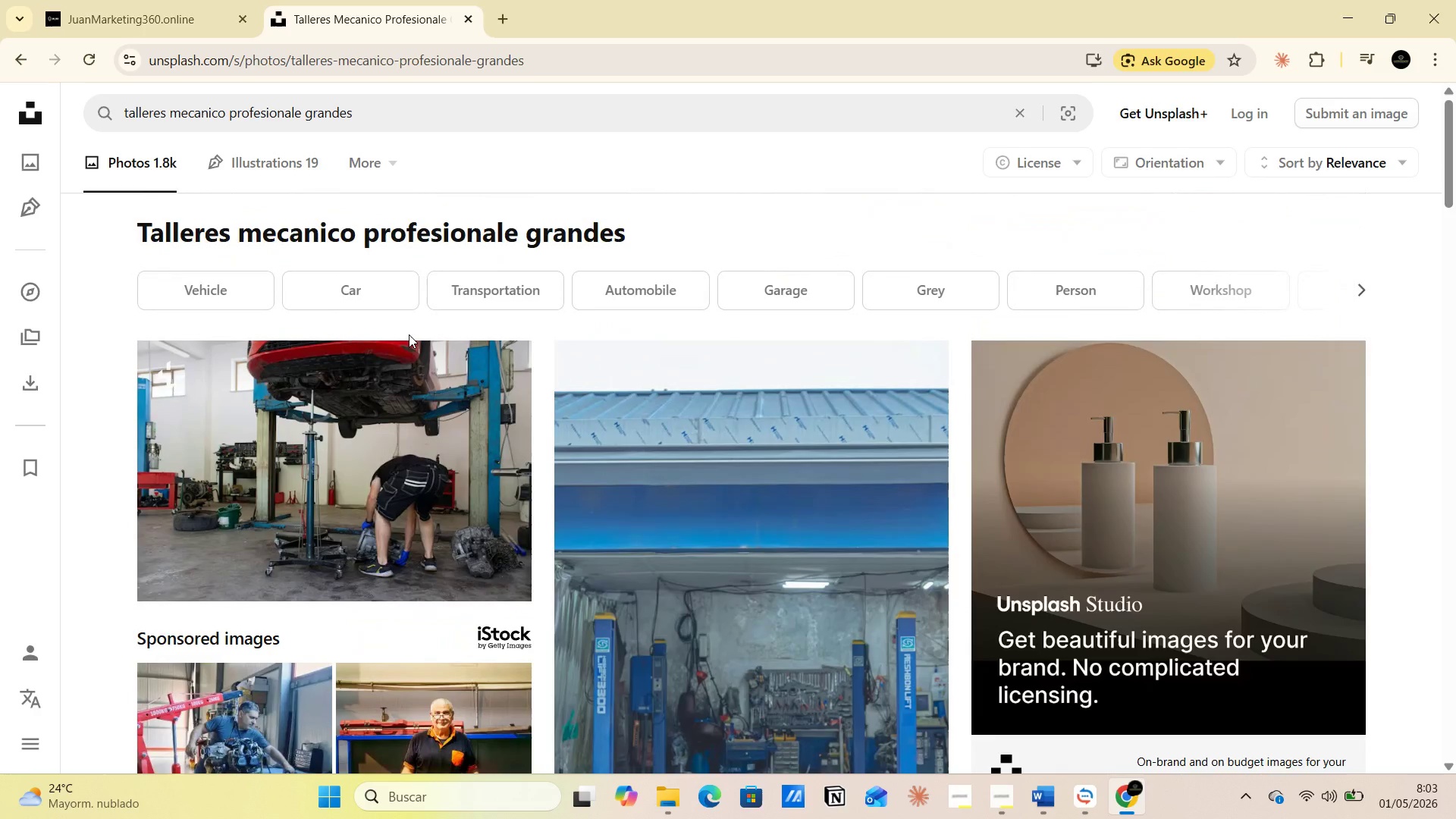 
scroll: coordinate [799, 455], scroll_direction: down, amount: 4.0
 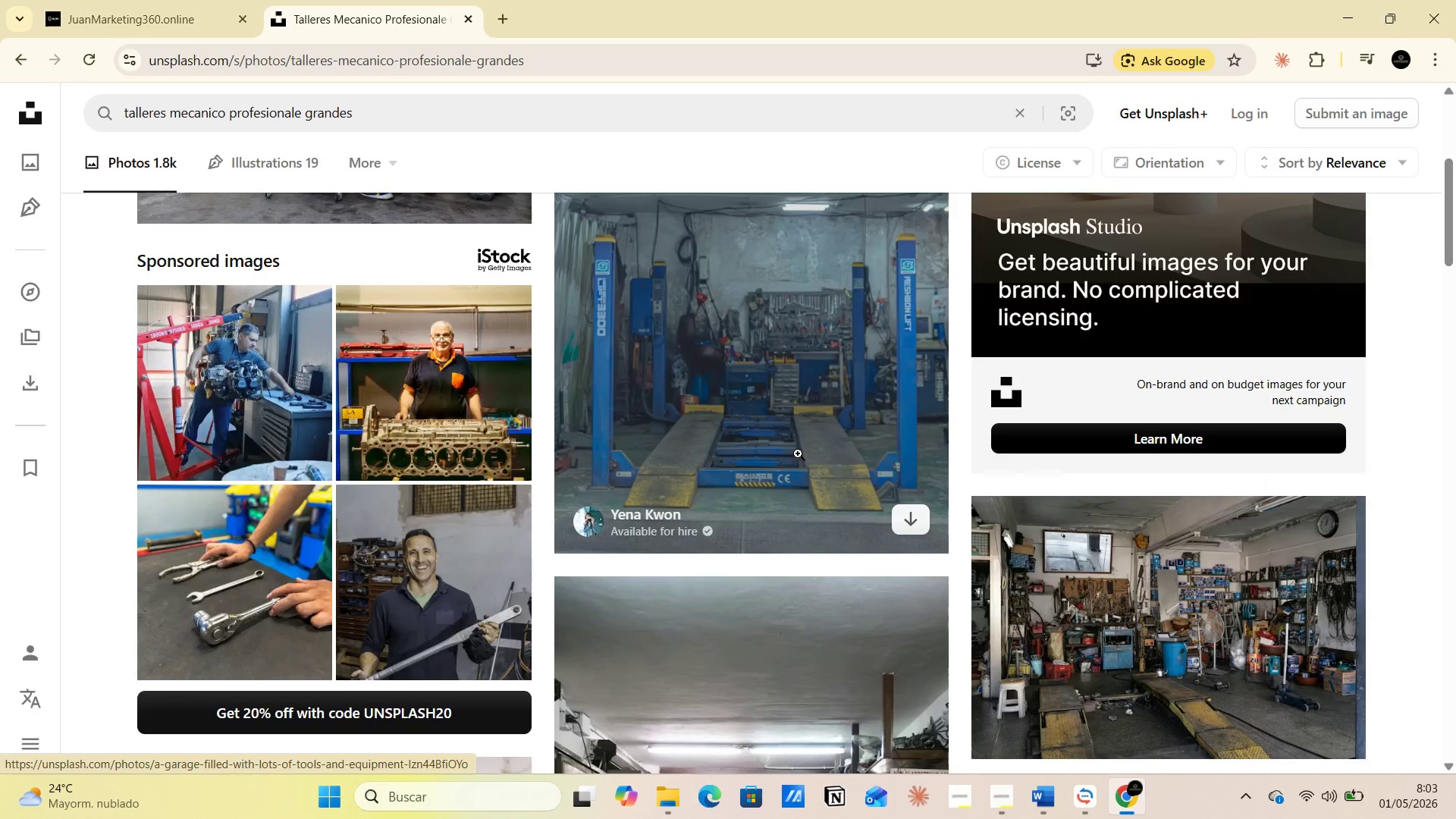 
scroll: coordinate [798, 453], scroll_direction: up, amount: 1.0
 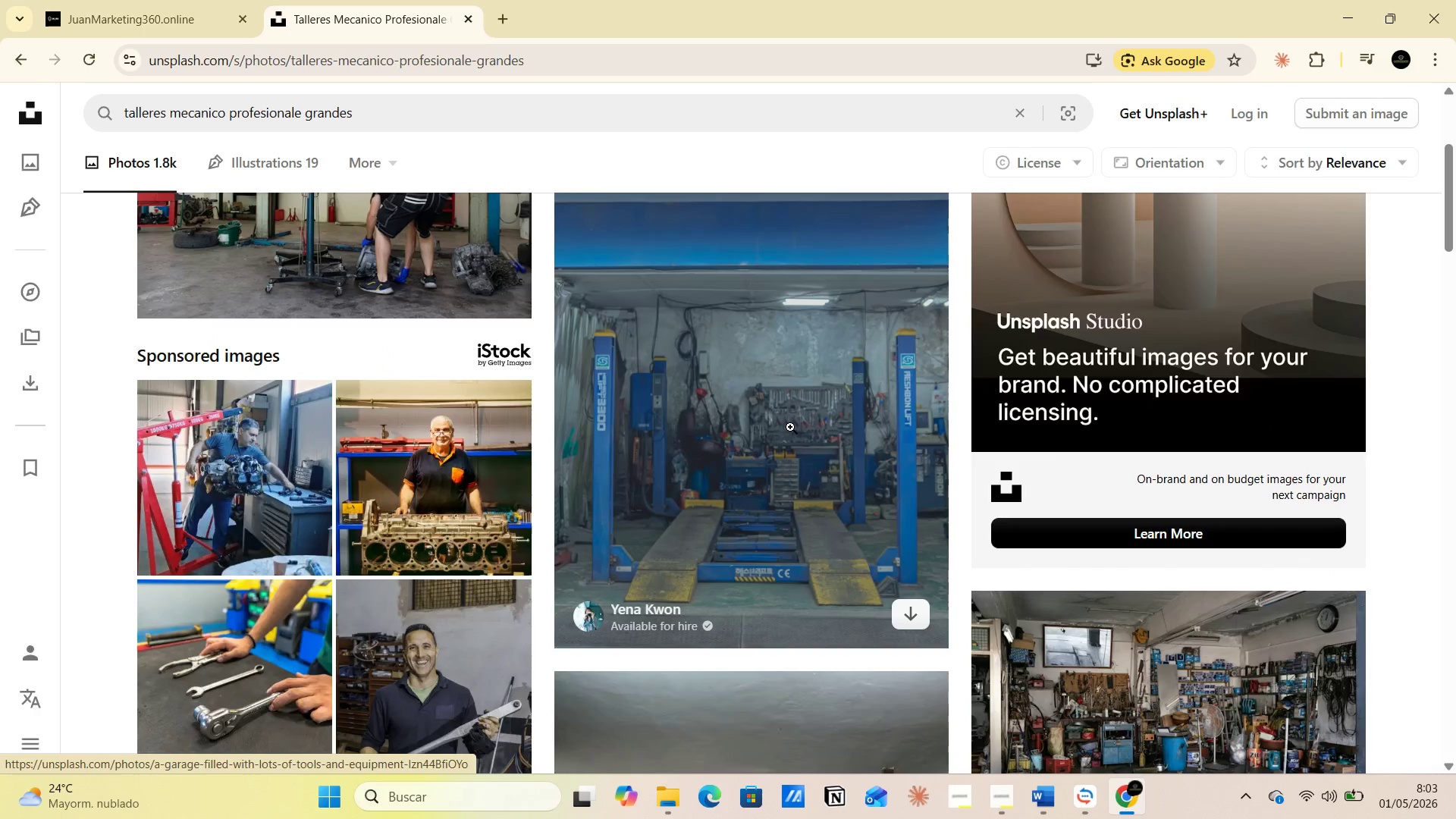 
left_click([790, 419])
 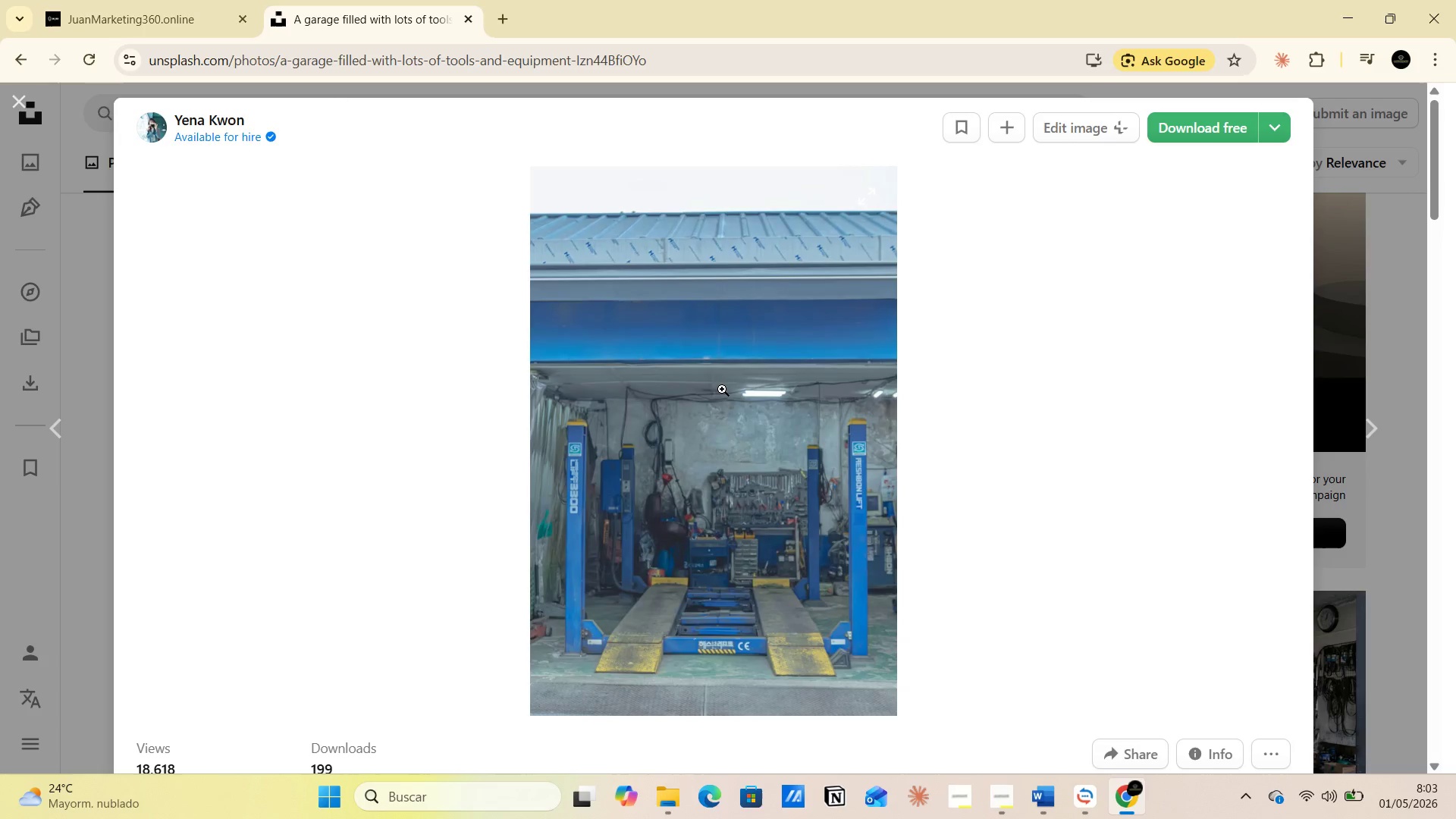 
scroll: coordinate [780, 491], scroll_direction: down, amount: 3.0
 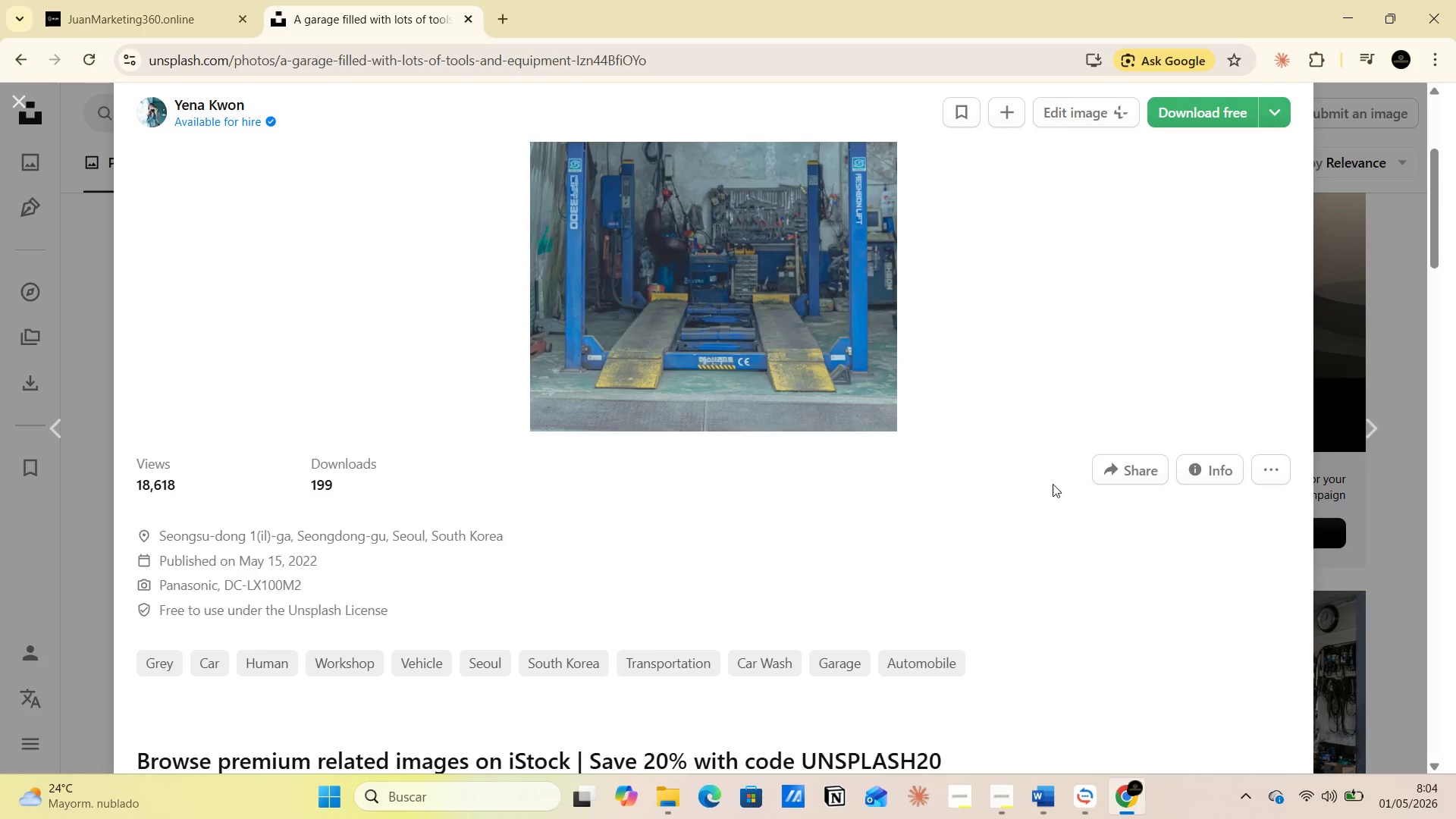 
scroll: coordinate [1123, 460], scroll_direction: up, amount: 4.0
 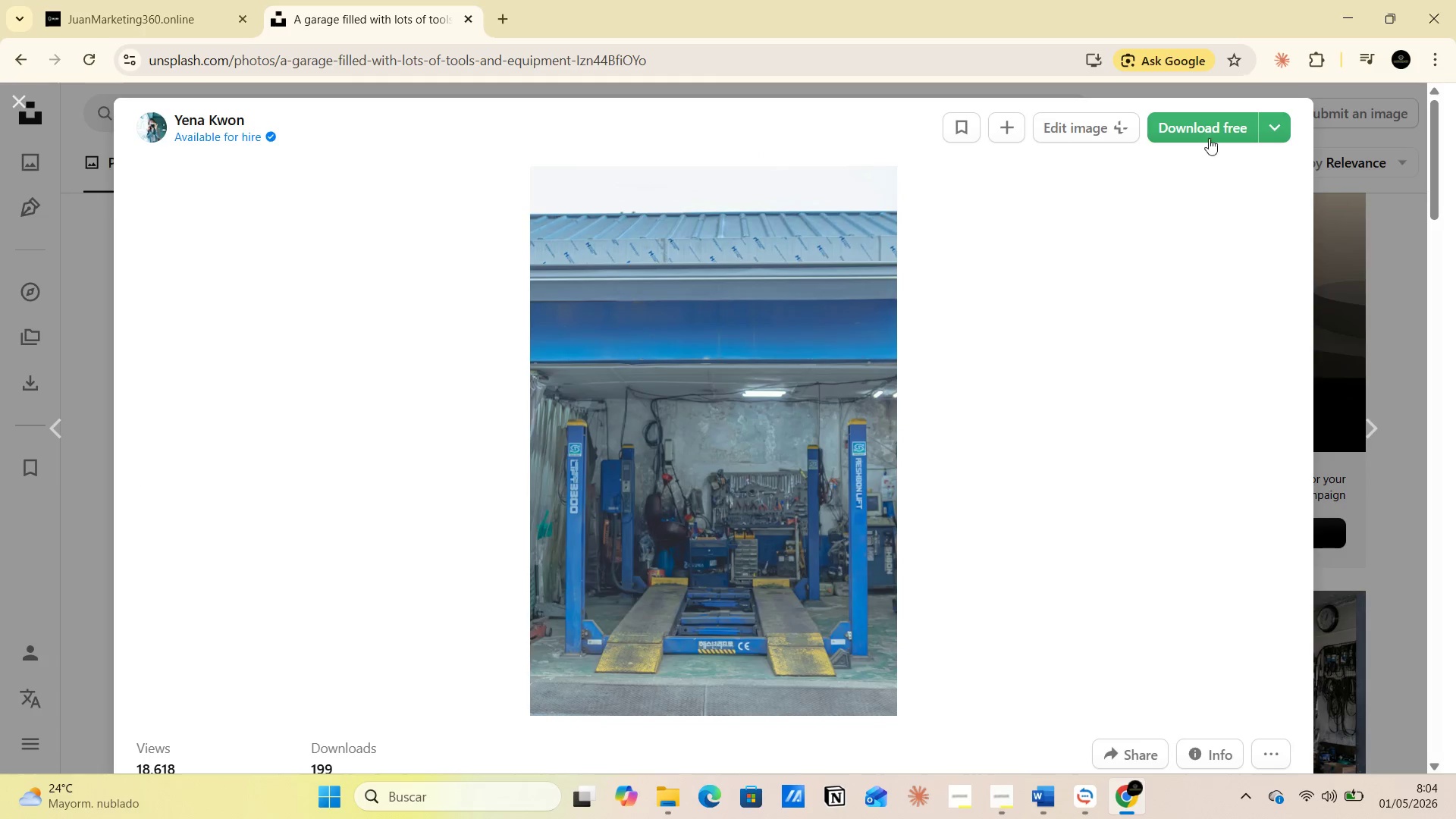 
left_click([1207, 123])
 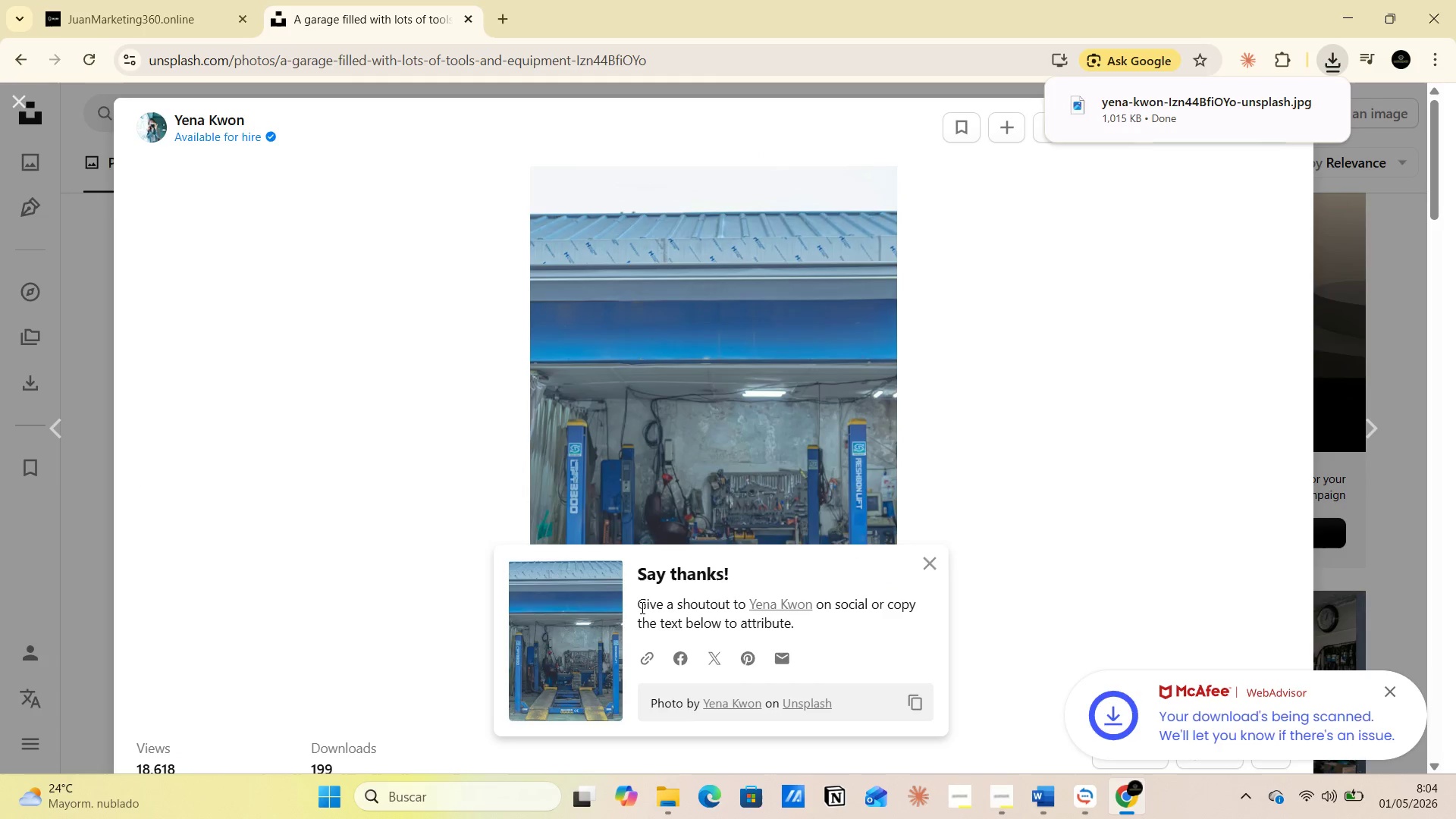 
left_click_drag(start_coordinate=[640, 607], to_coordinate=[808, 632])
 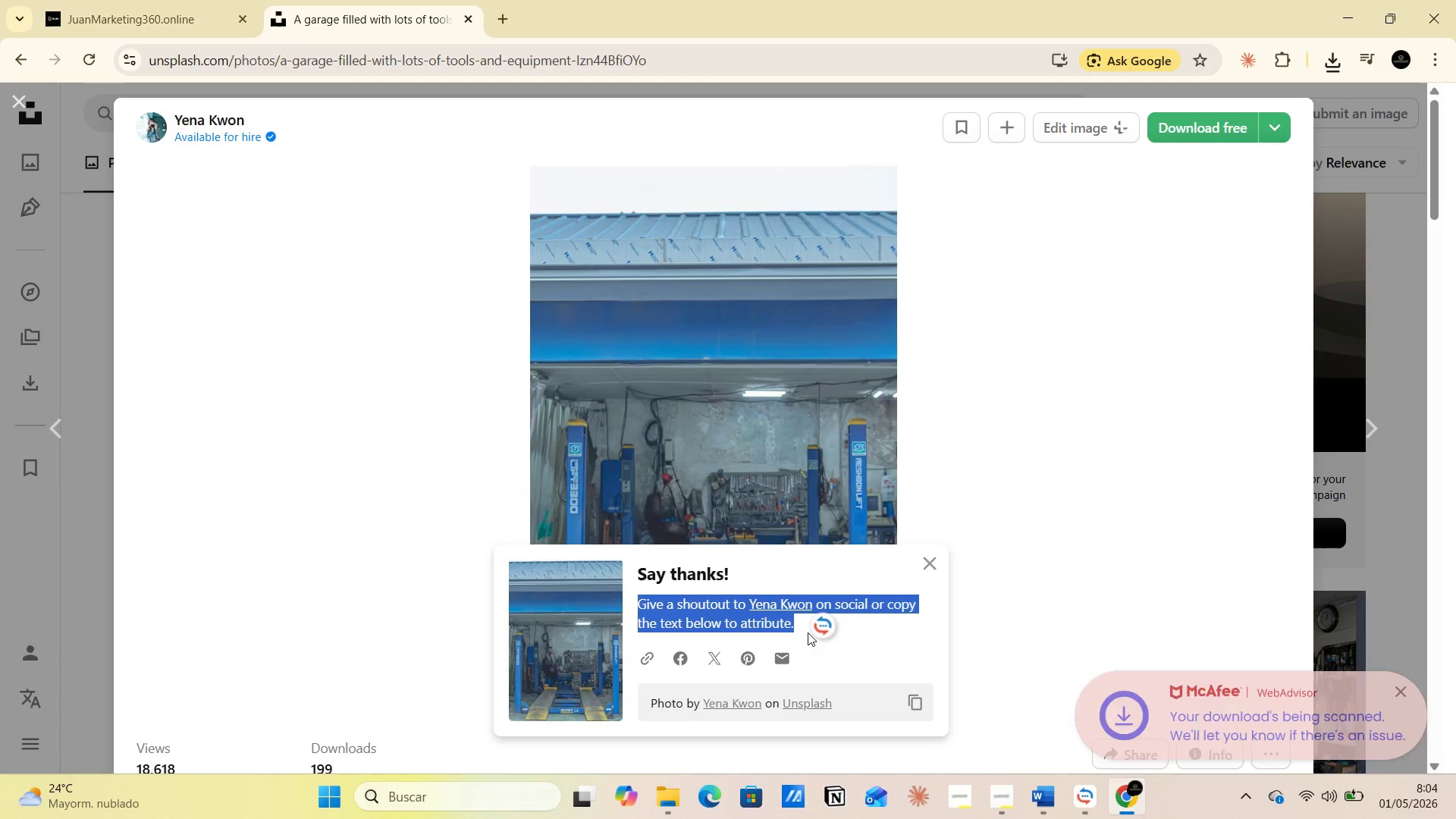 
key(Control+C)
 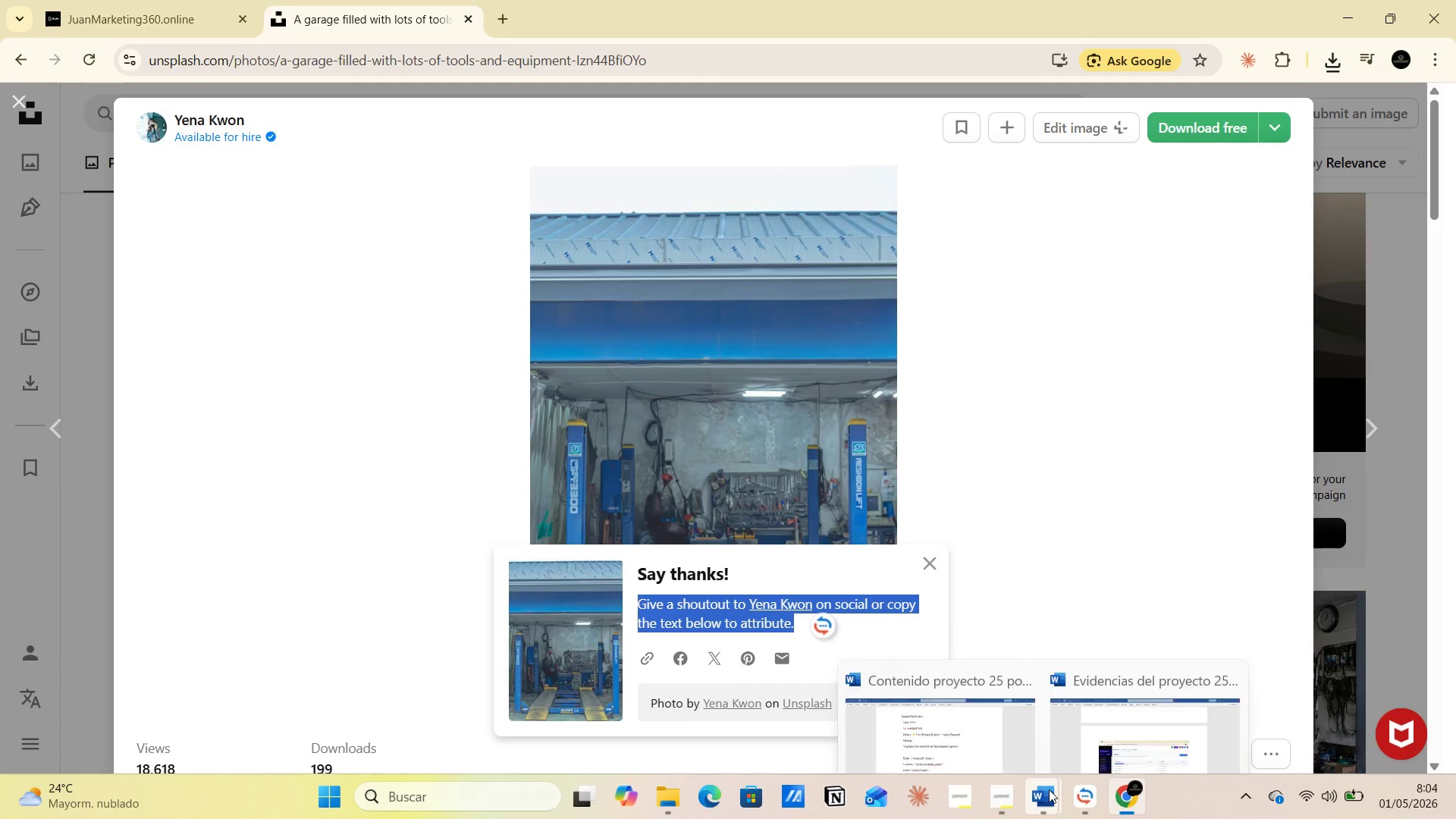 
left_click([984, 699])
 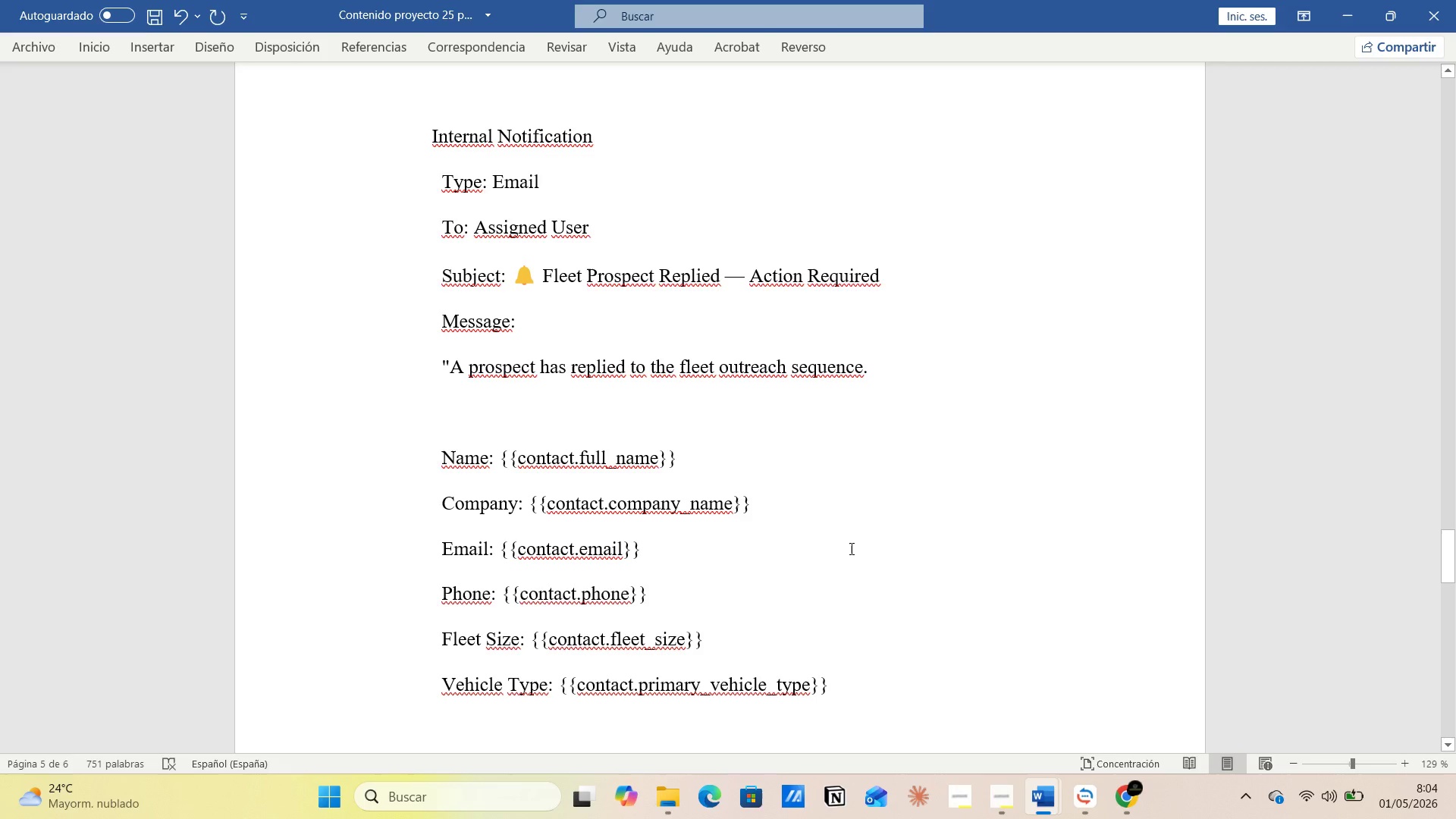 
scroll: coordinate [850, 548], scroll_direction: up, amount: 4.0
 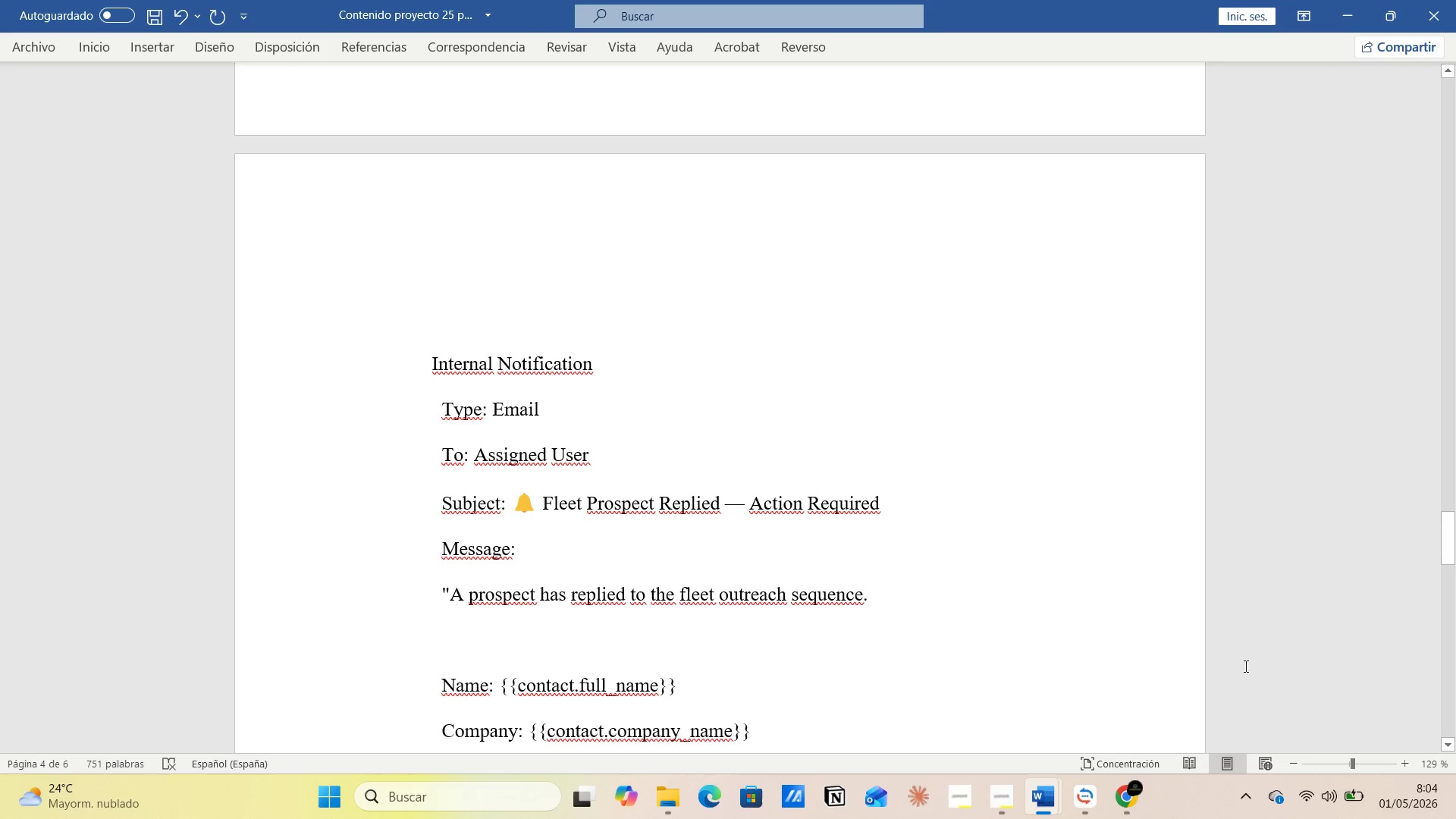 
key(Alt+AltLeft)
 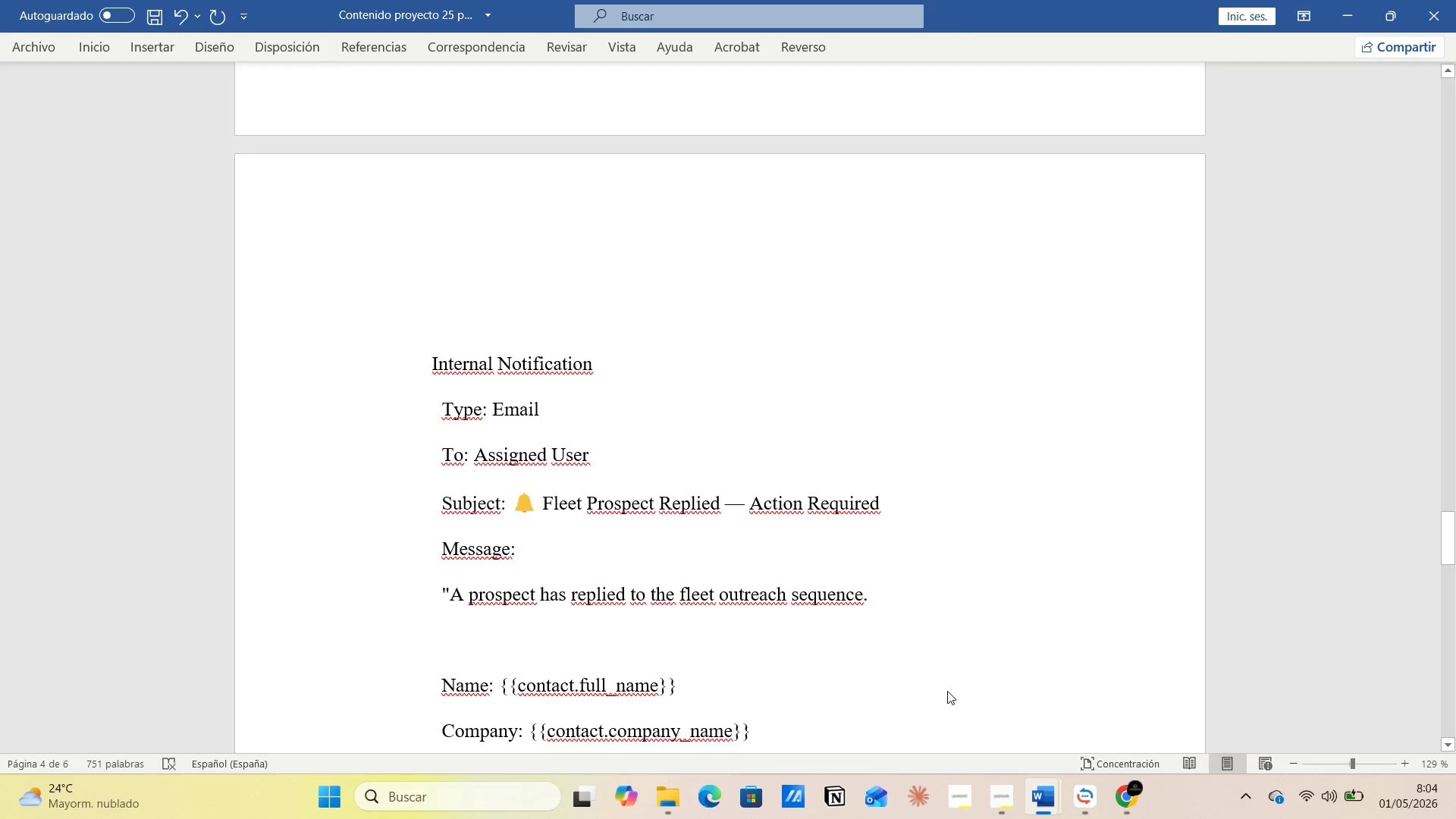 
key(Alt+Tab)
 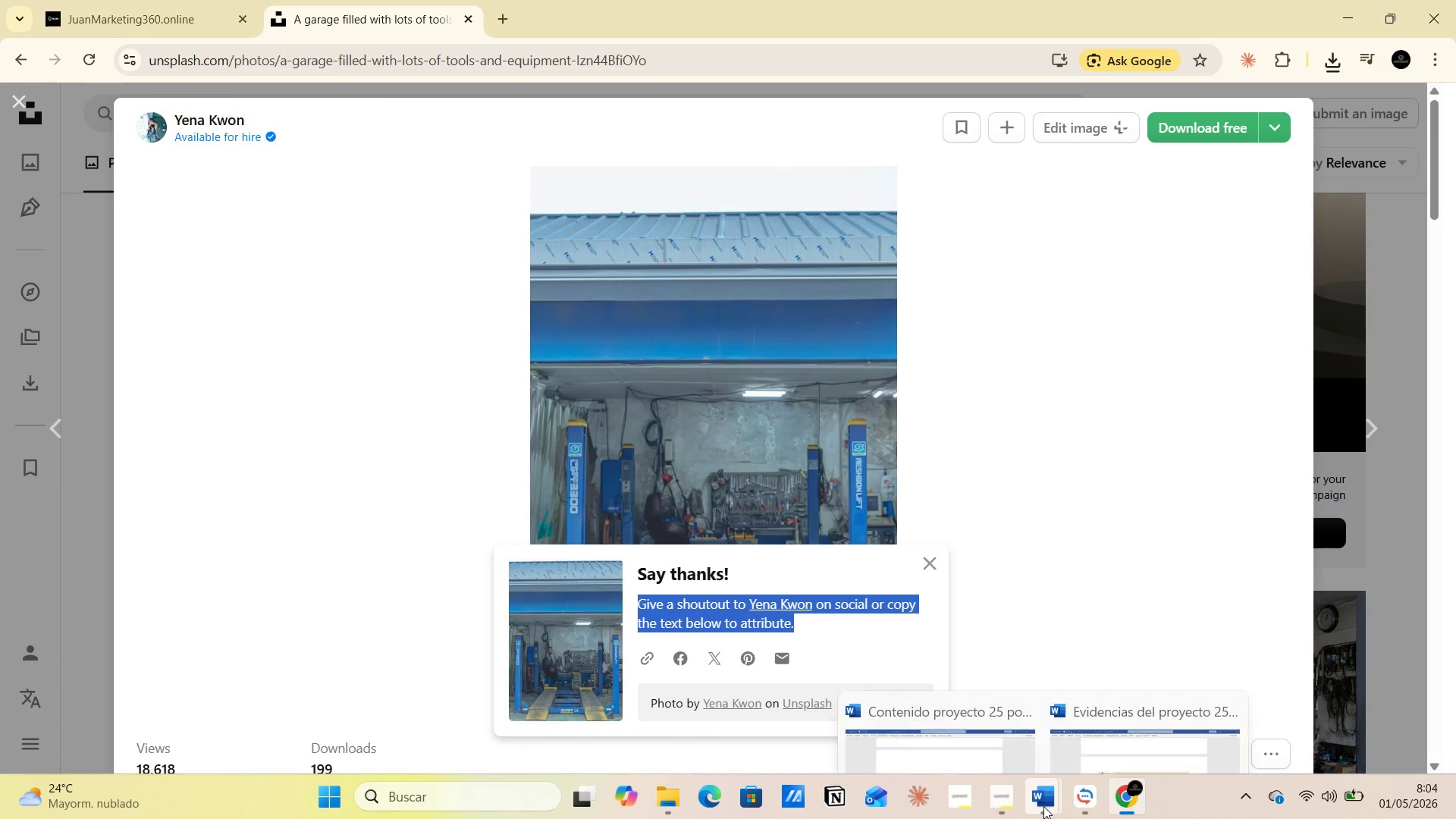 
left_click([1083, 727])
 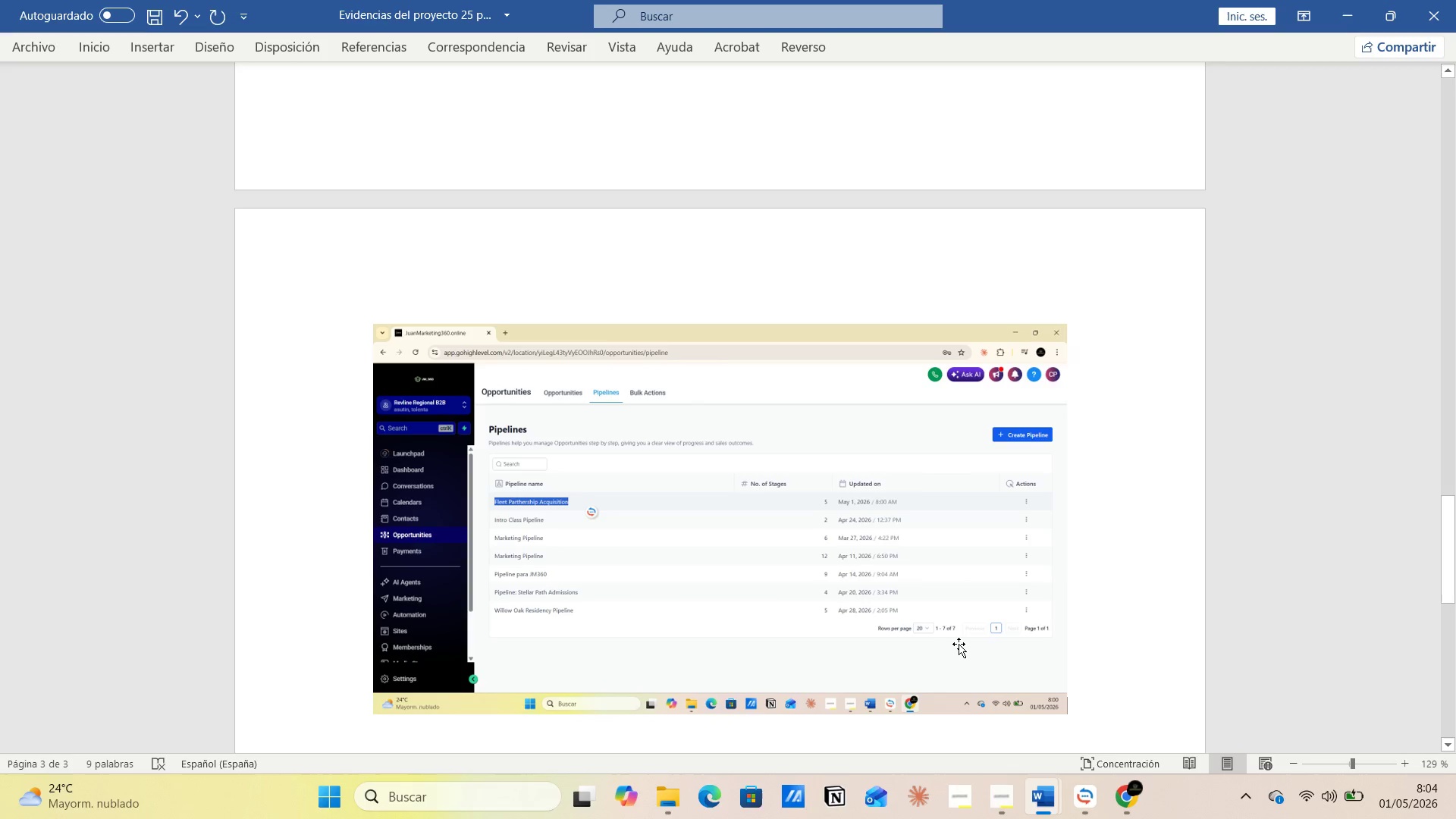 
scroll: coordinate [959, 643], scroll_direction: down, amount: 5.0
 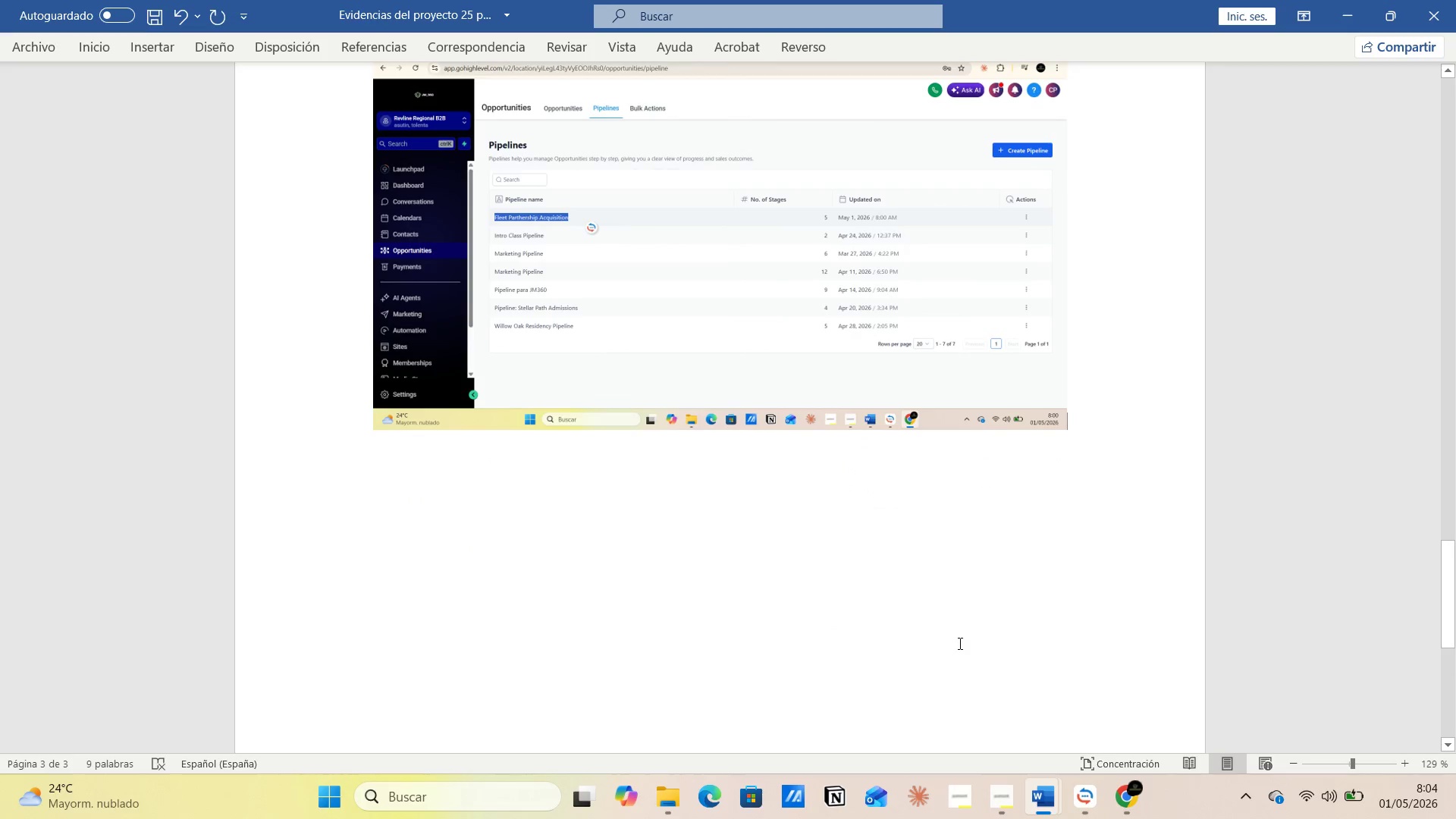 
scroll: coordinate [959, 643], scroll_direction: up, amount: 1.0
 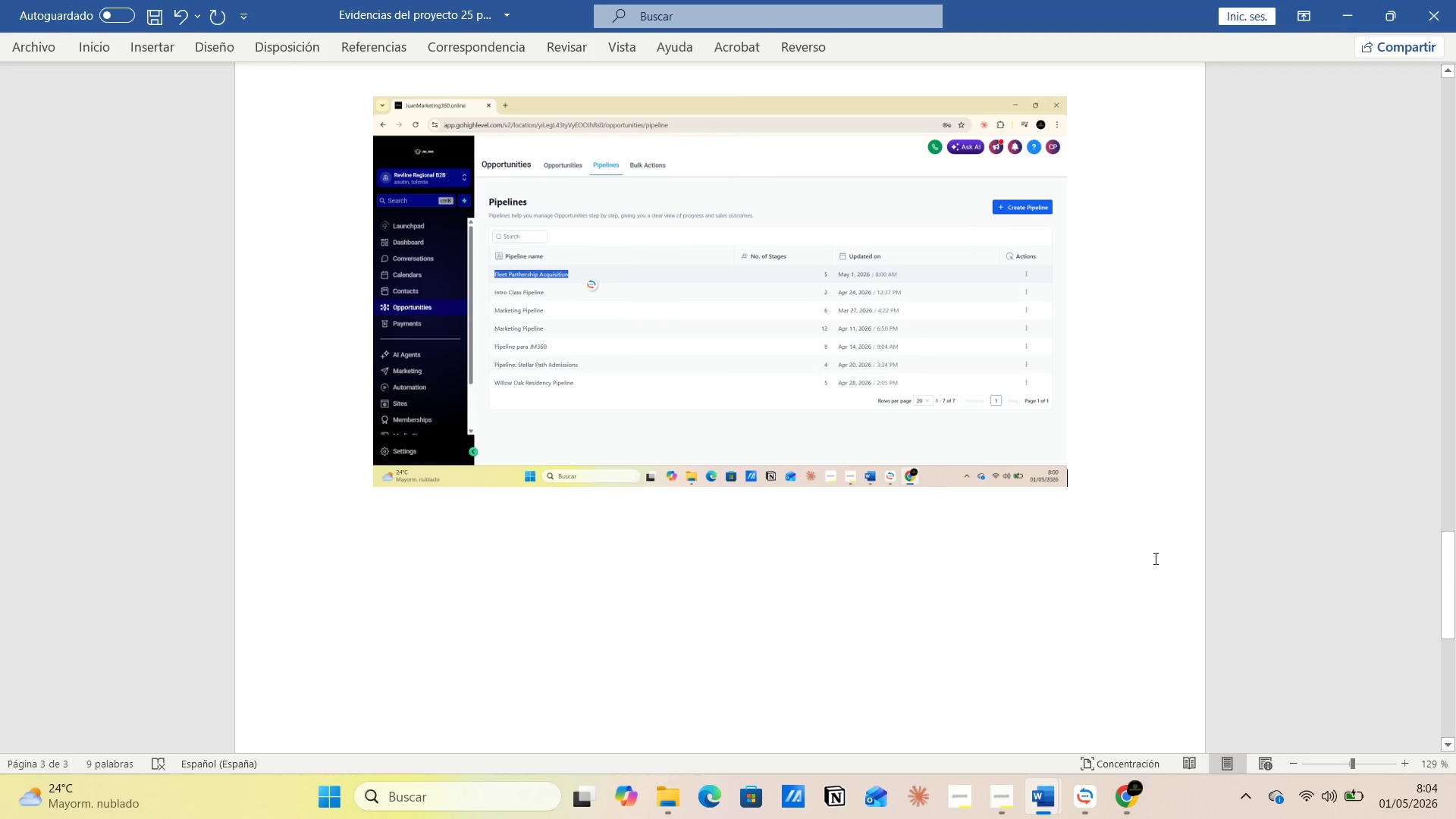 
left_click([1154, 557])
 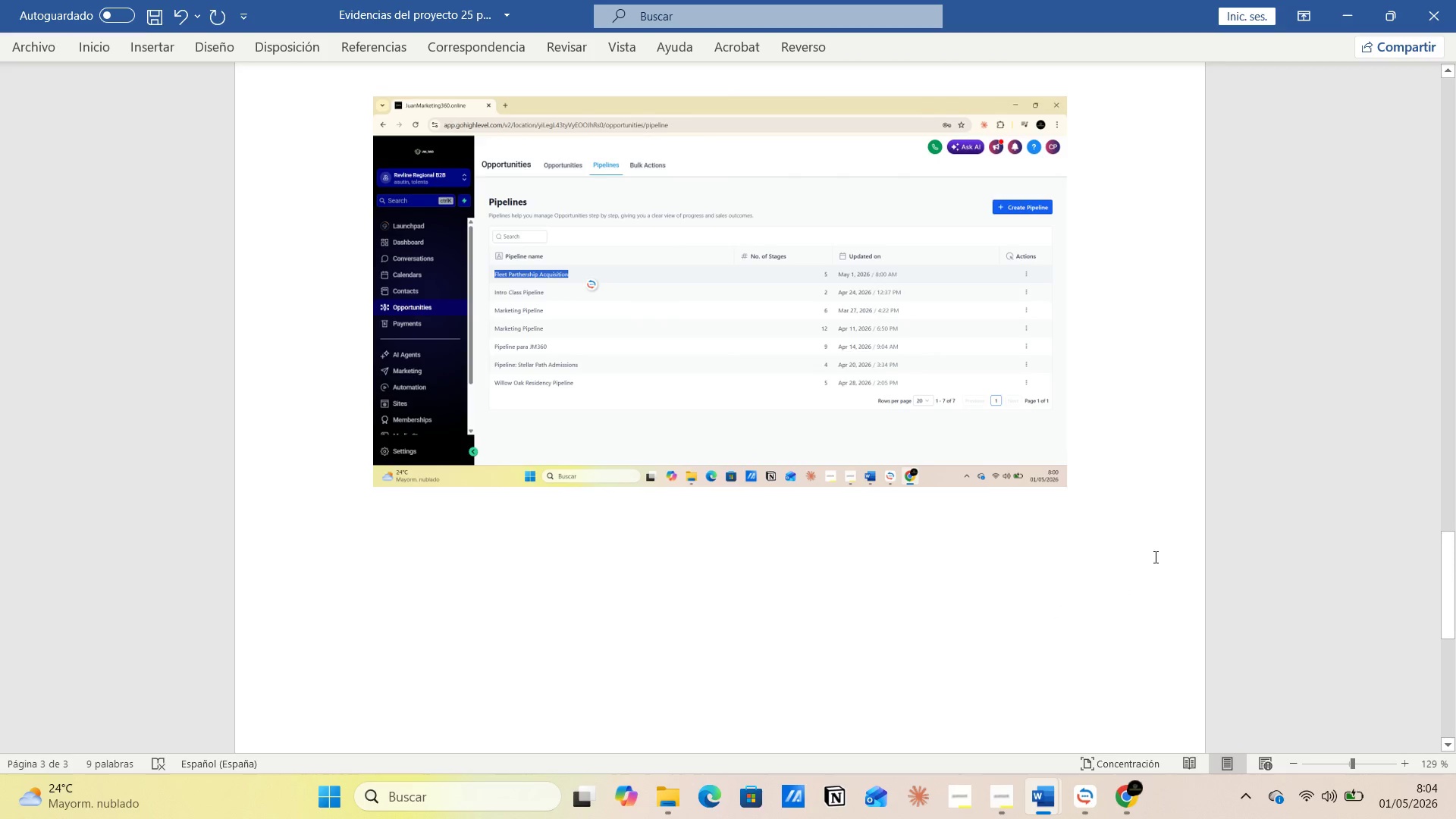 
key(Enter)
 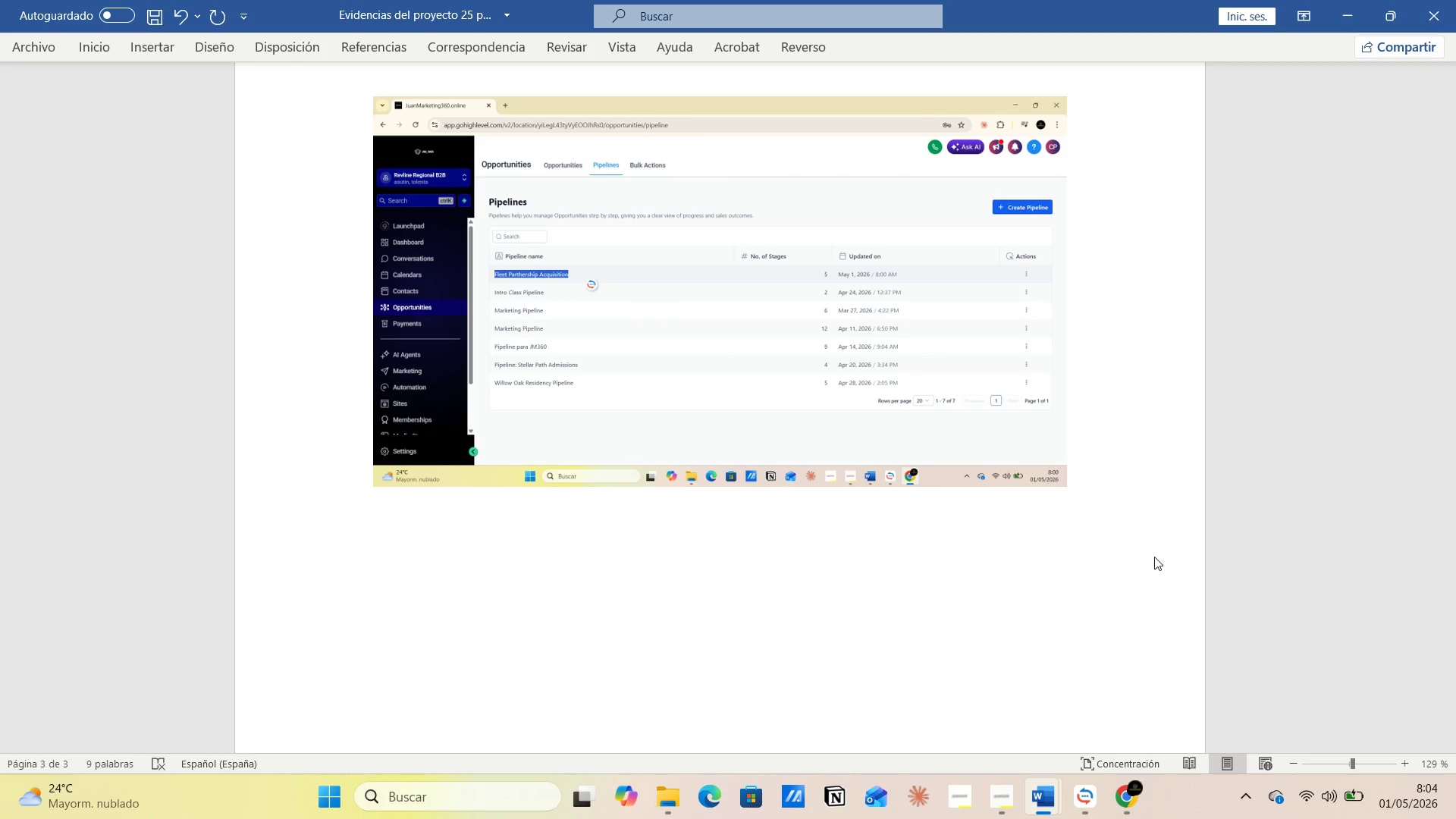 
key(ArrowUp)
 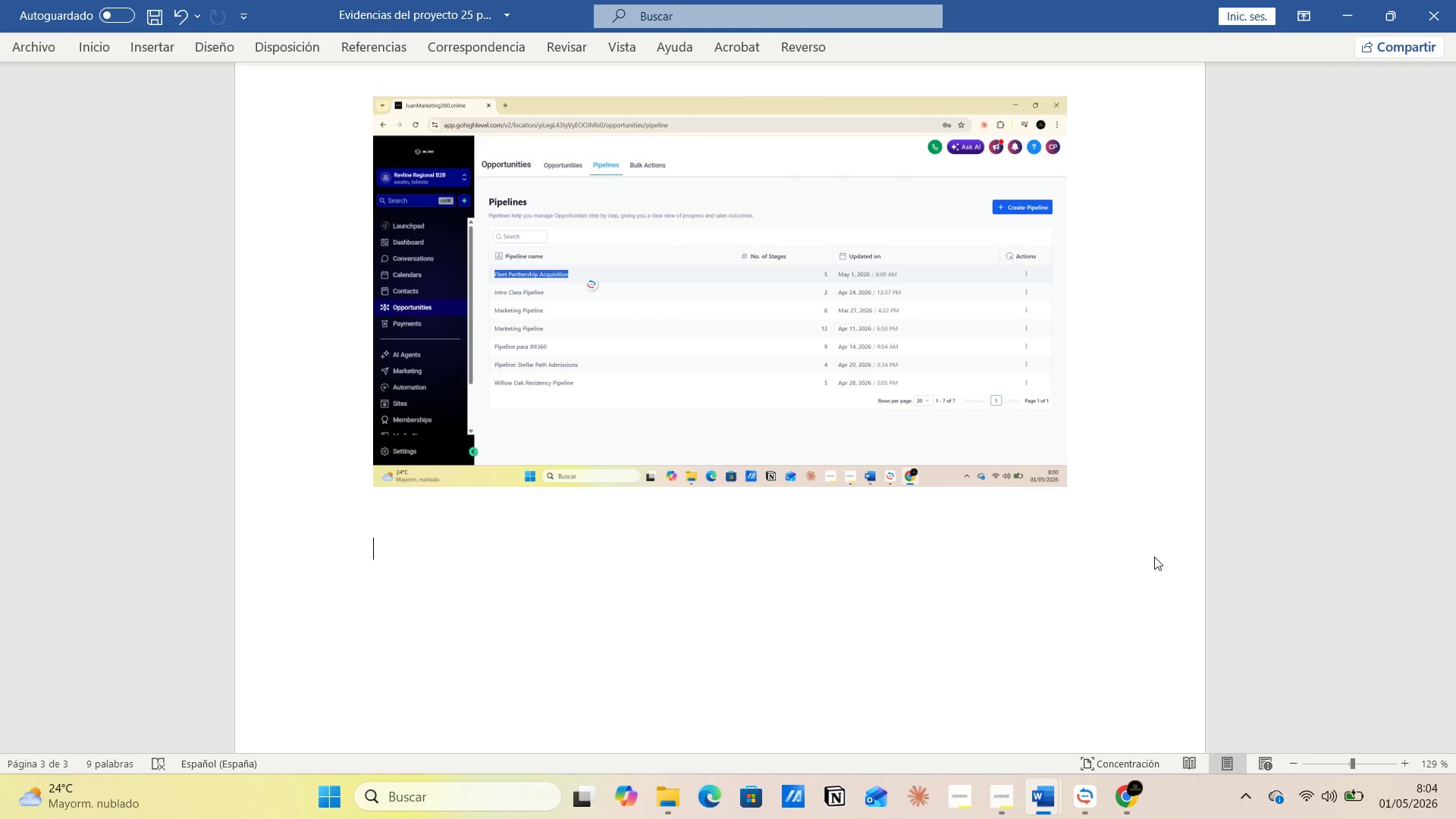 
key(ArrowUp)
 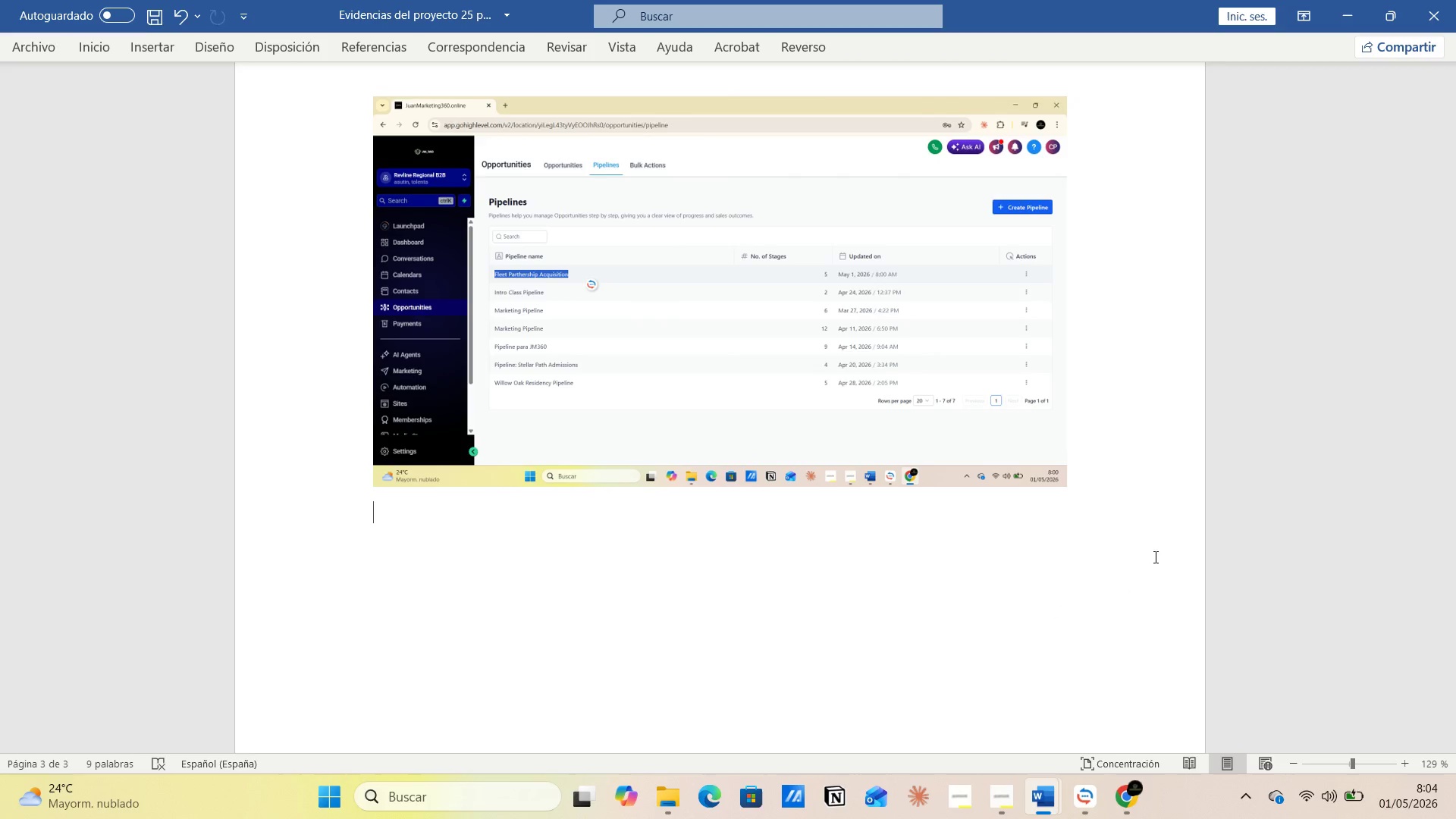 
type(Creacion Eam)
key(Backspace)
key(Backspace)
type(mails )
 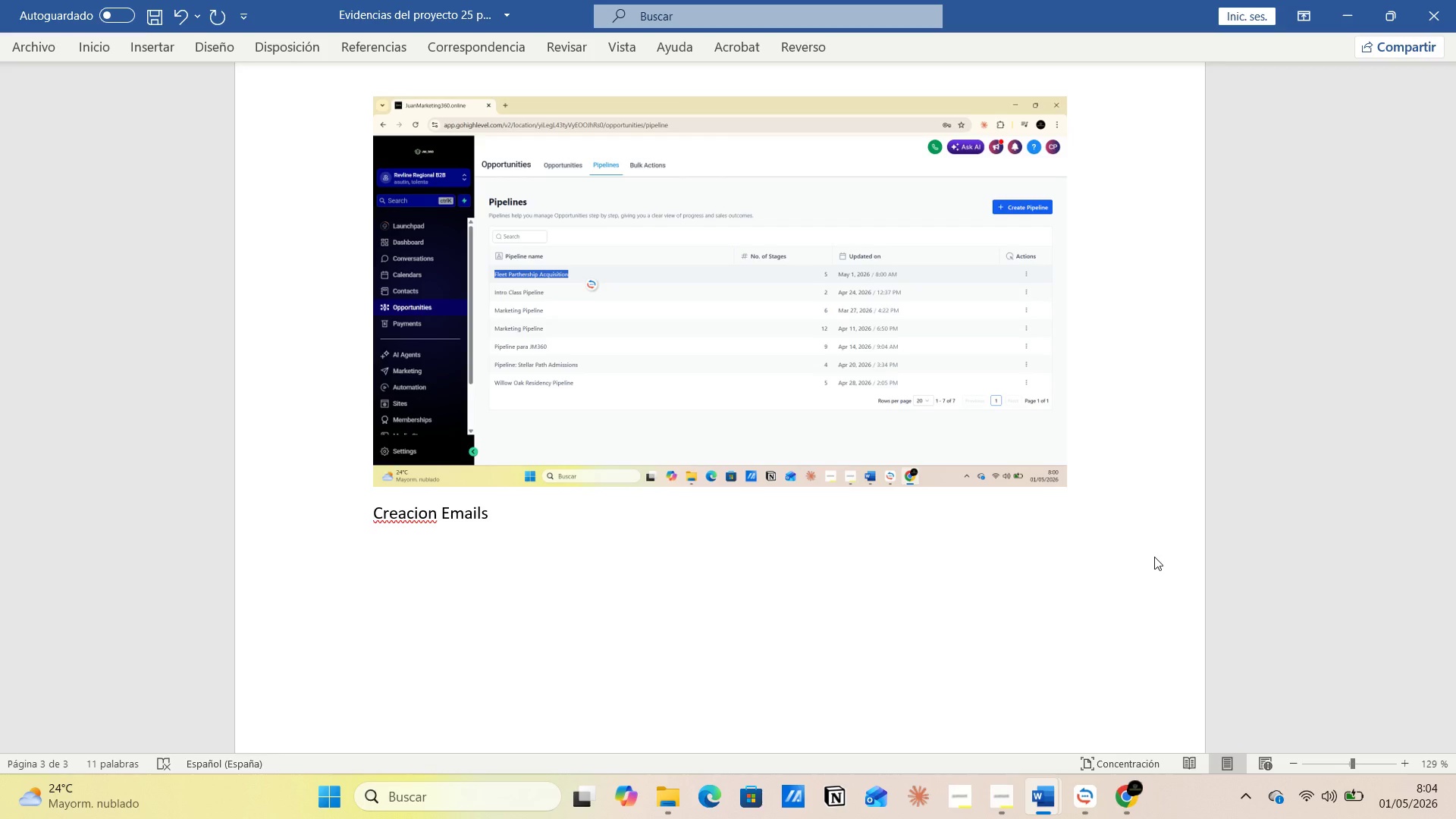 
key(Enter)
 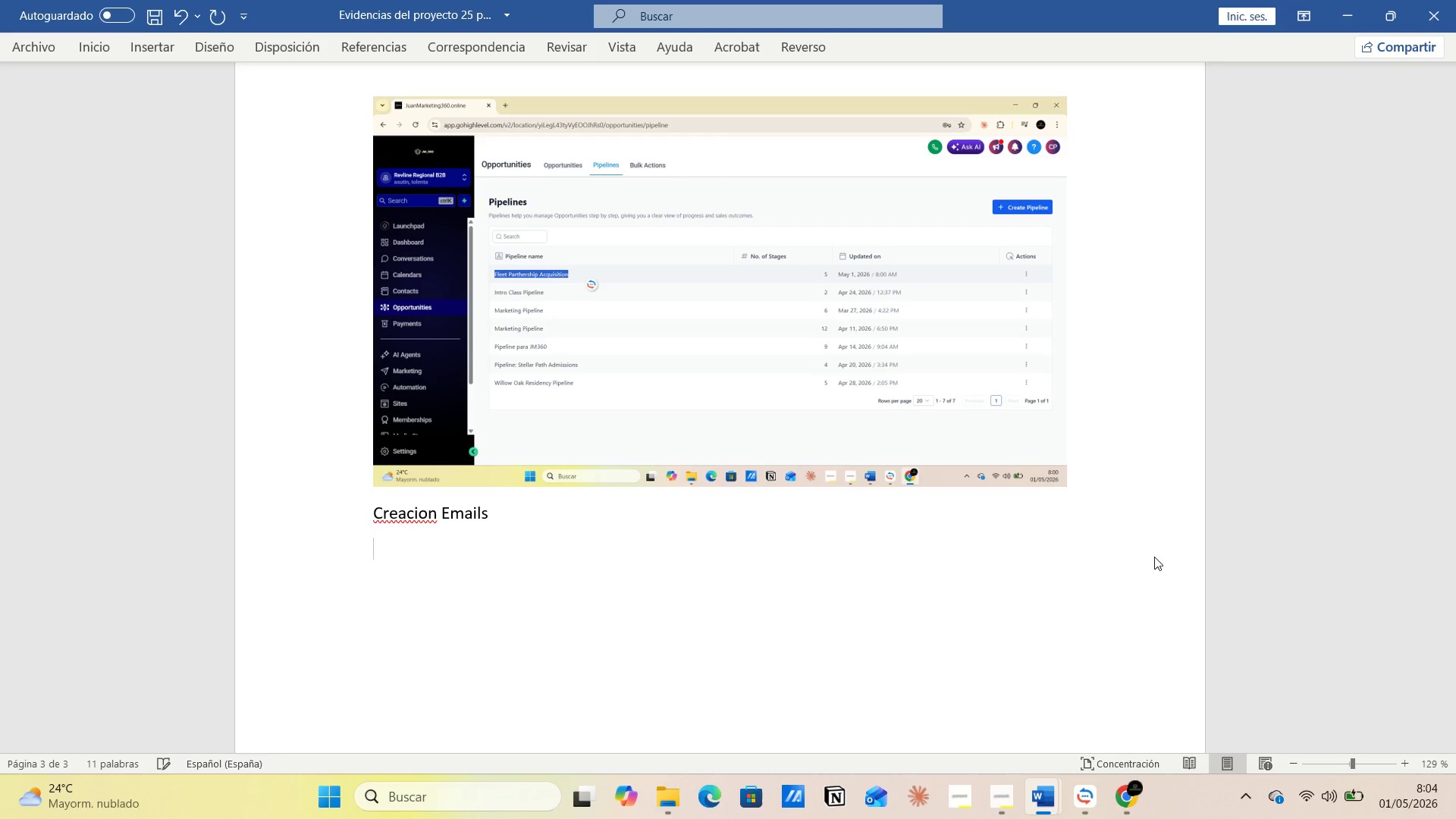 
hold_key(key=ControlLeft, duration=1.74)
 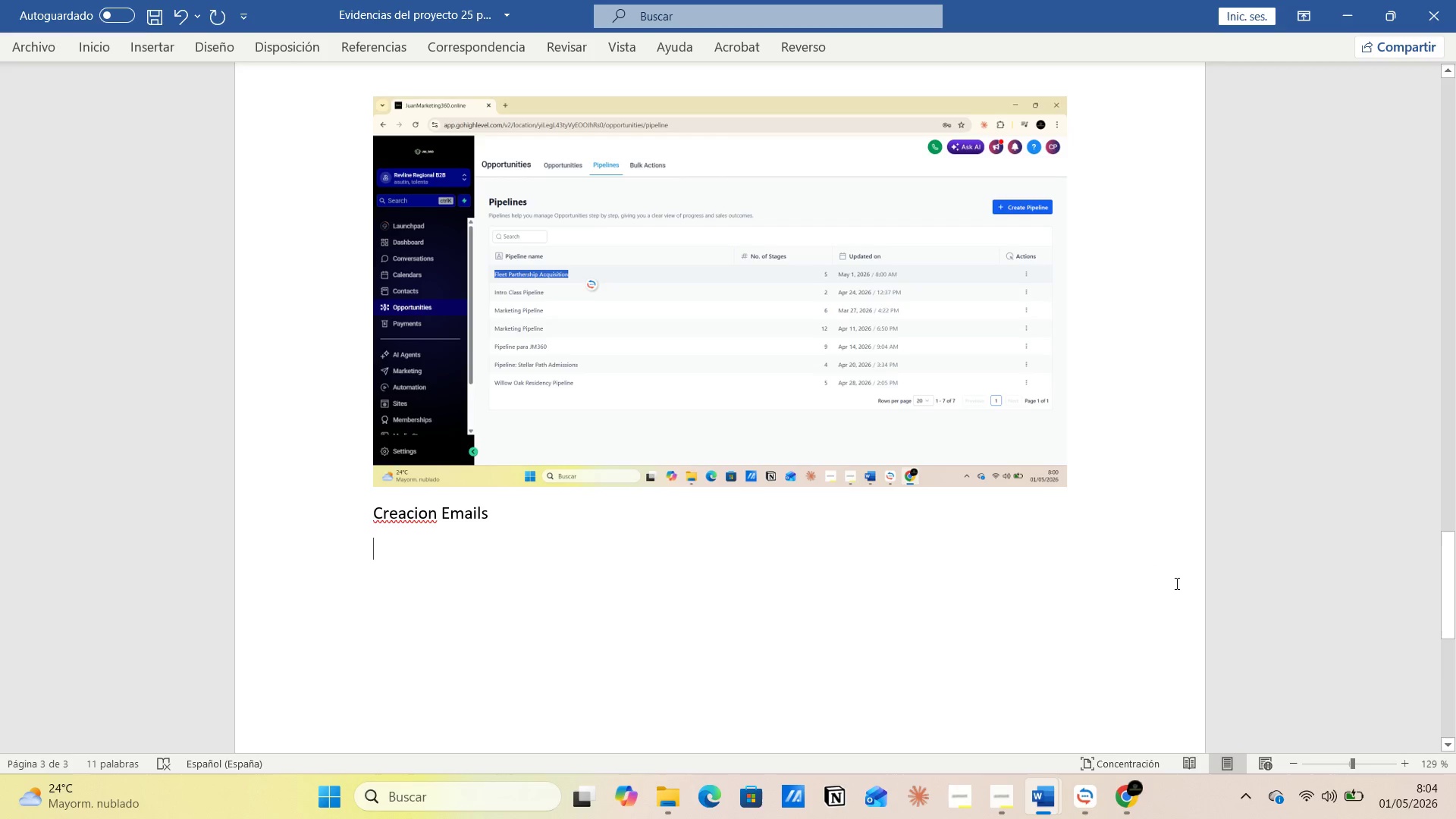 
left_click([1178, 583])
 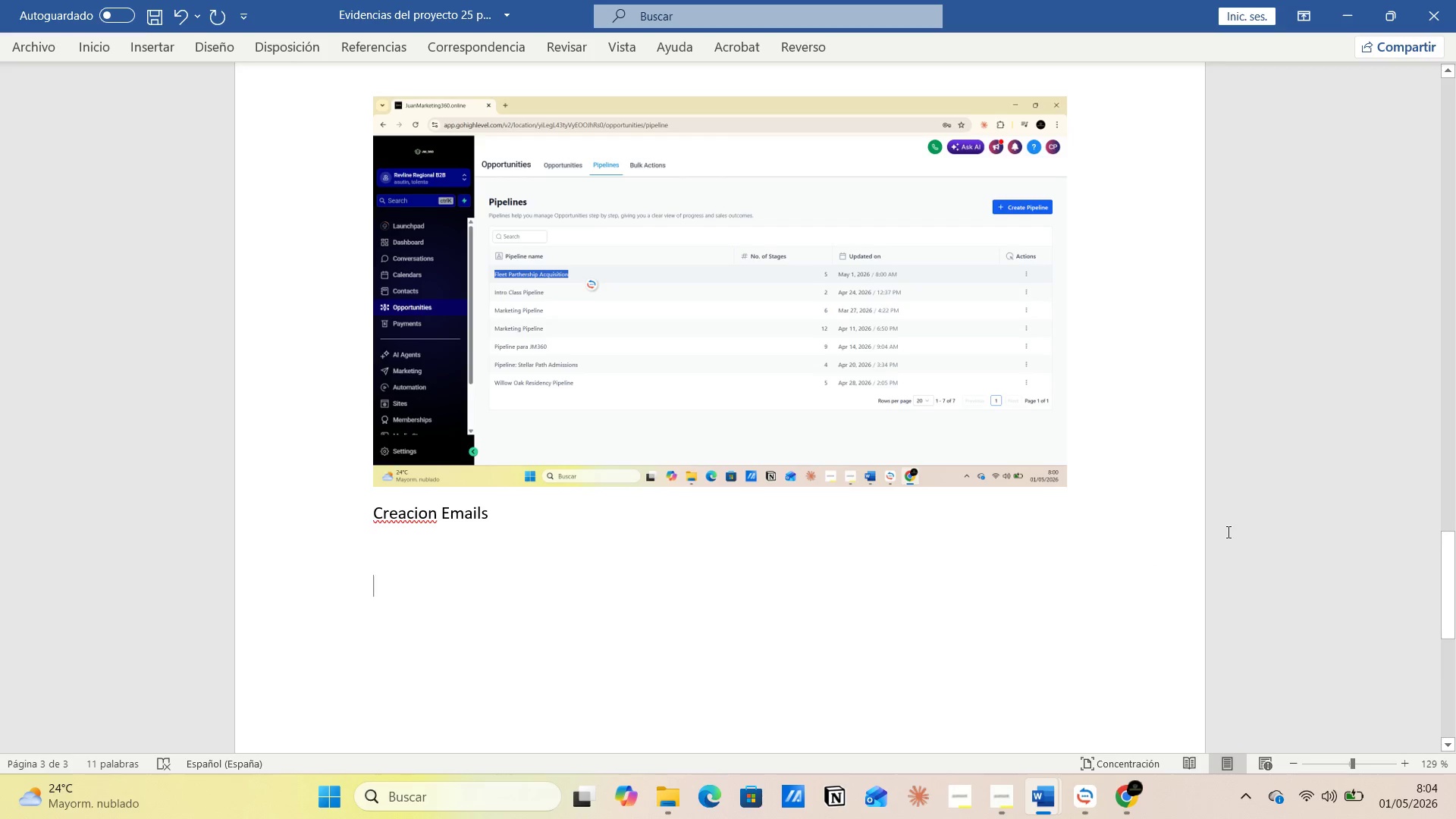 
left_click([1227, 530])
 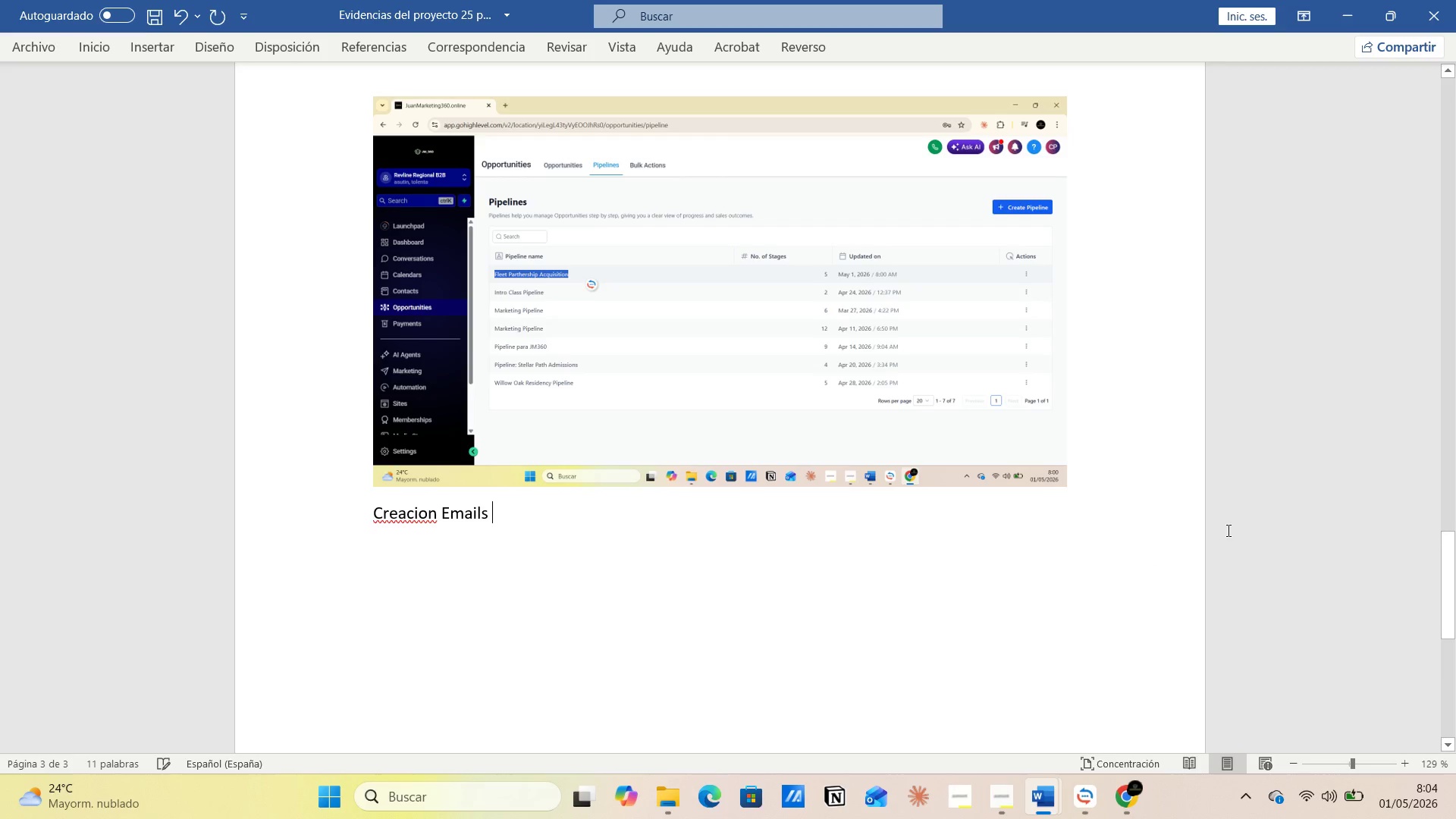 
key(Alt+AltLeft)
 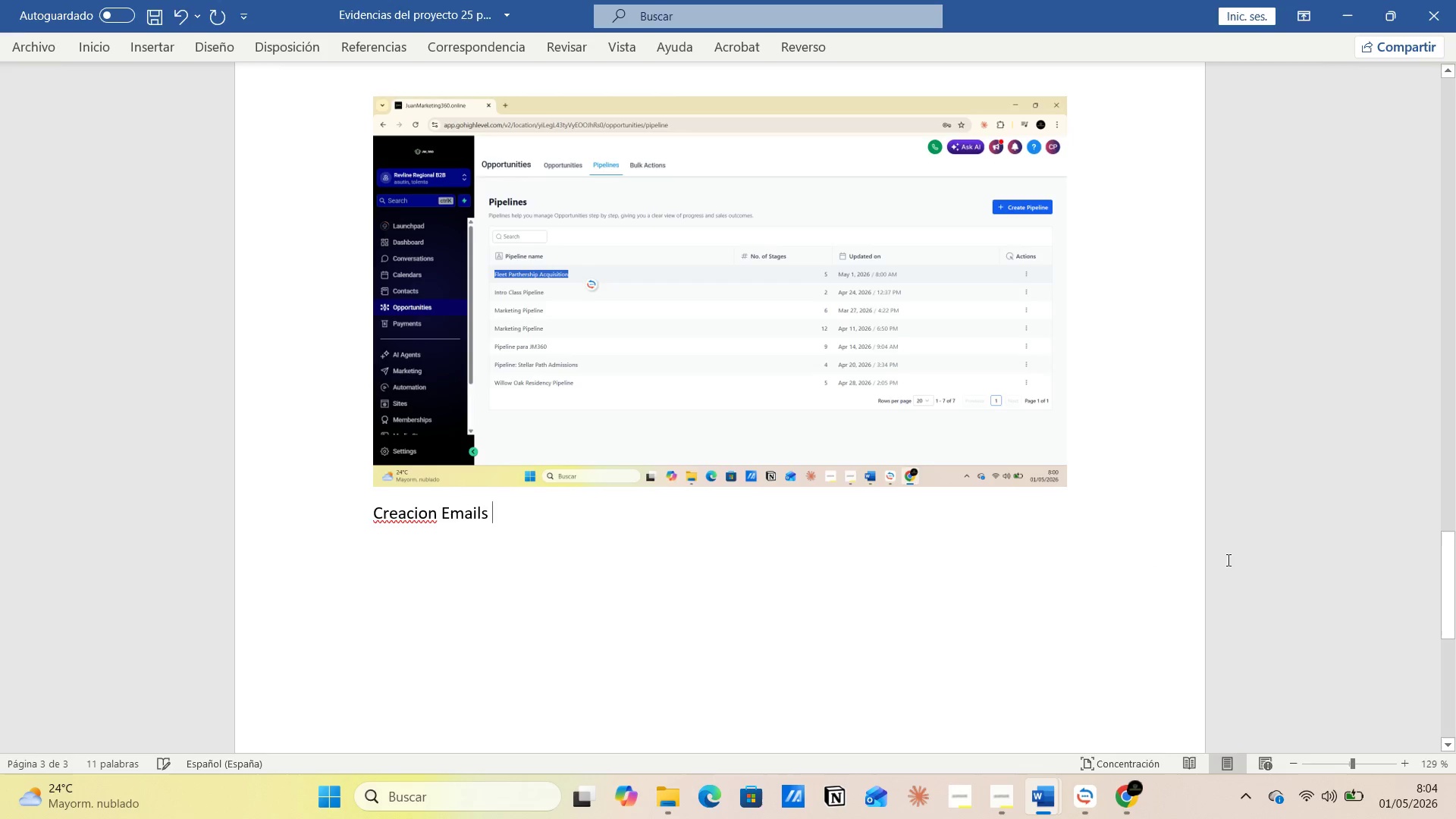 
key(Alt+Tab)
 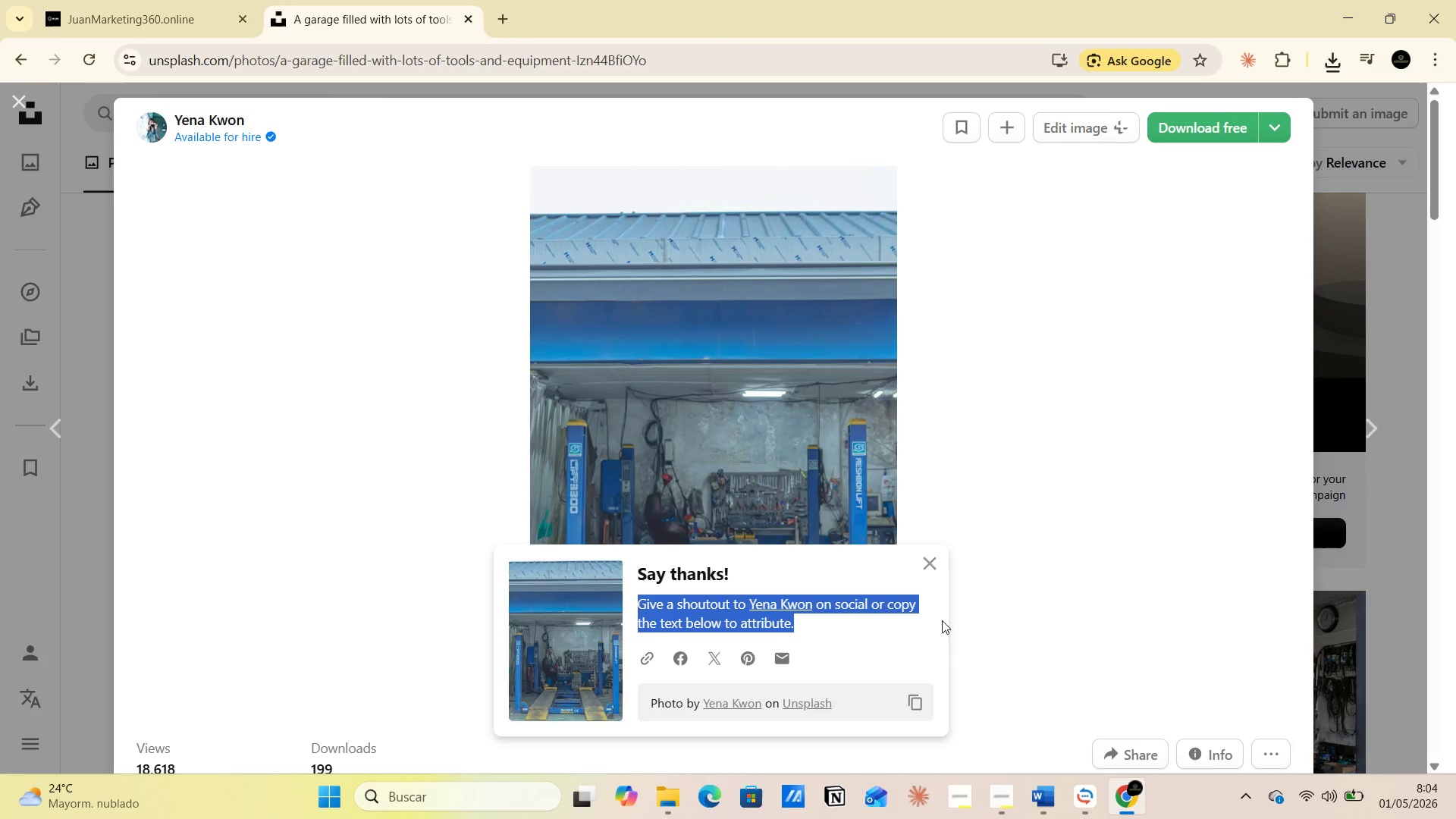 
right_click([761, 615])
 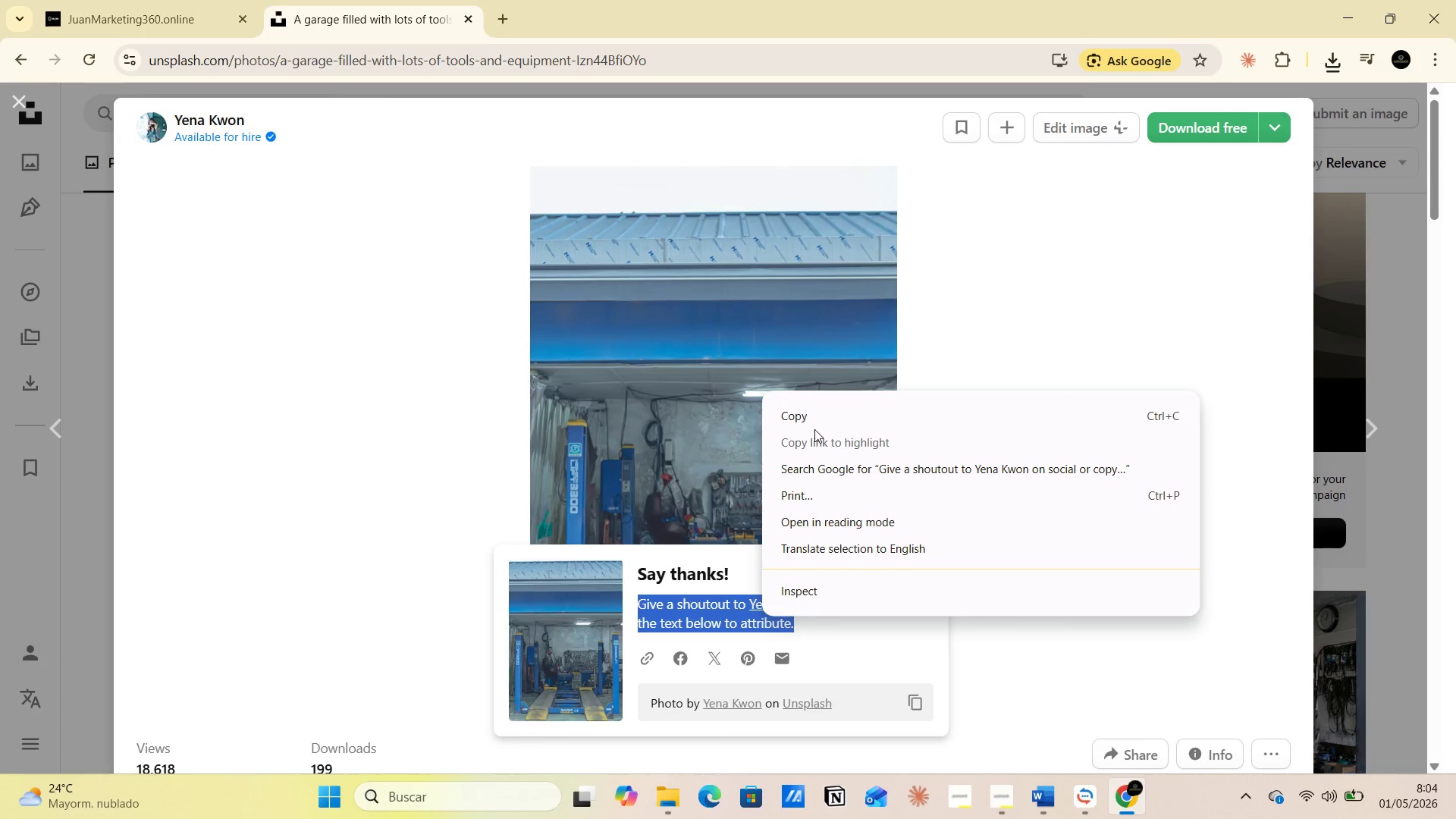 
left_click([805, 413])
 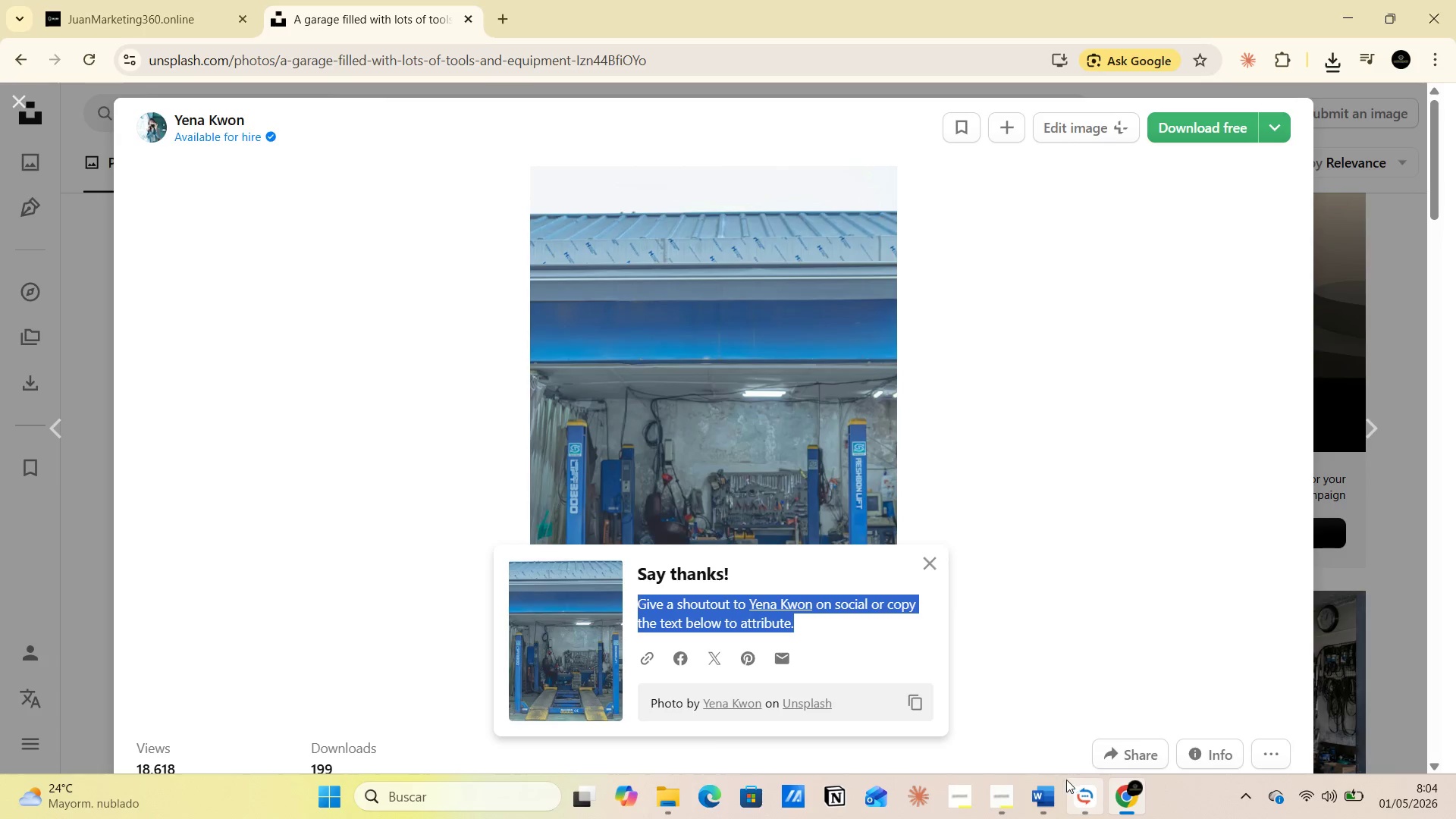 
left_click([1052, 784])
 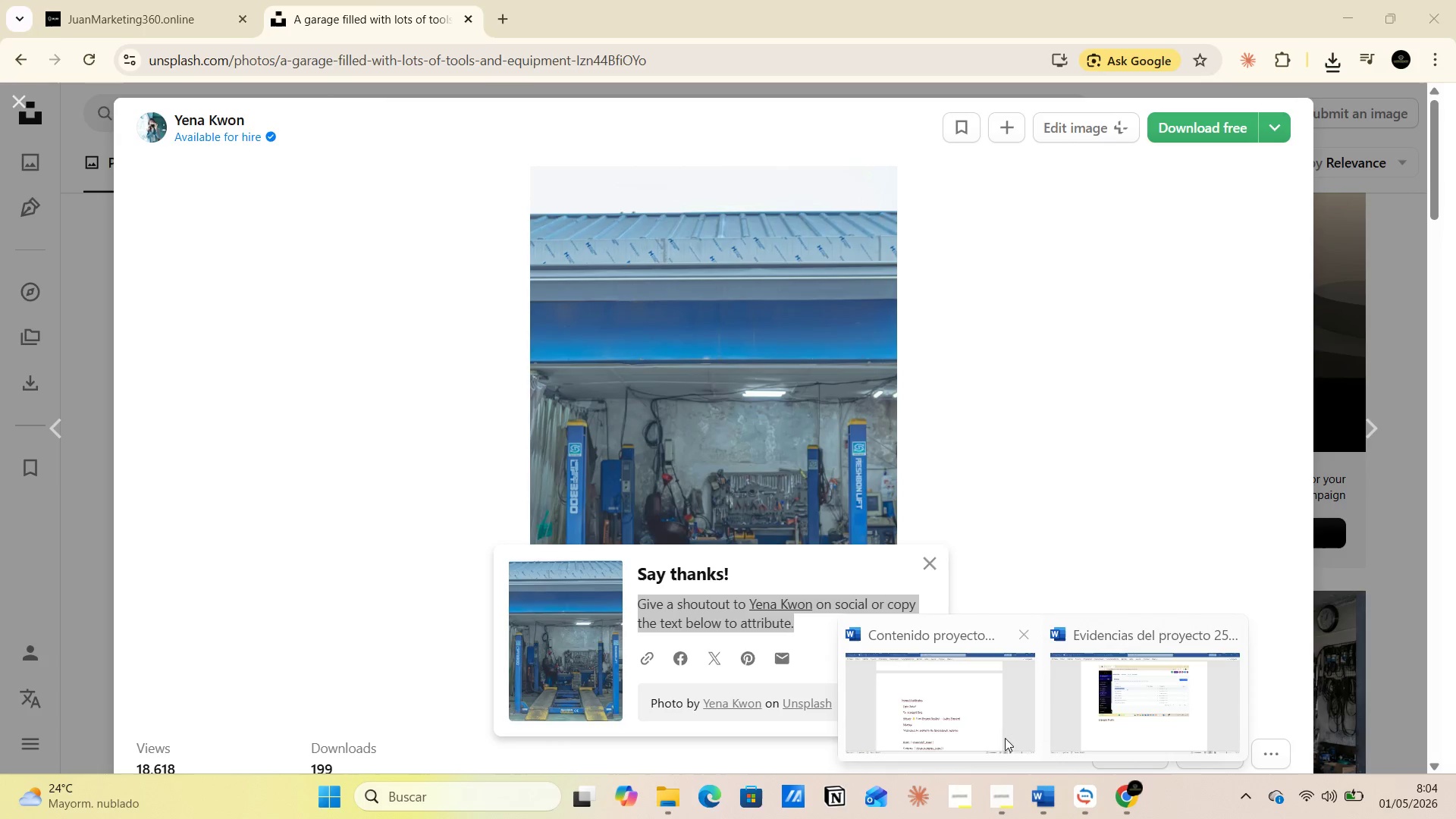 
left_click([946, 682])
 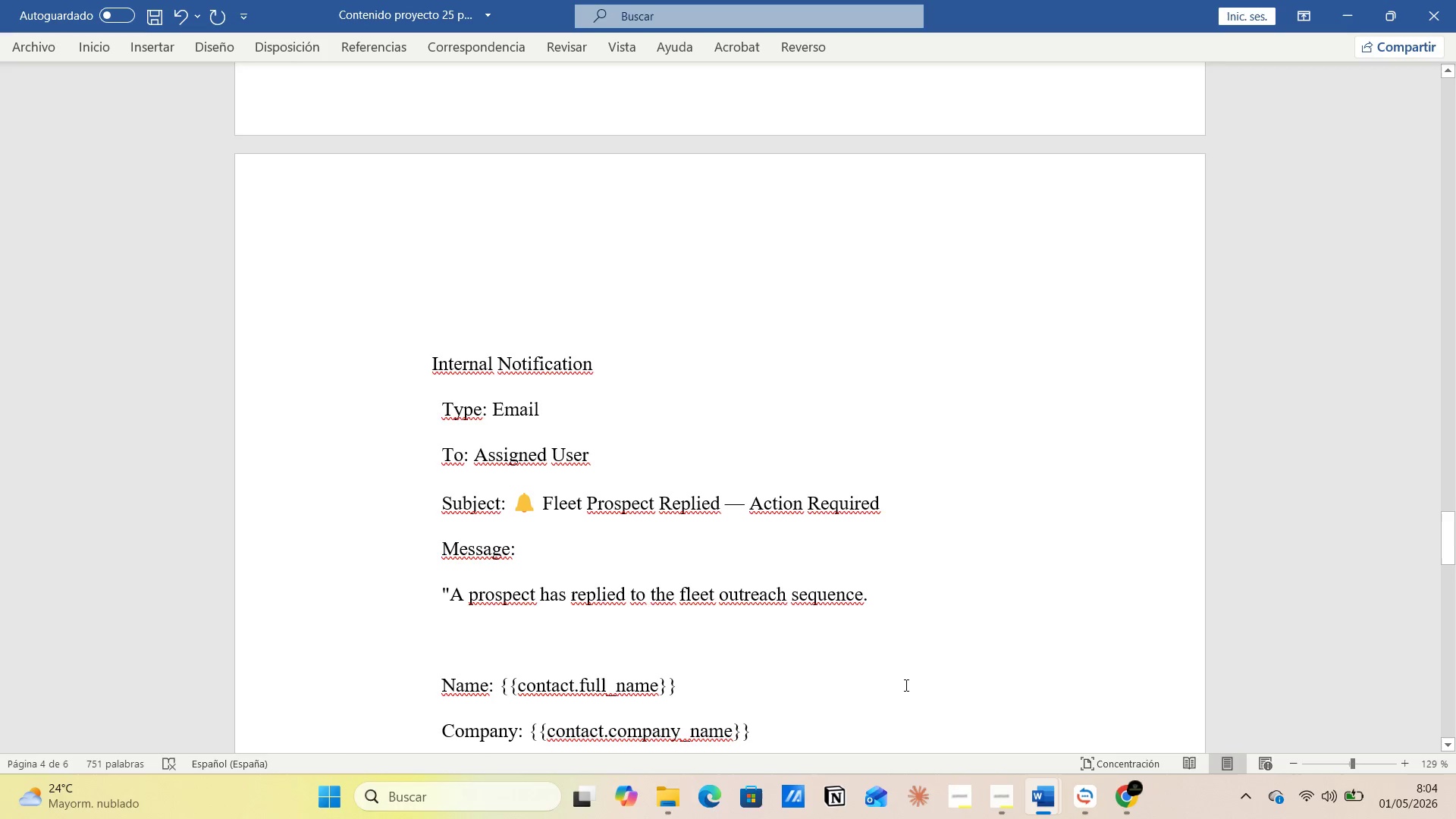 
scroll: coordinate [789, 592], scroll_direction: down, amount: 43.0
 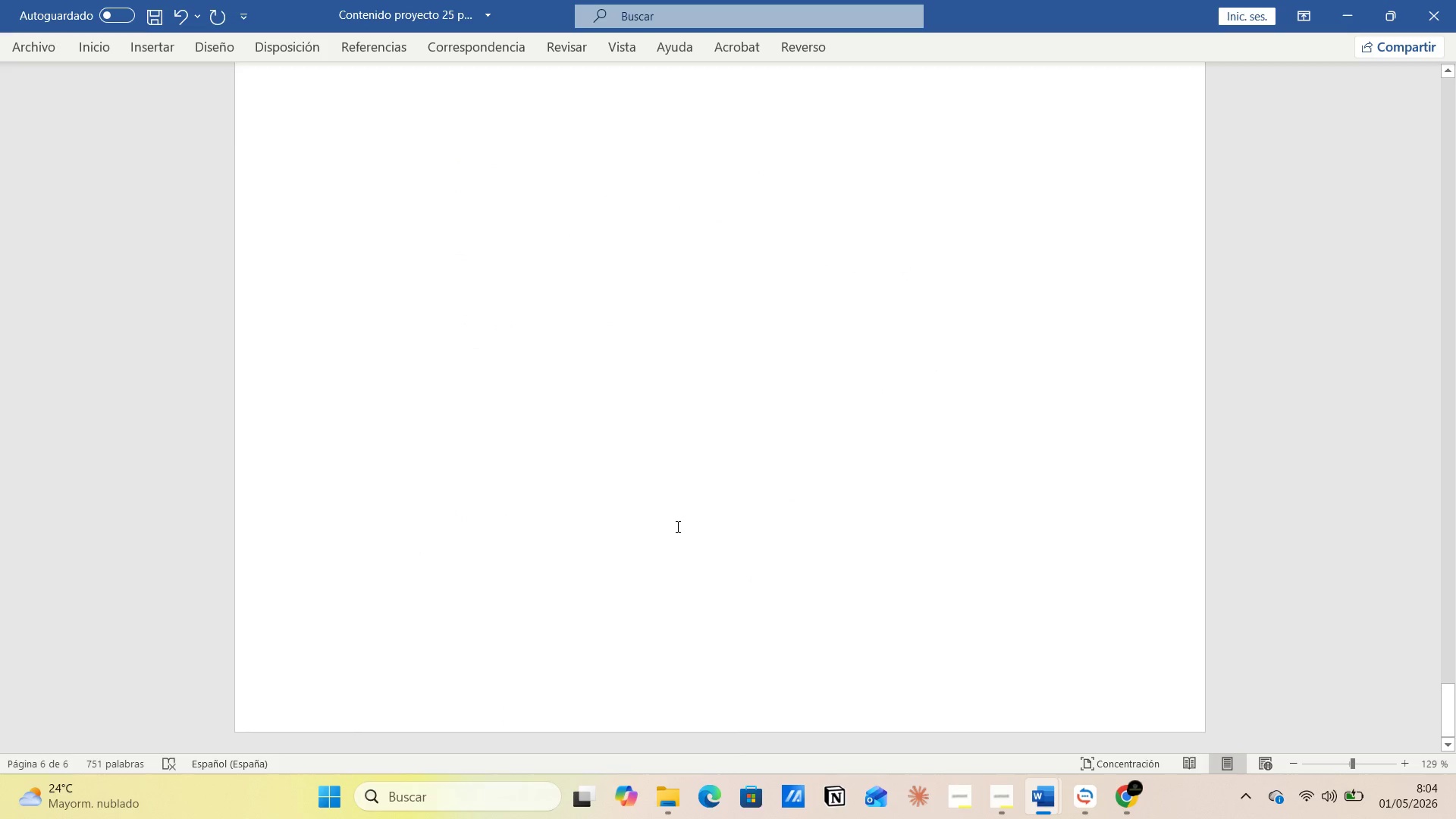 
scroll: coordinate [676, 526], scroll_direction: up, amount: 2.0
 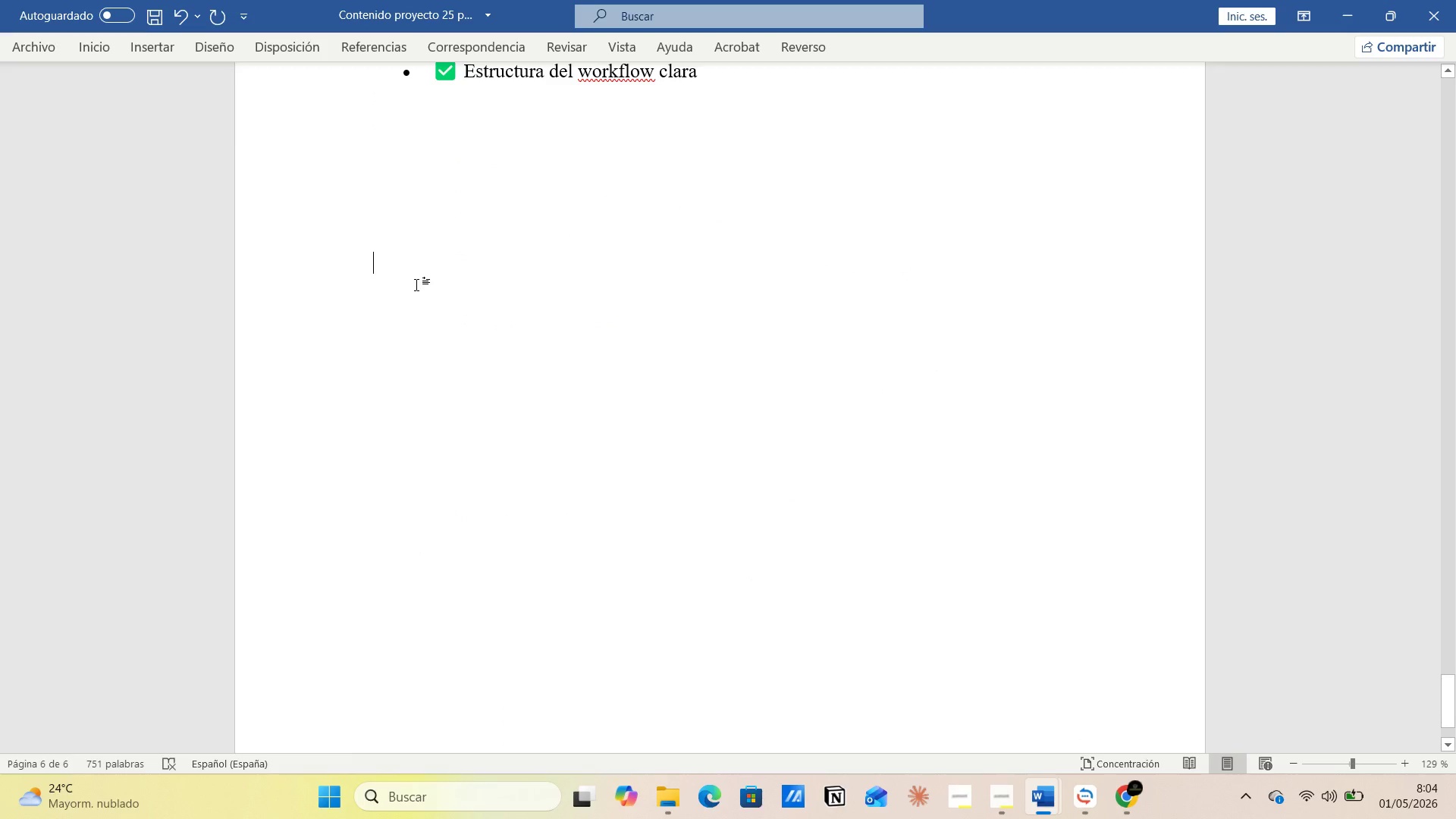 
key(Control+V)
 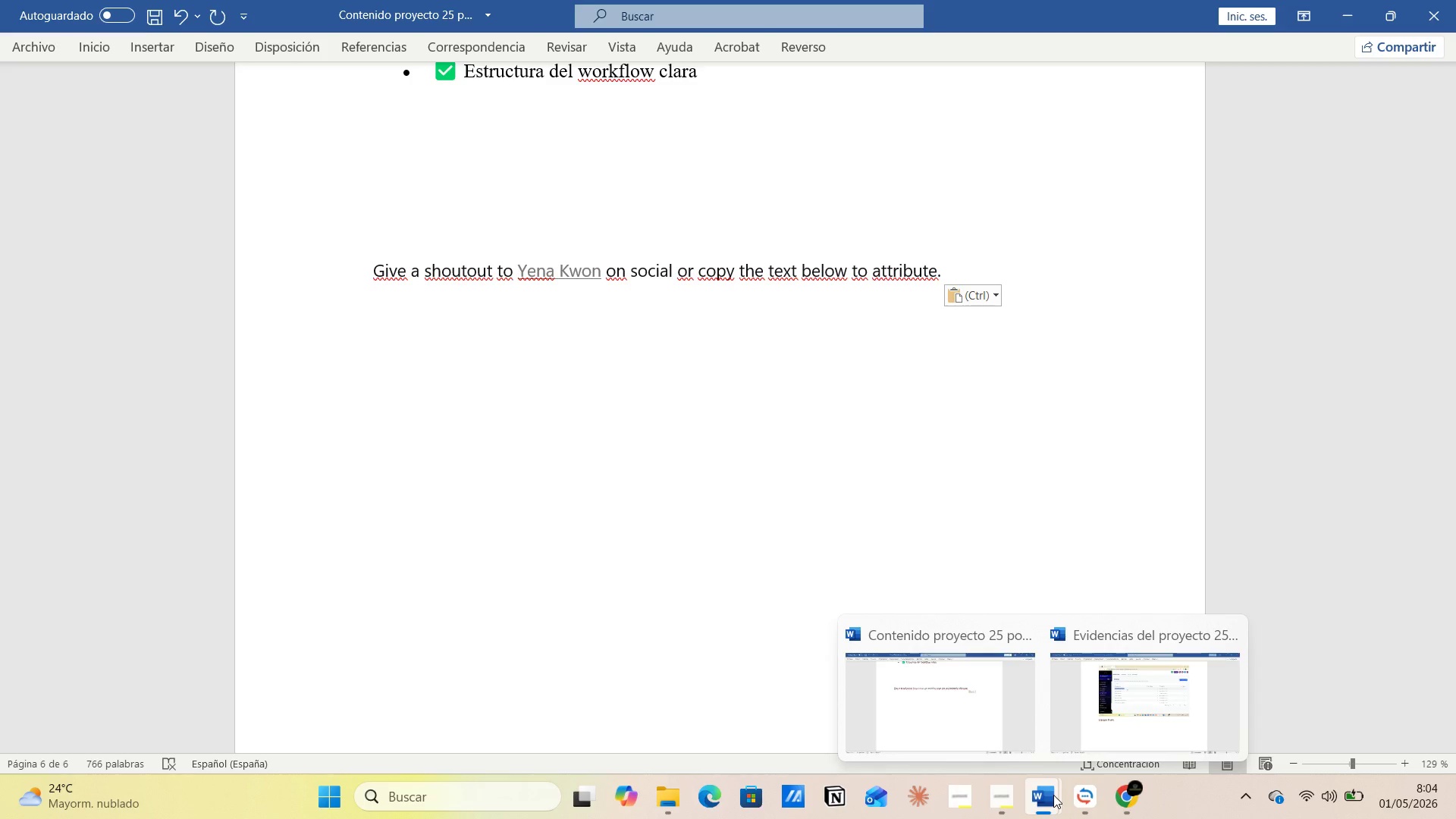 
wait(7.38)
 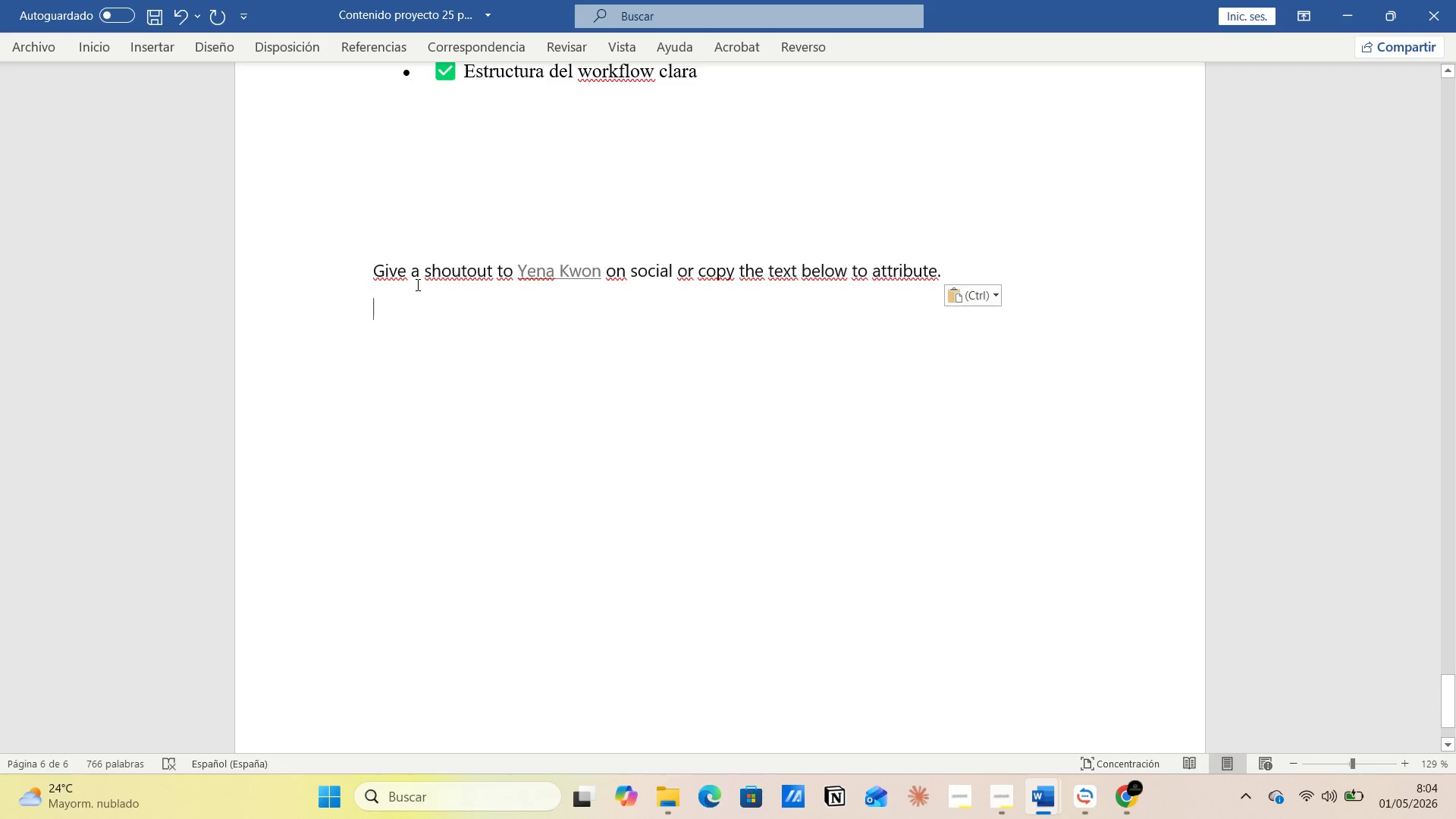 
left_click([1058, 682])
 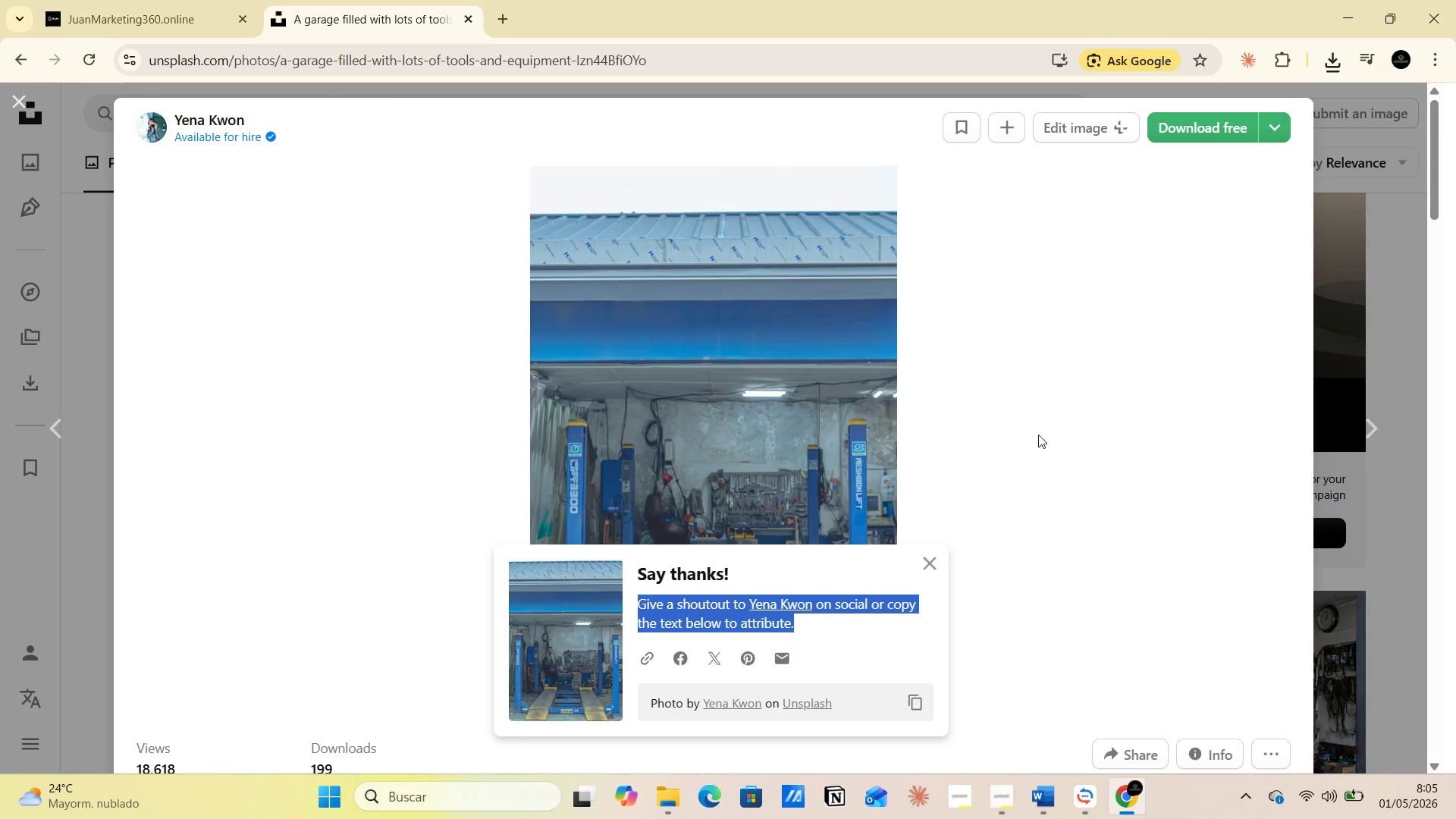 
left_click([1203, 129])
 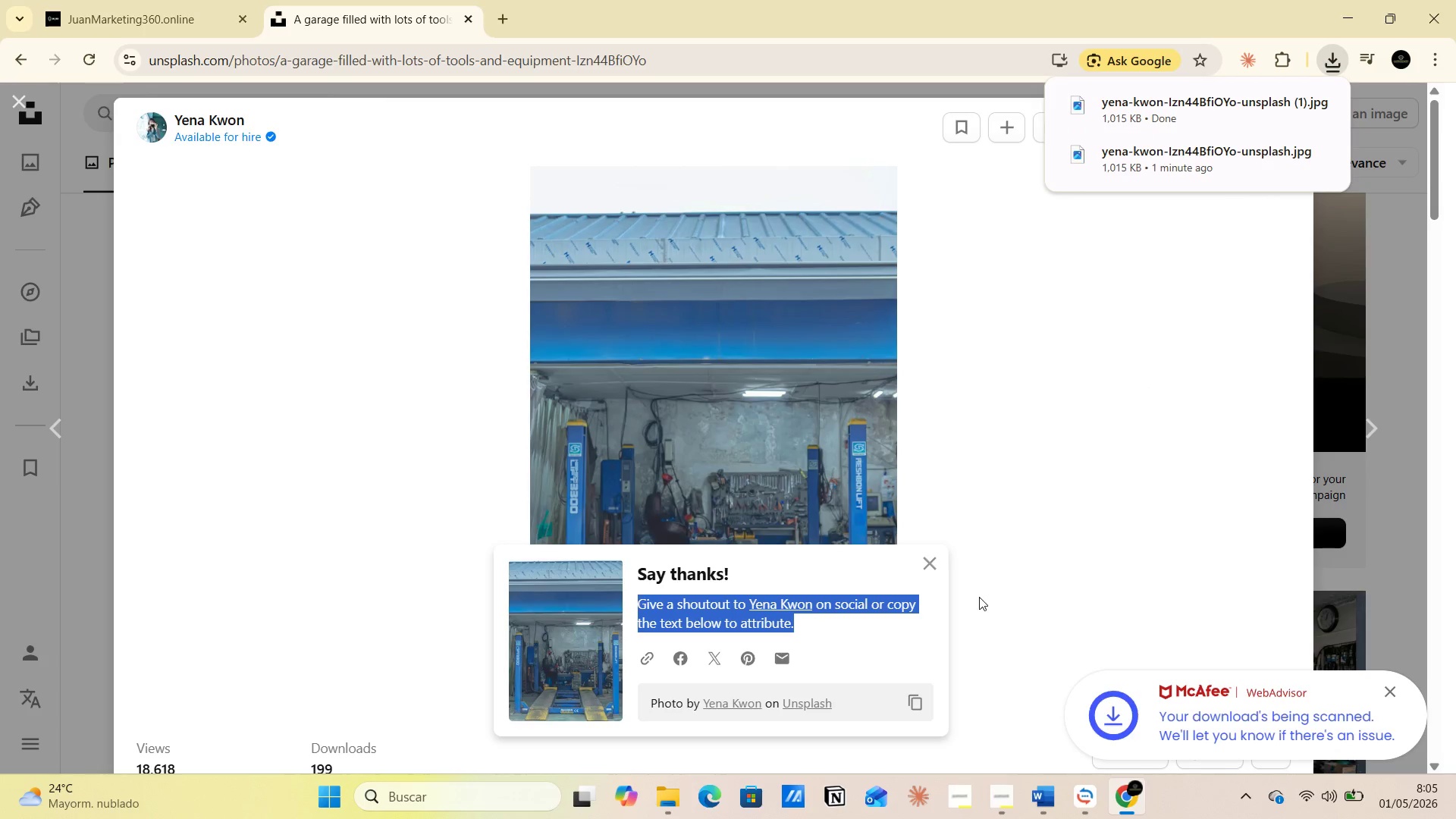 
left_click([934, 566])
 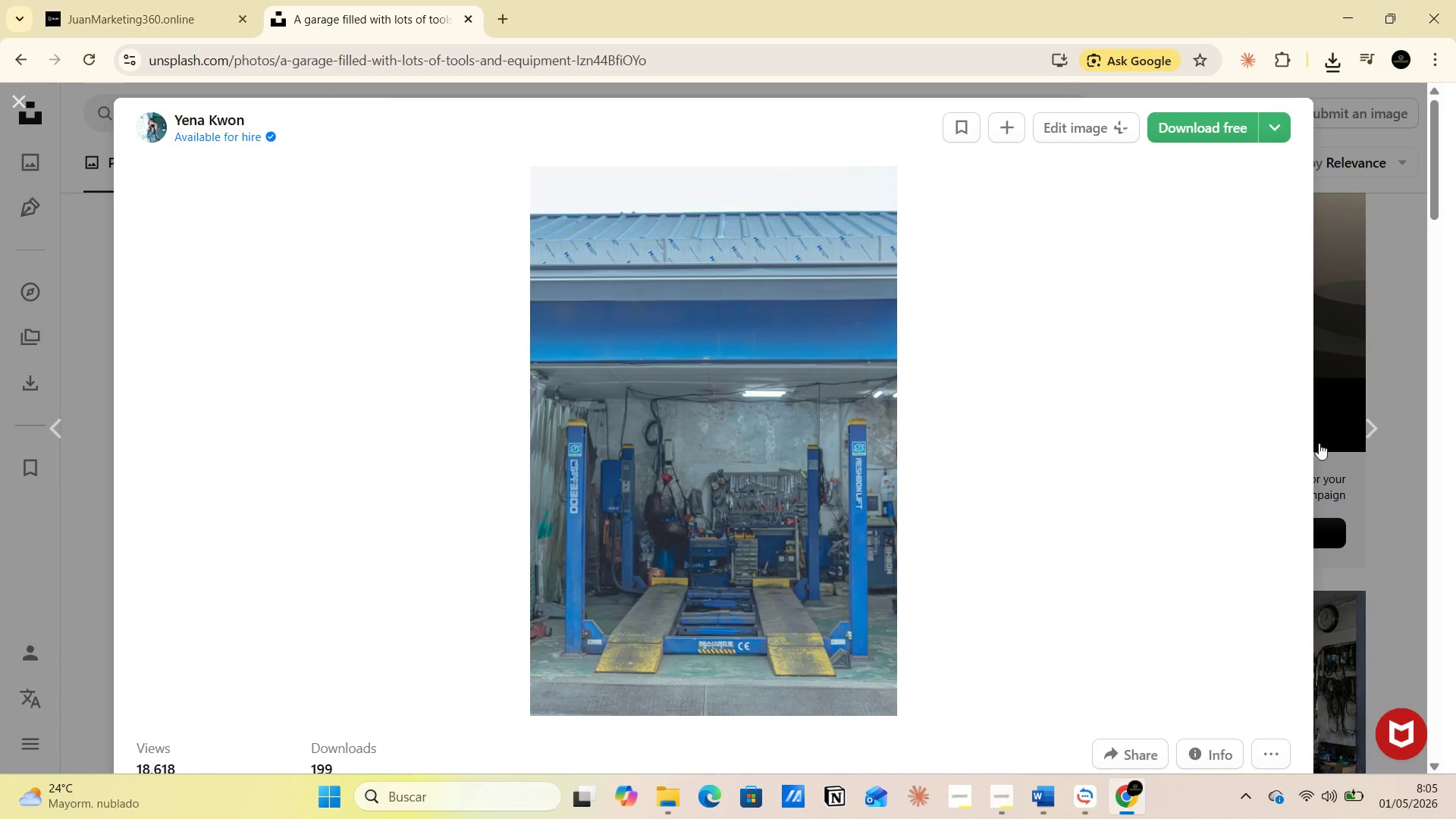 
left_click([1399, 495])
 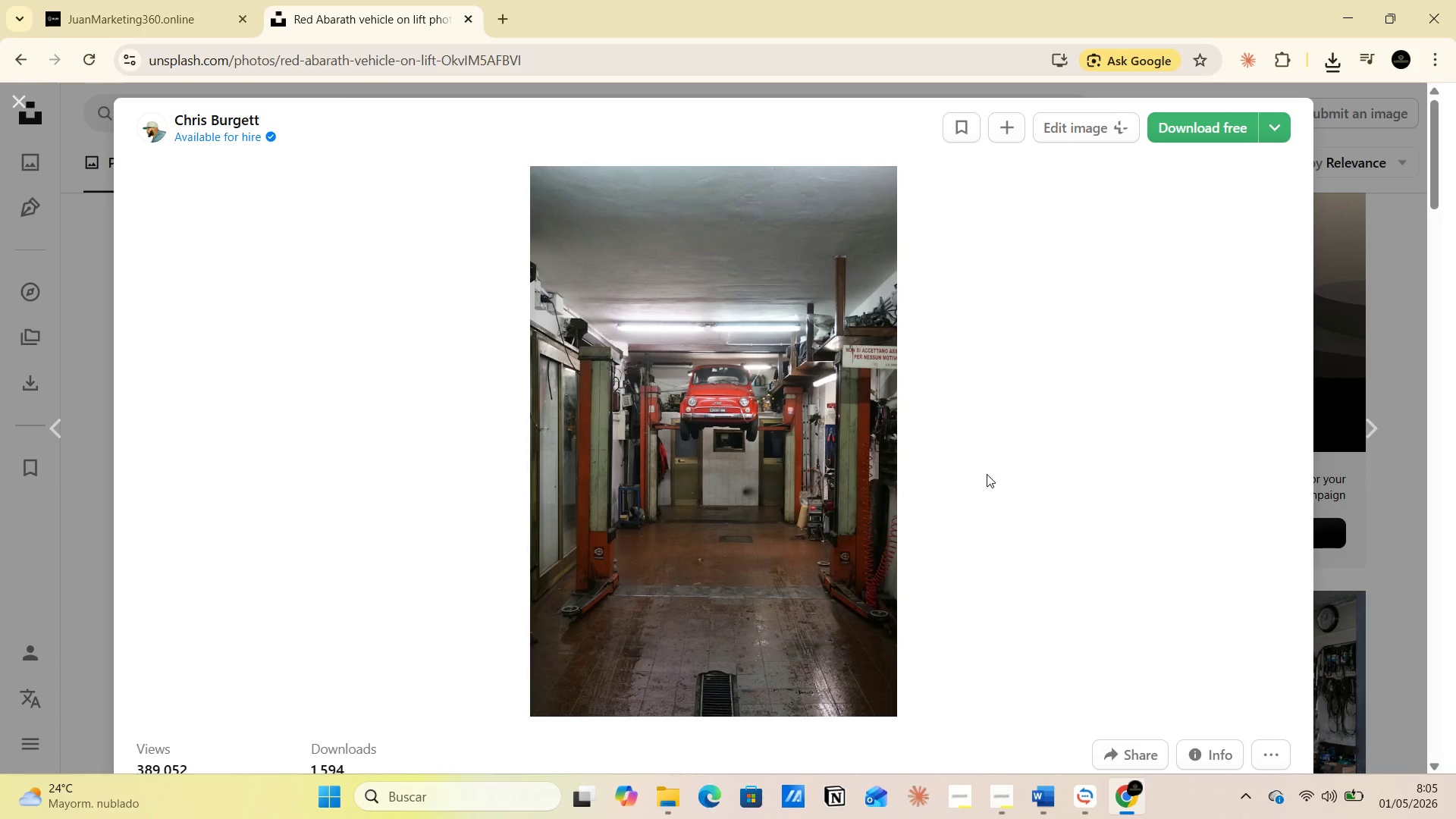 
wait(6.69)
 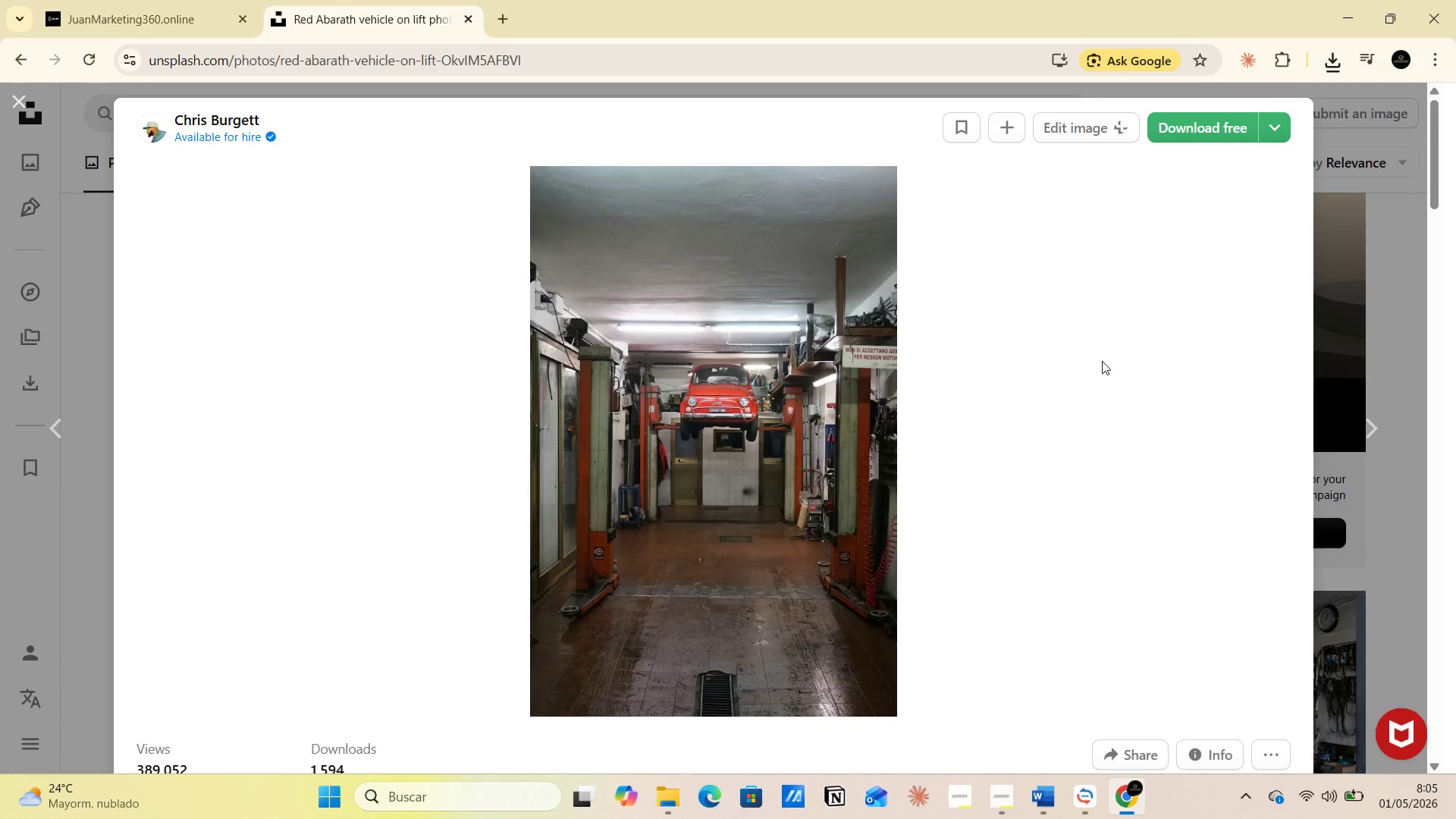 
left_click([1110, 755])
 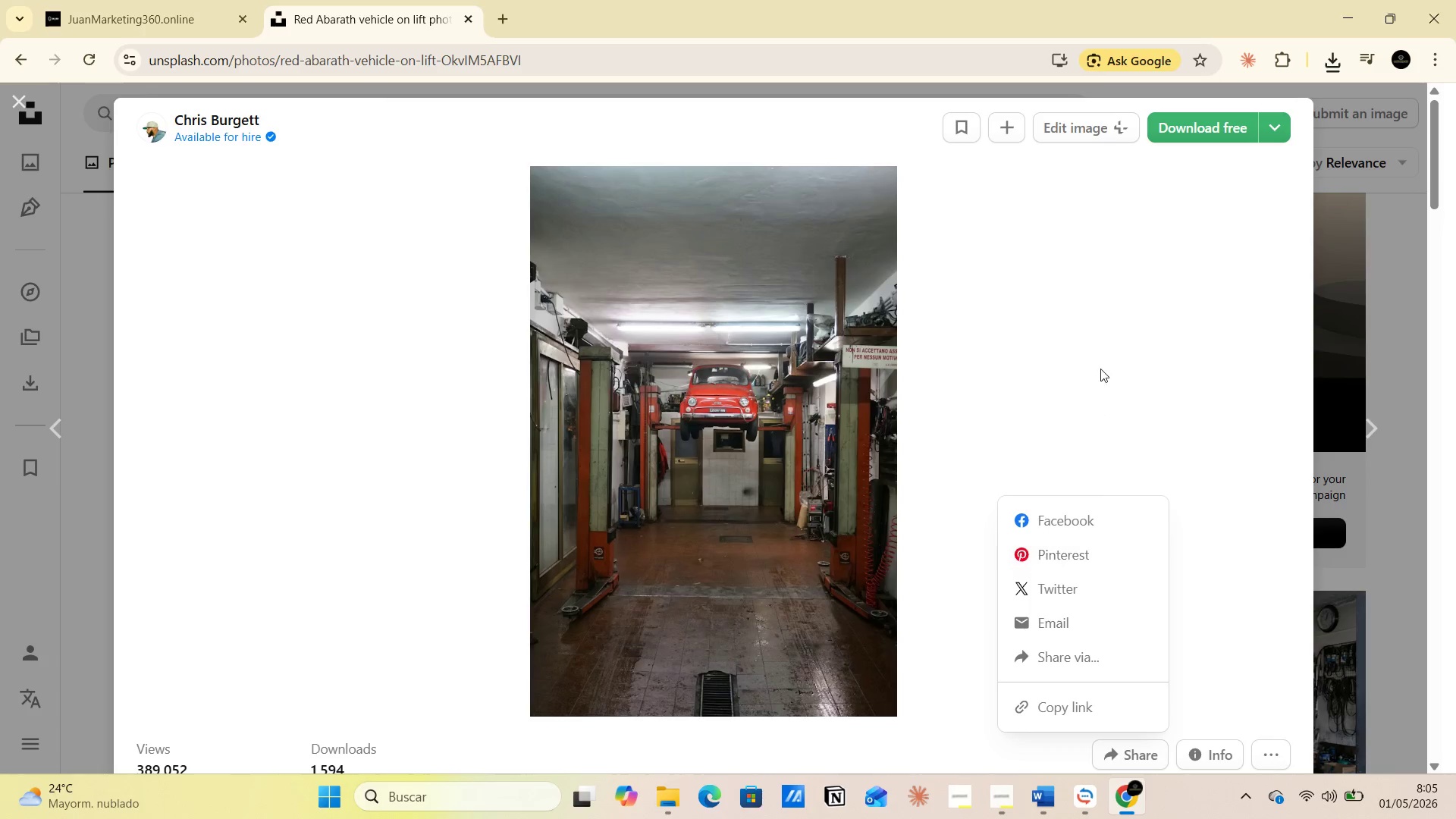 
left_click([1101, 336])
 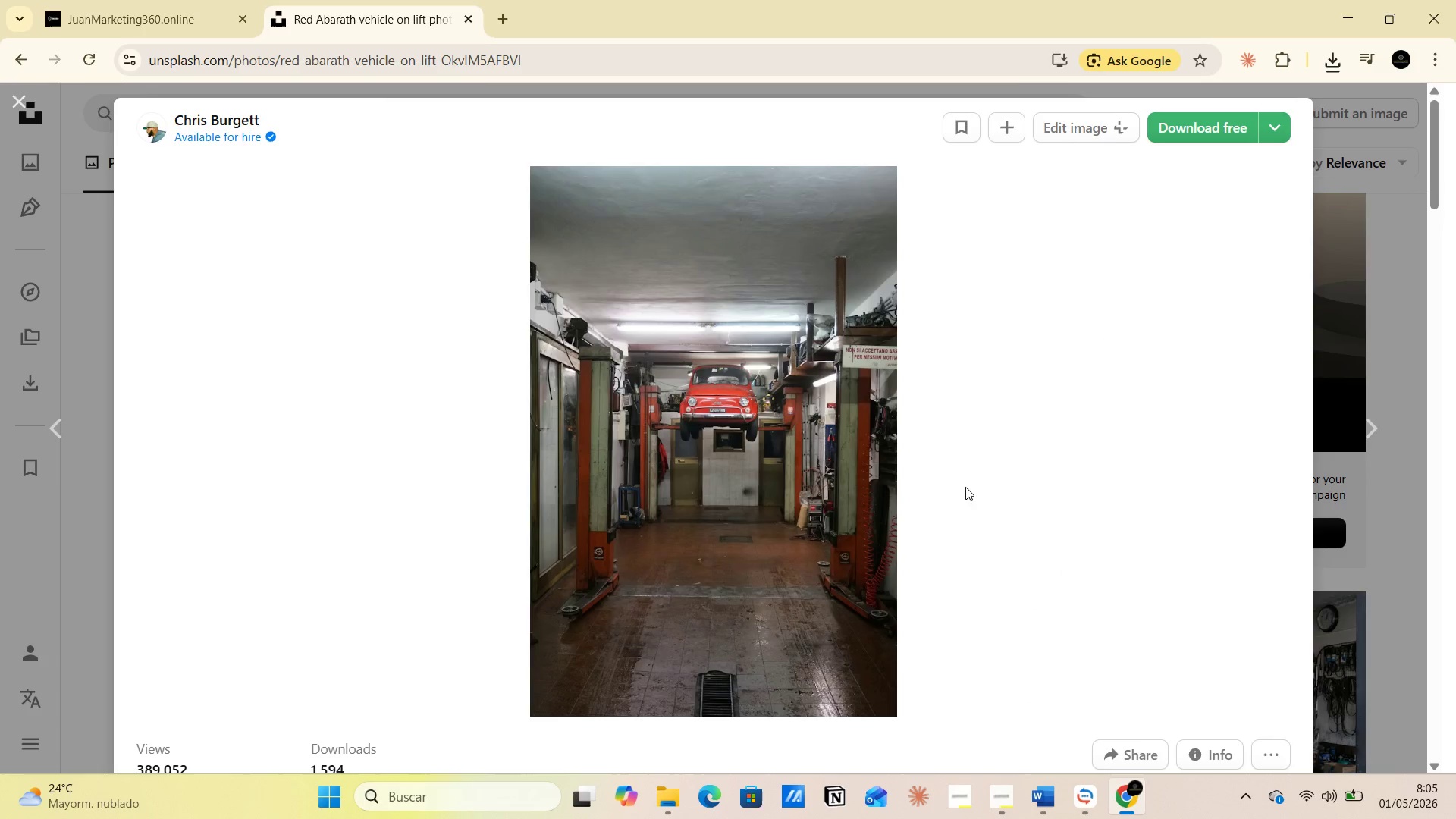 
left_click([1005, 451])
 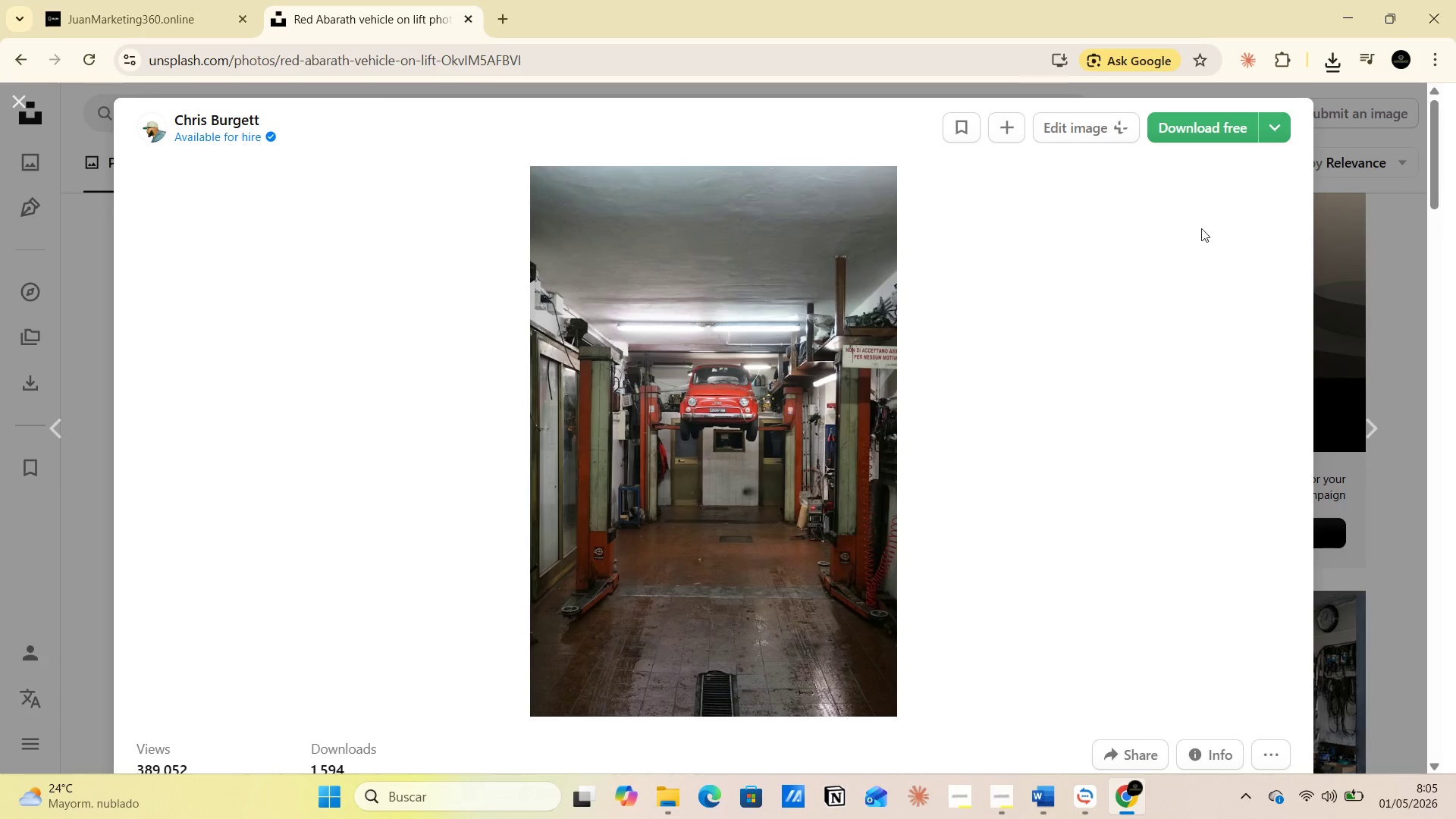 
scroll: coordinate [756, 607], scroll_direction: down, amount: 17.0
 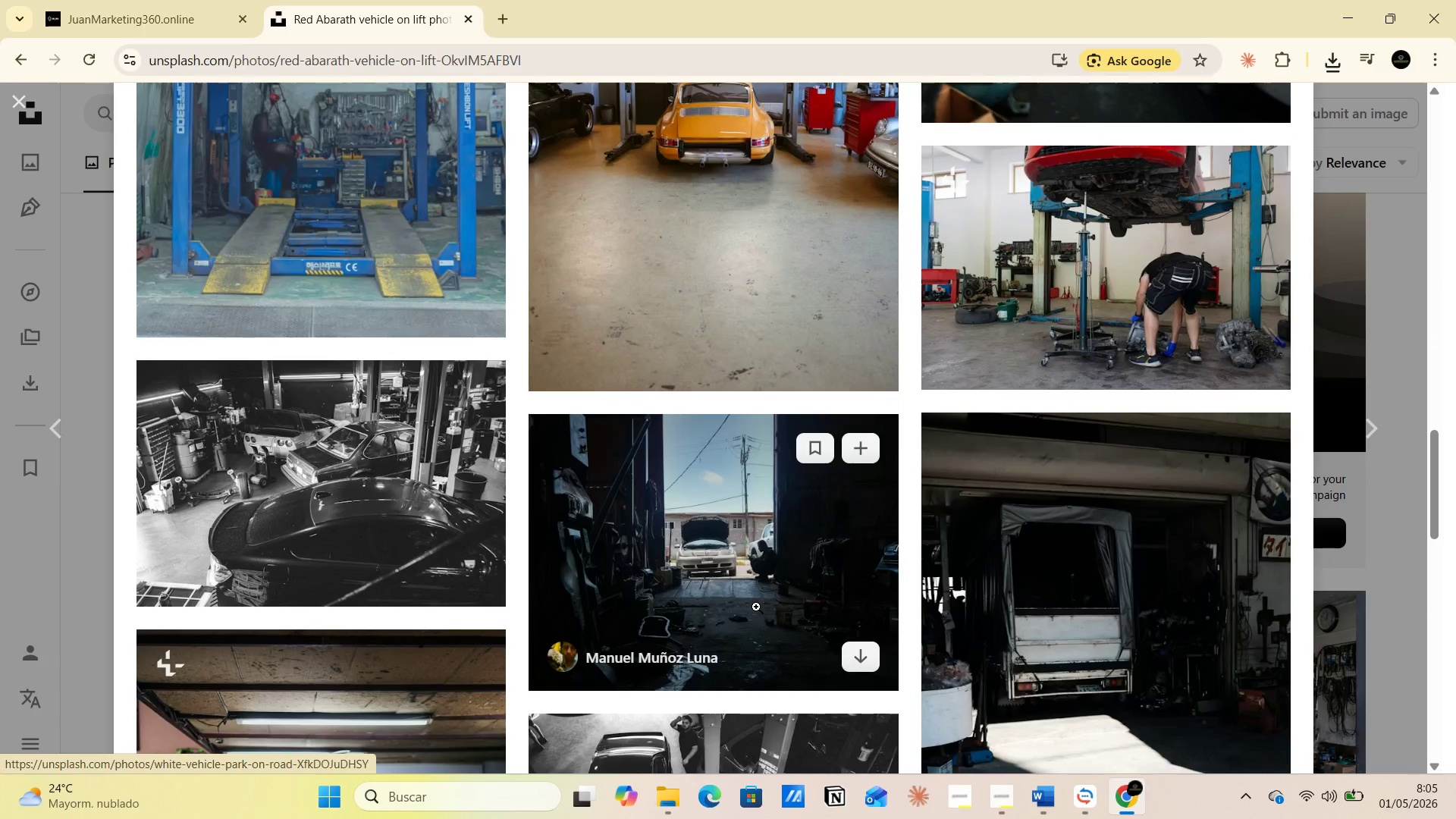 
scroll: coordinate [756, 606], scroll_direction: down, amount: 9.0
 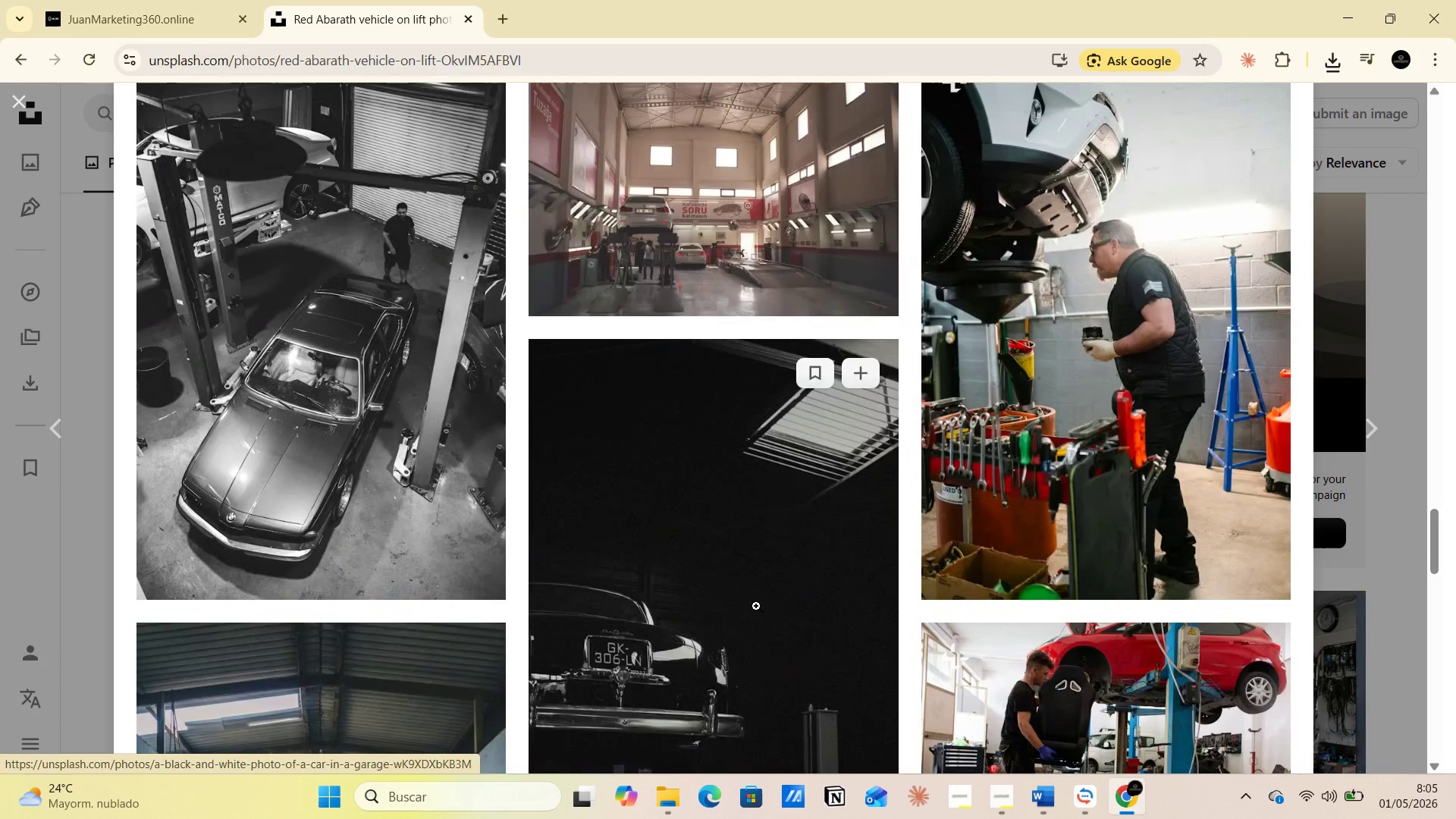 
mouse_move([1023, 510])
 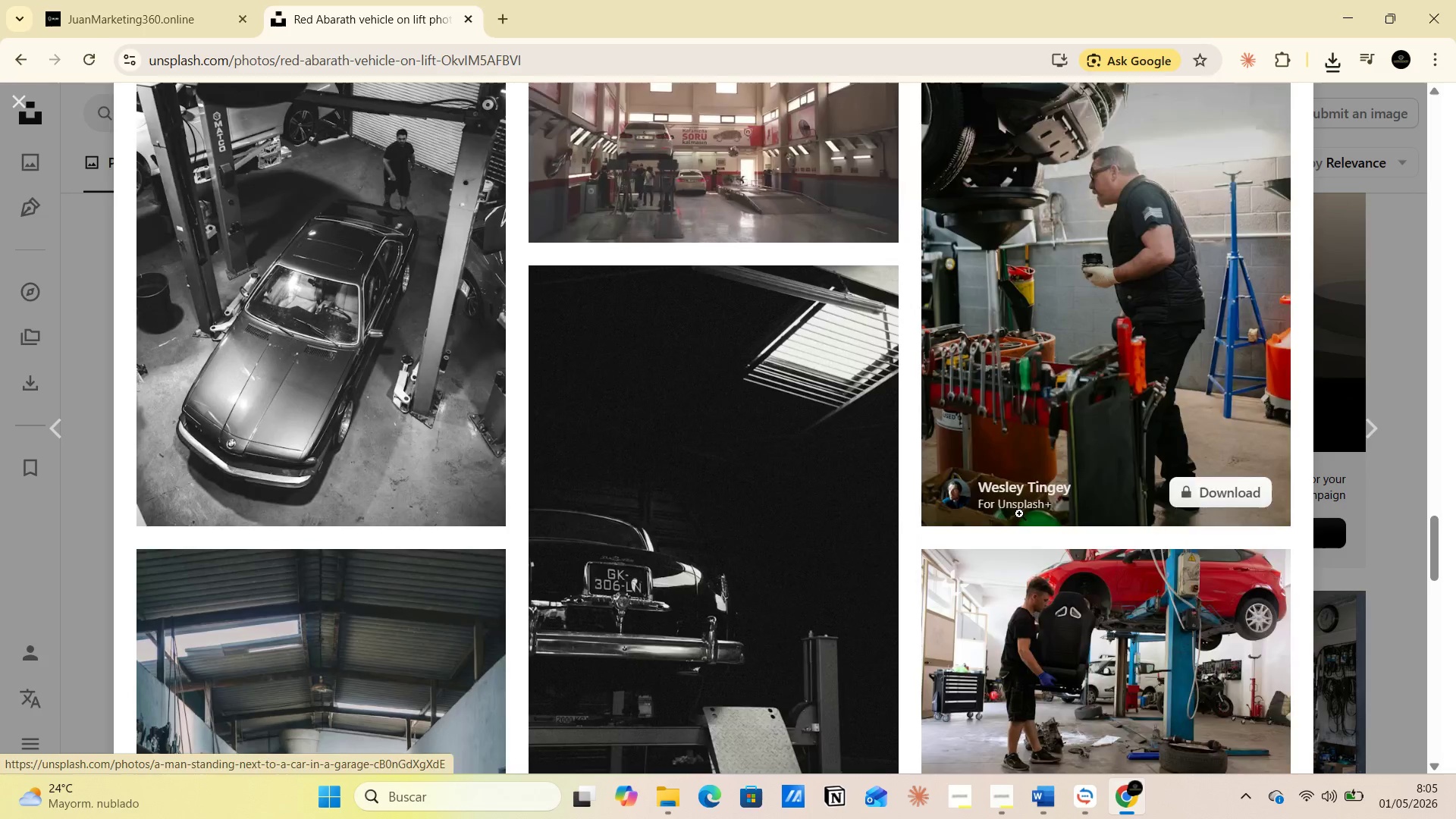 
scroll: coordinate [1125, 527], scroll_direction: down, amount: 6.0
 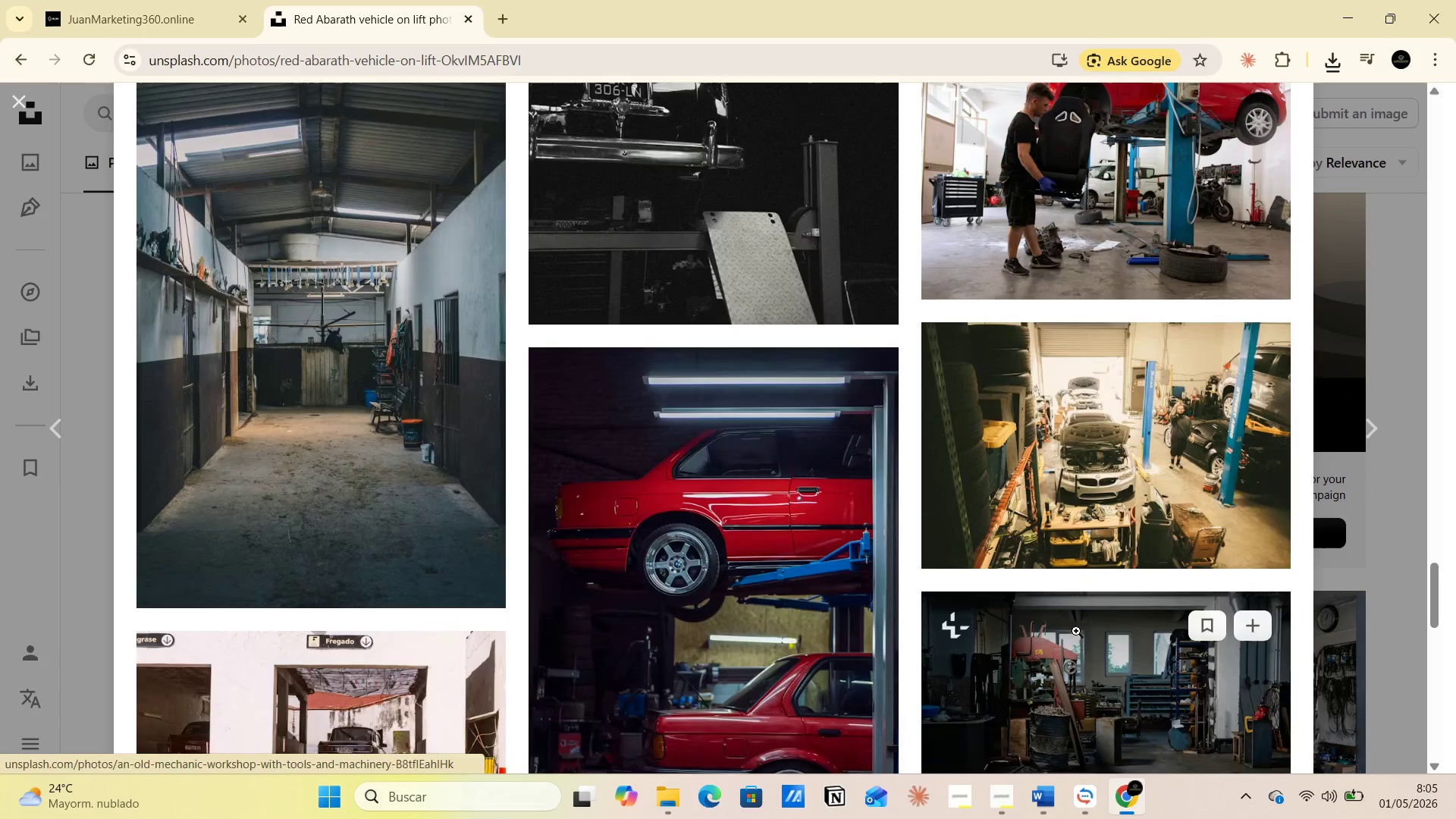 
mouse_move([1055, 500])
 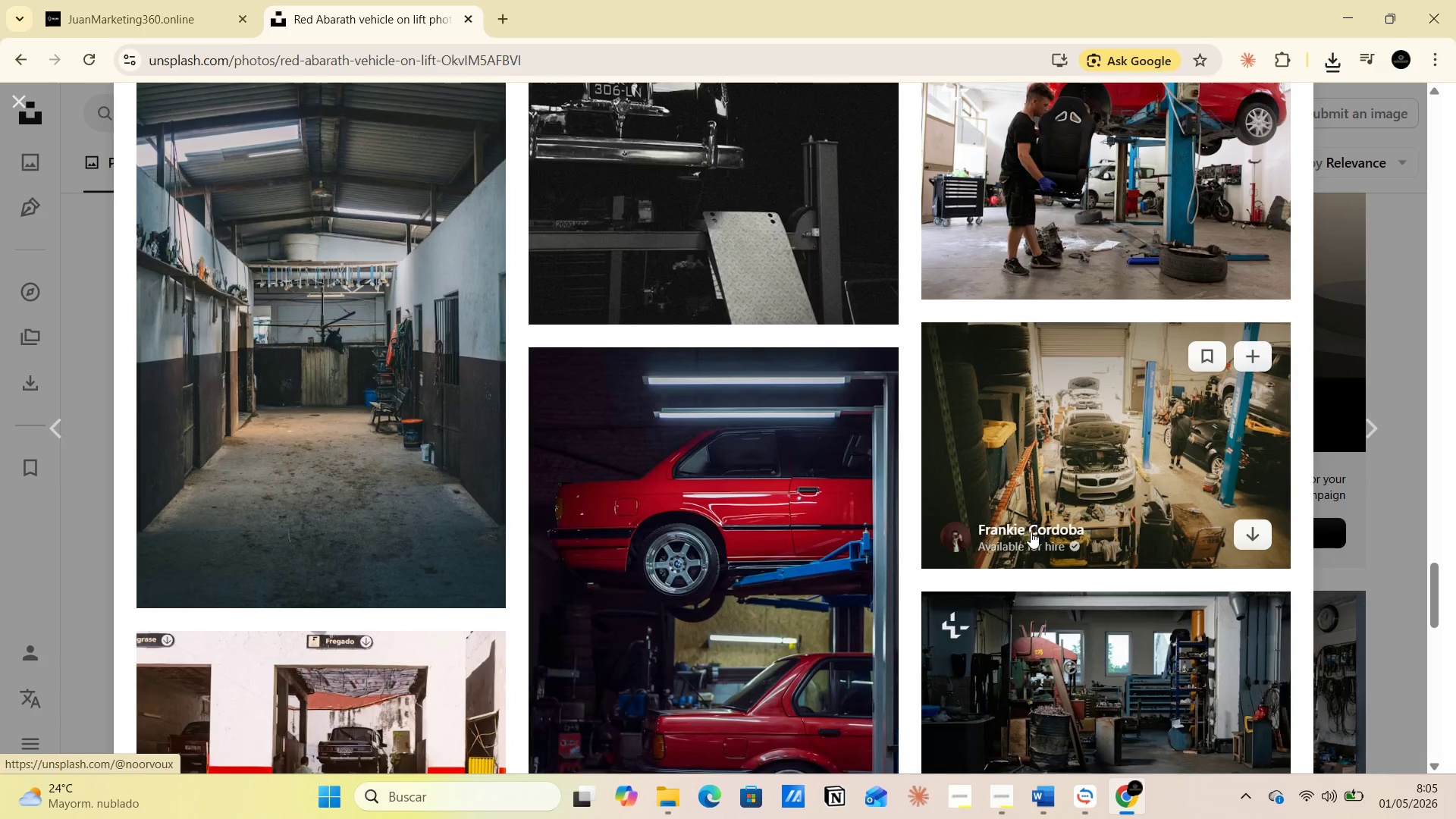 
mouse_move([1048, 546])
 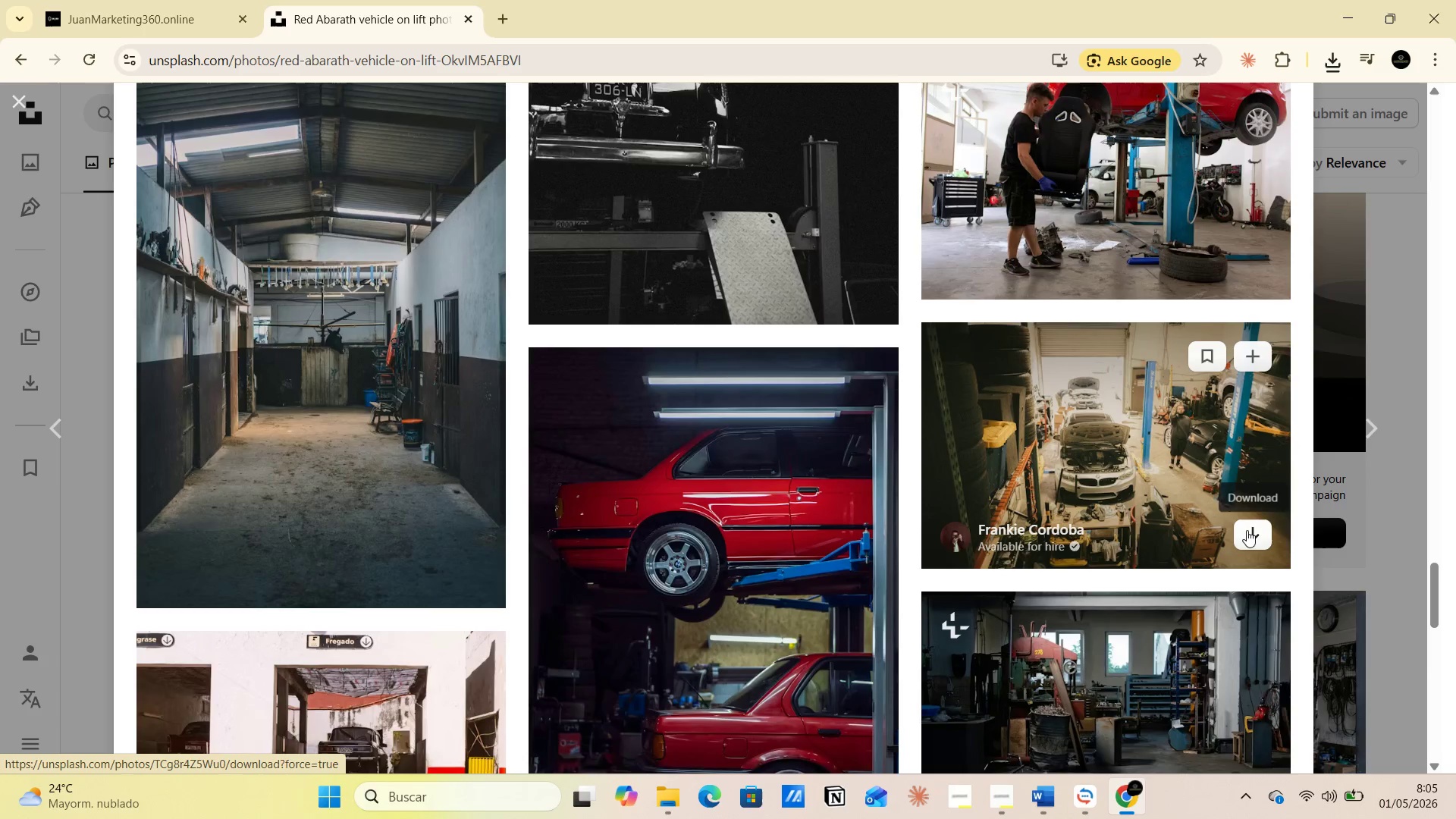 
left_click([1245, 529])
 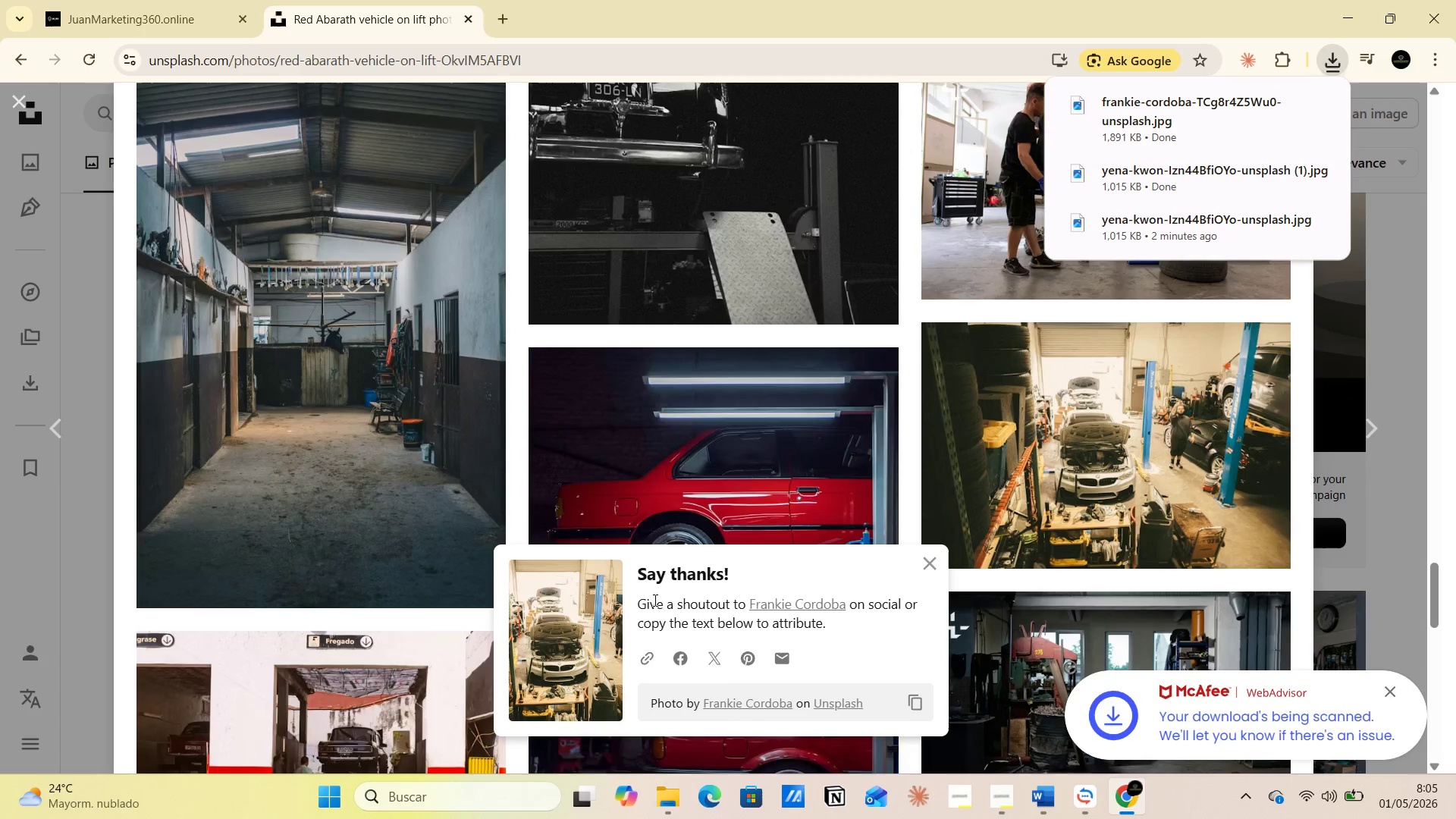 
left_click_drag(start_coordinate=[642, 599], to_coordinate=[825, 630])
 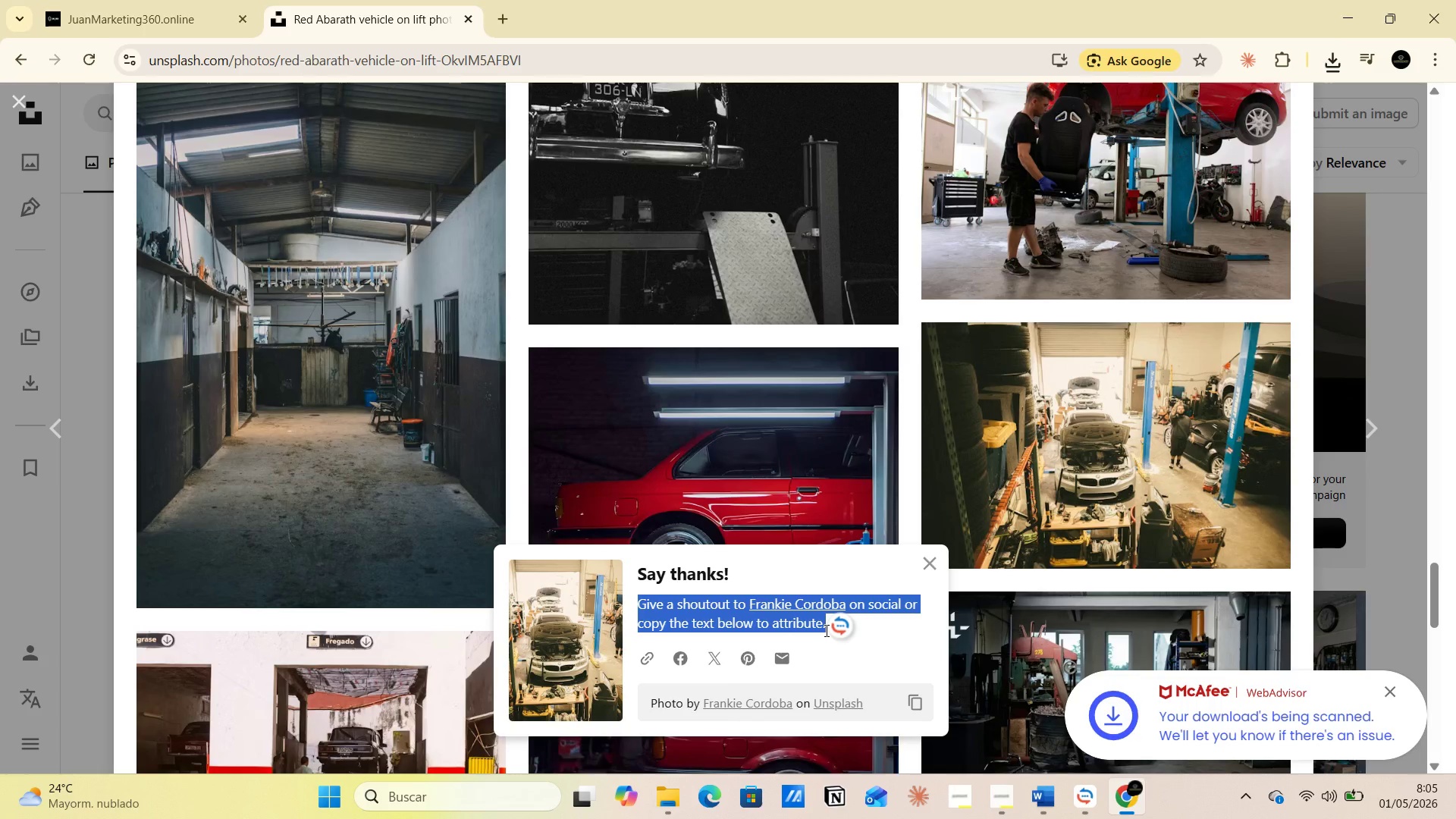 
key(Control+C)
 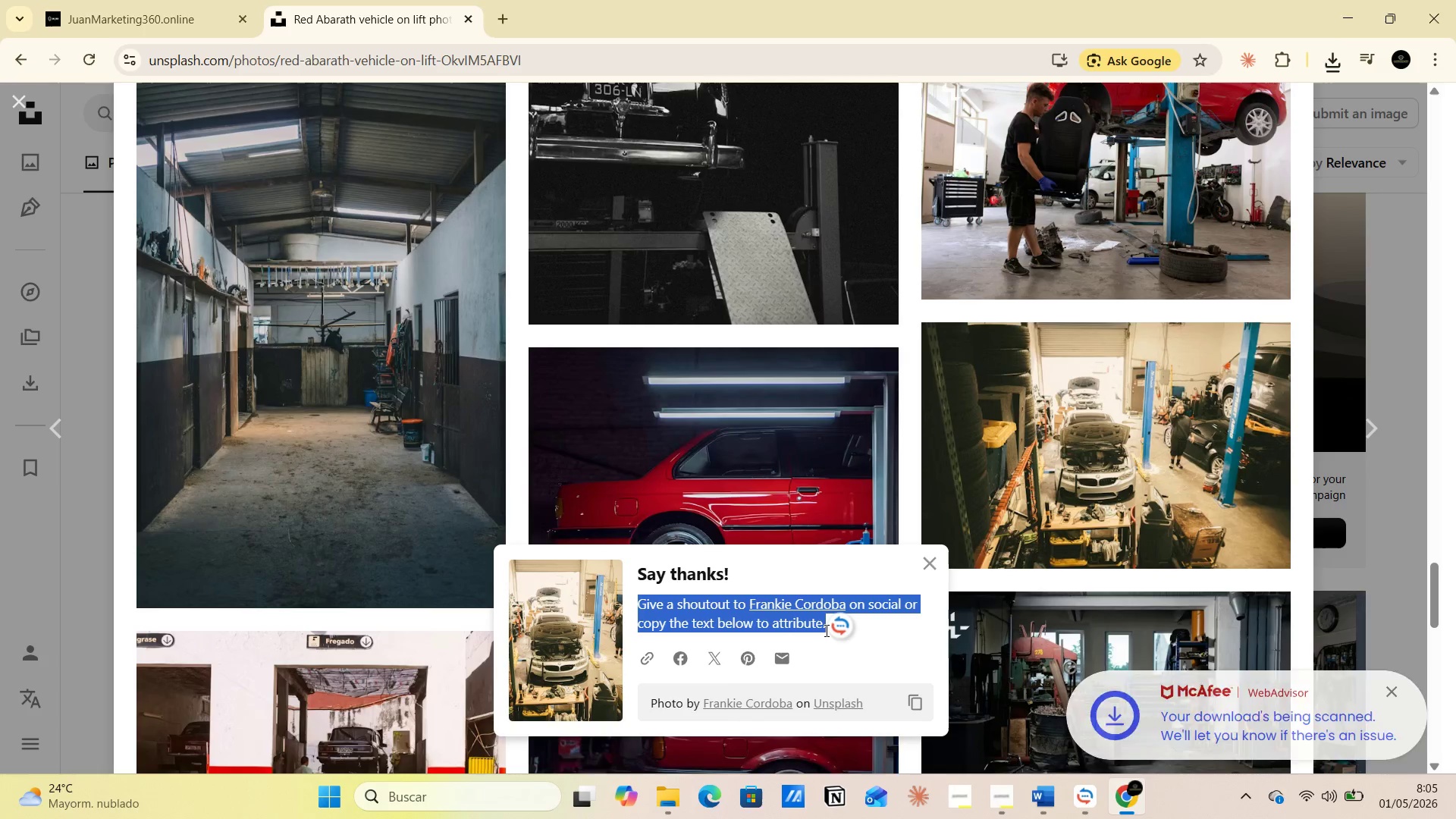 
key(Alt+AltLeft)
 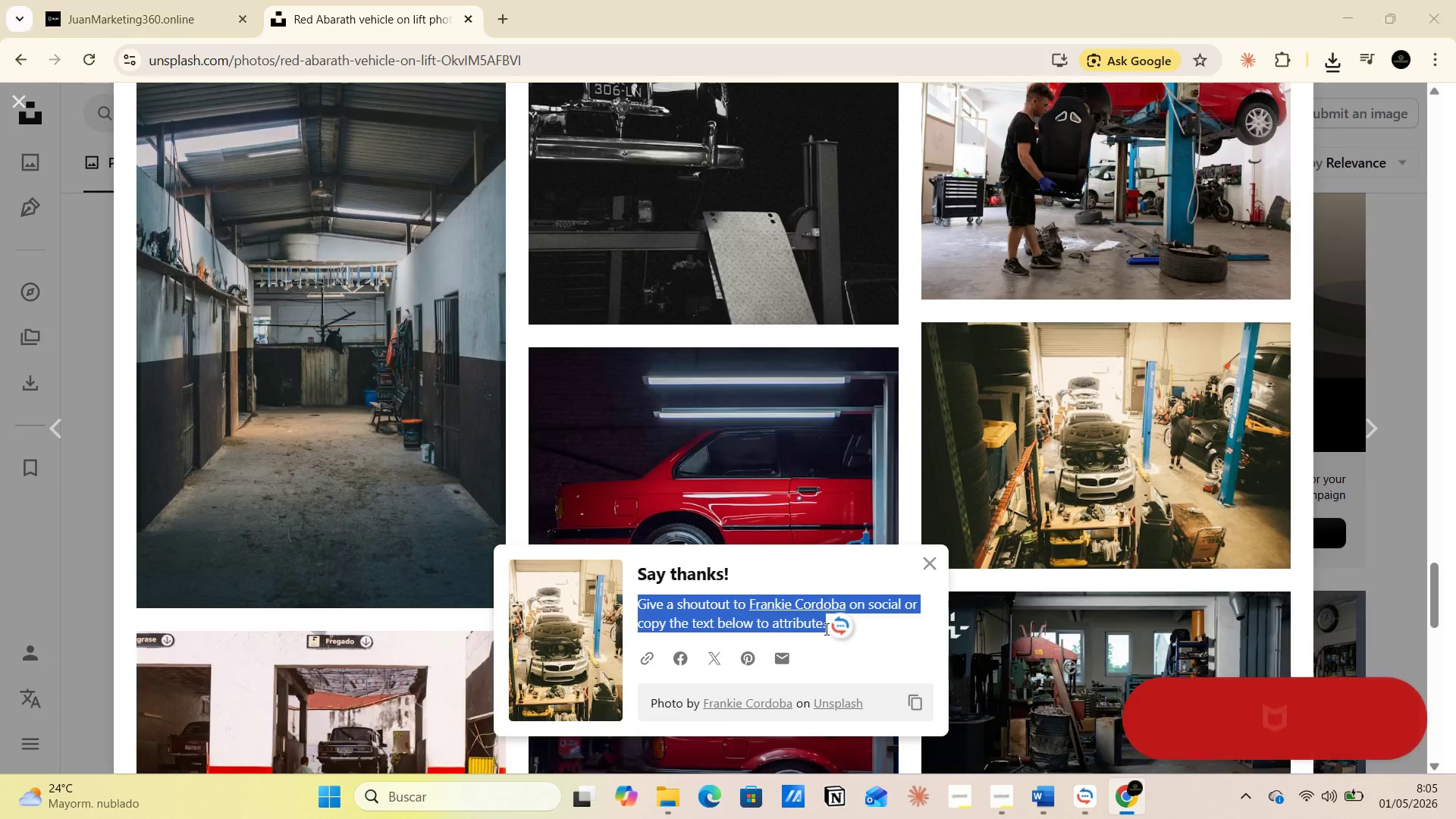 
key(Alt+Tab)
 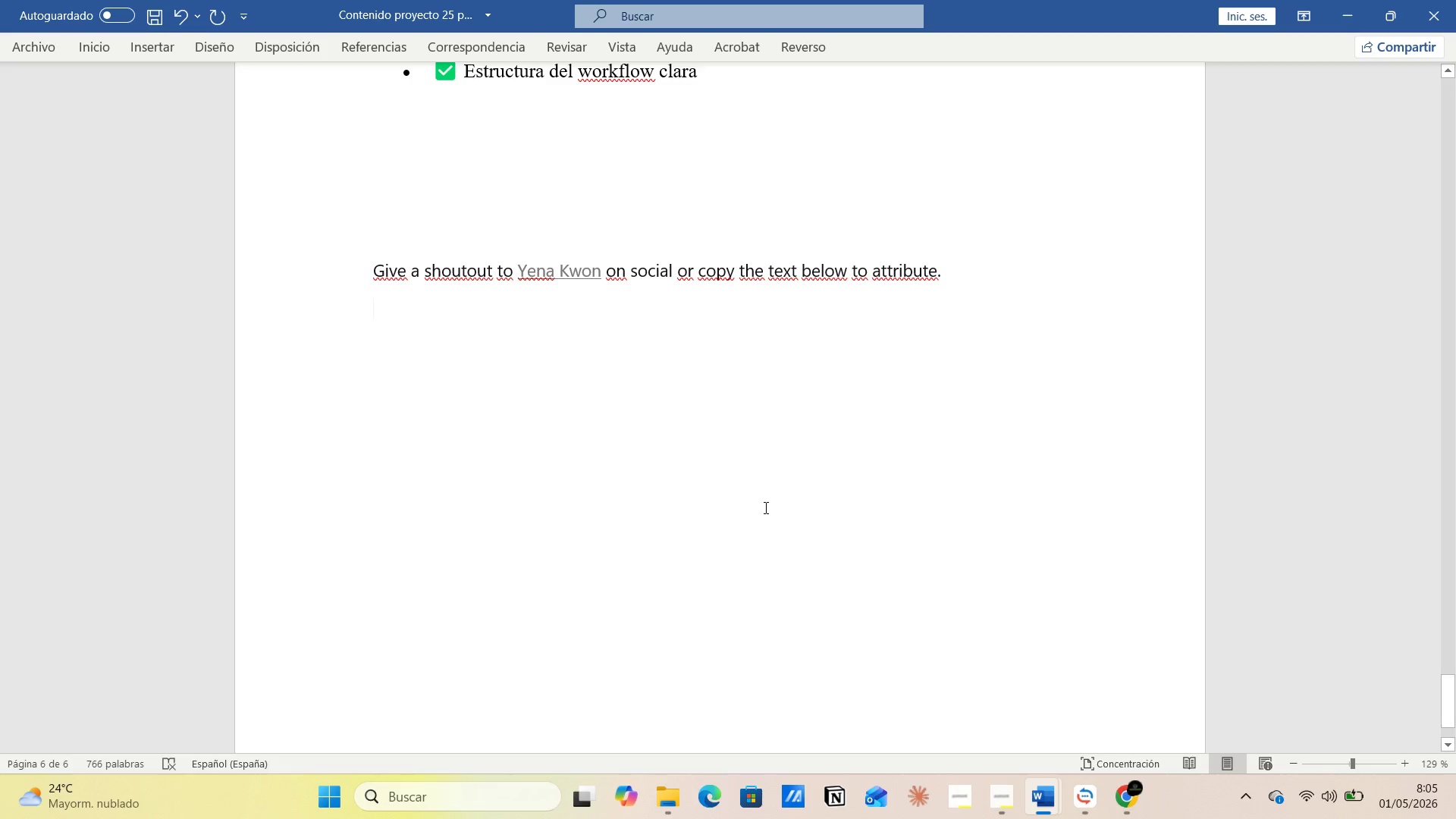 
key(Control+V)
 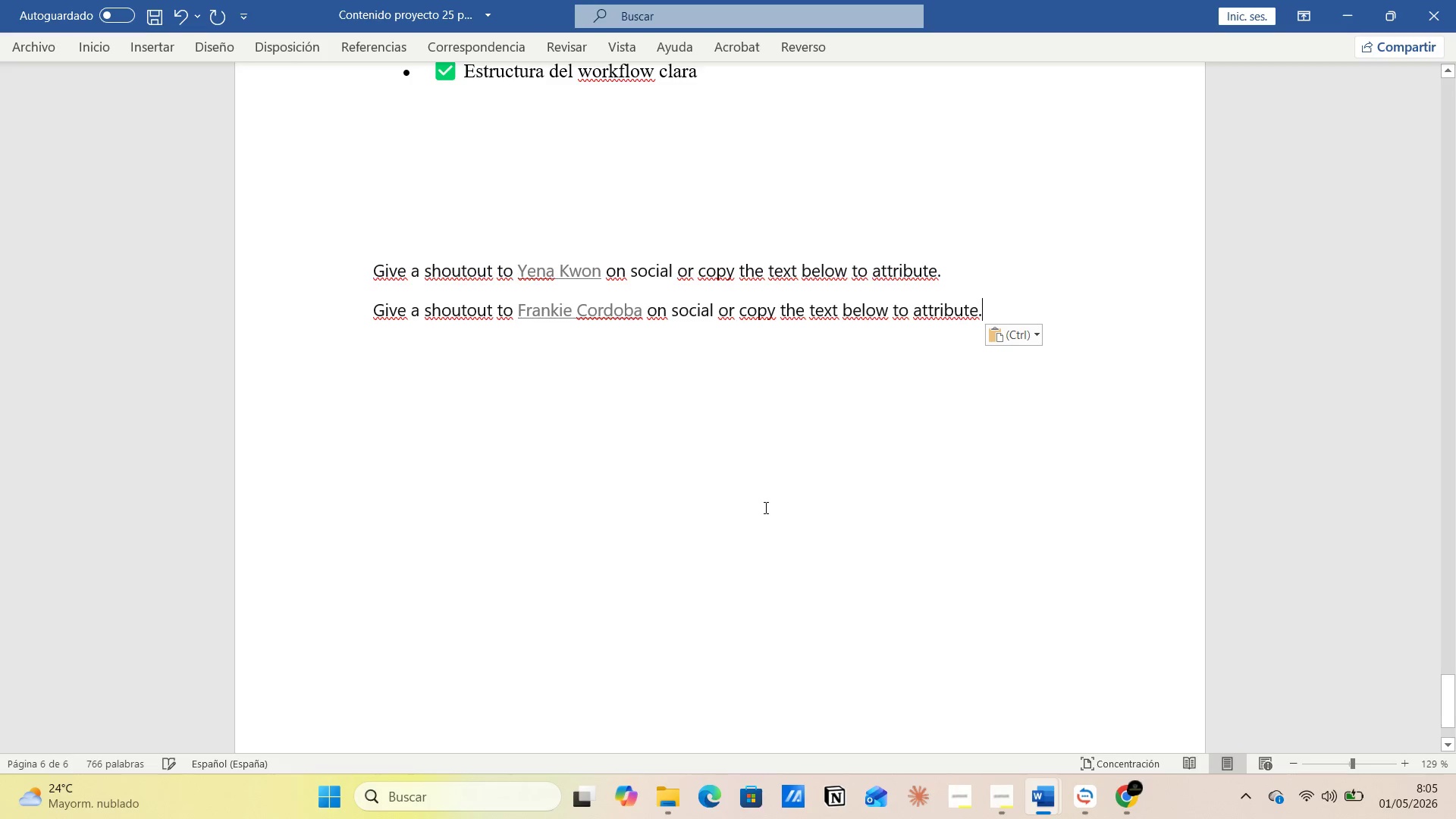 
key(Alt+AltLeft)
 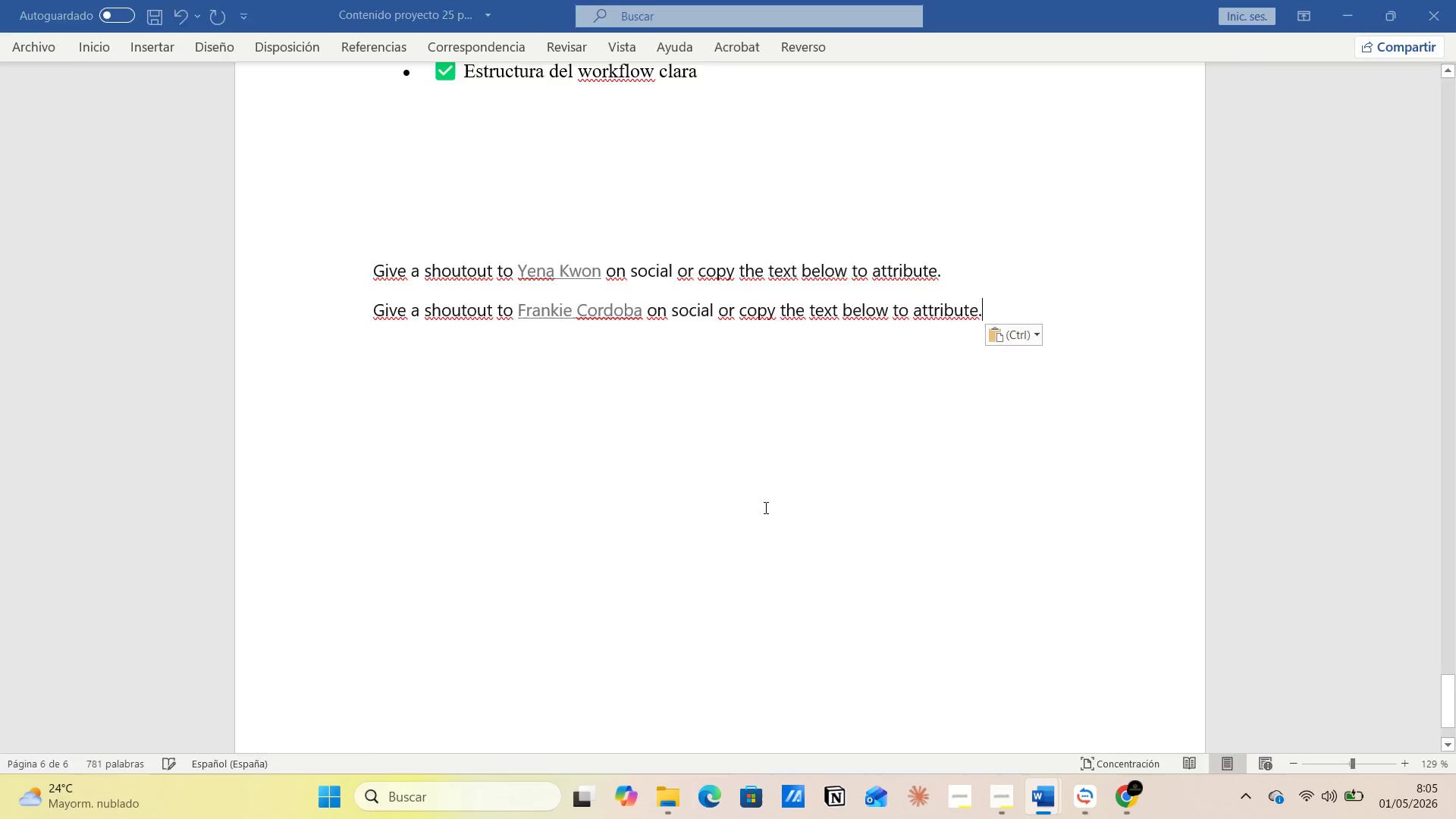 
key(Alt+Tab)
 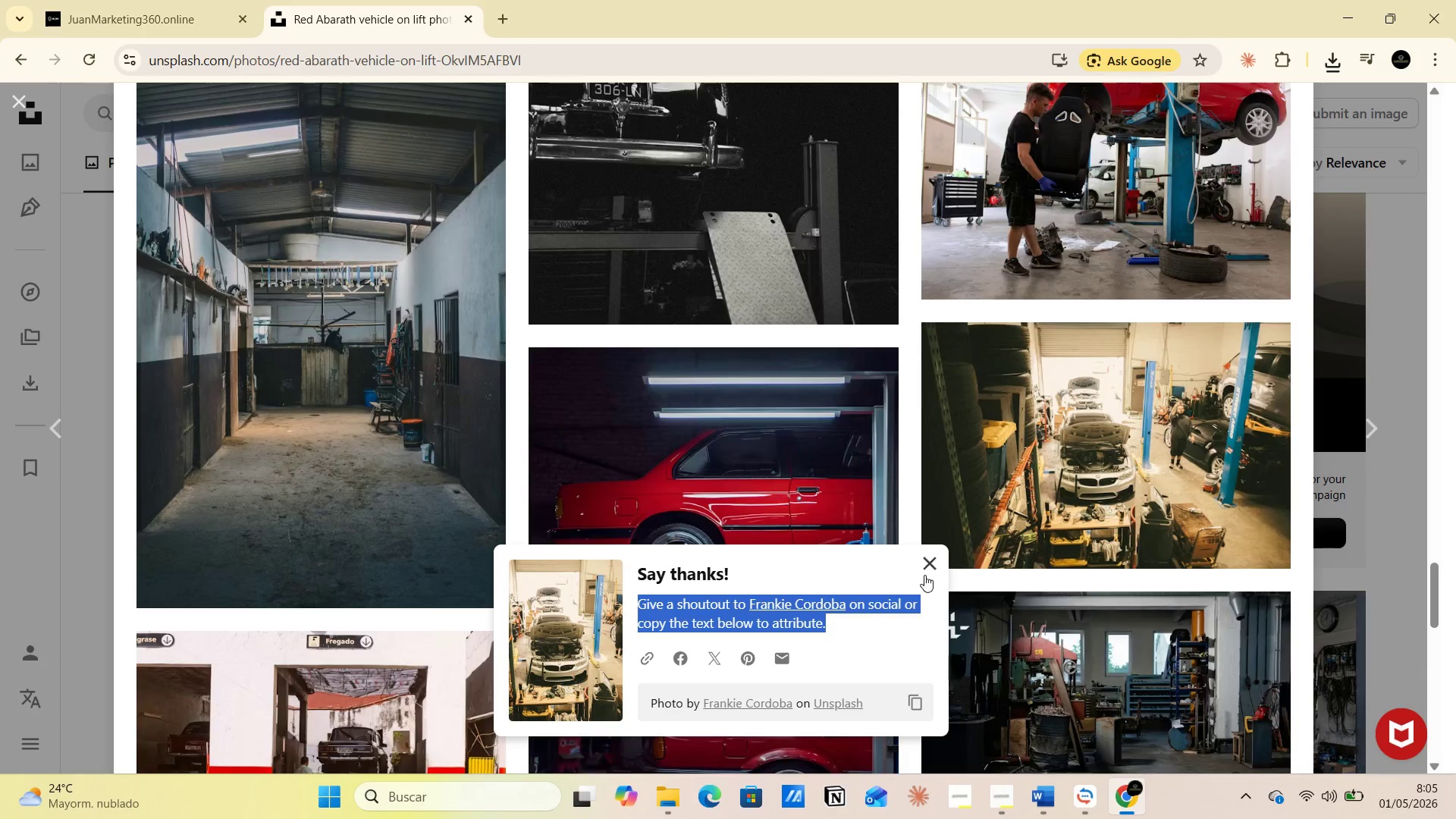 
left_click([933, 565])
 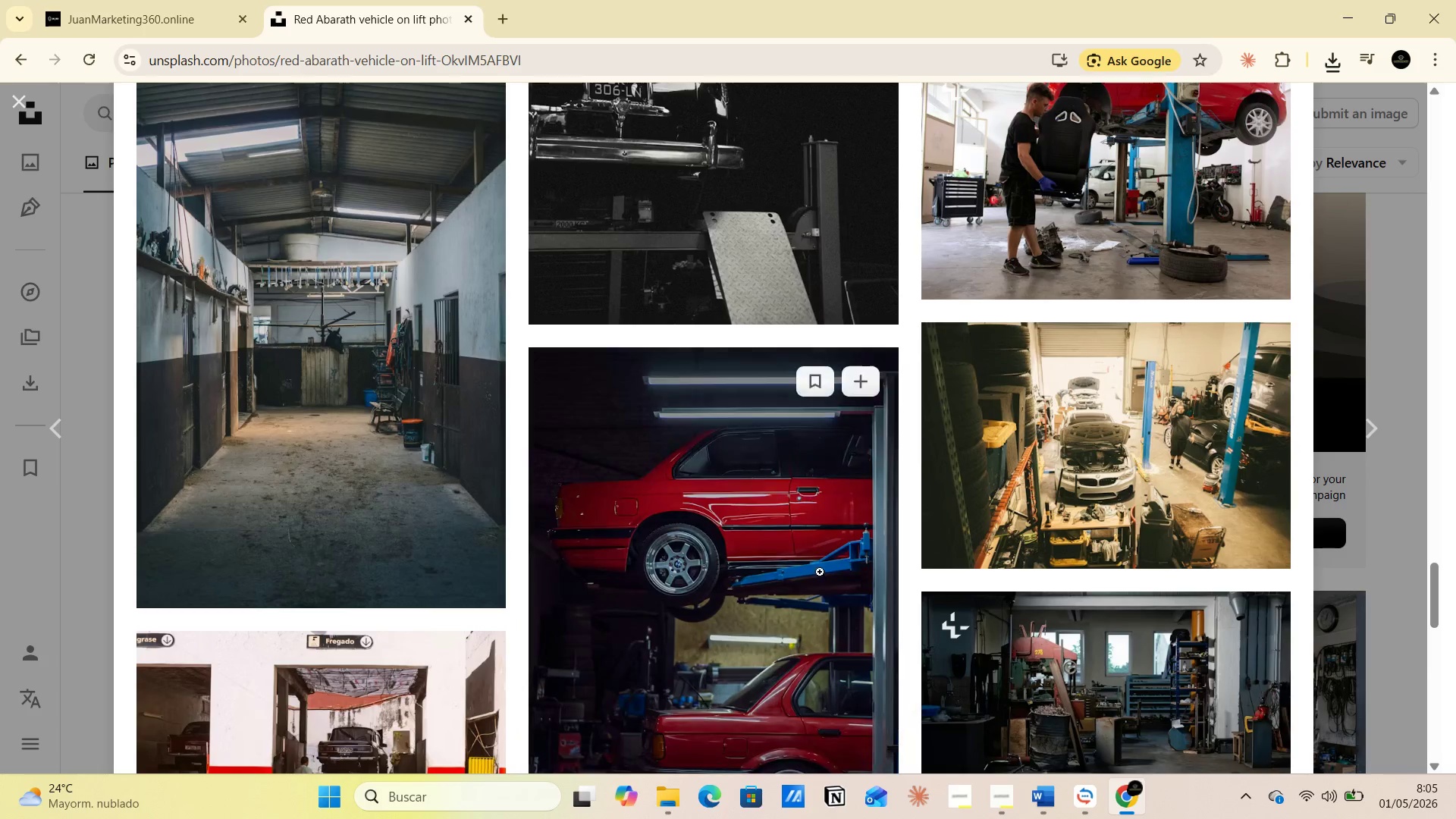 
scroll: coordinate [792, 494], scroll_direction: down, amount: 18.0
 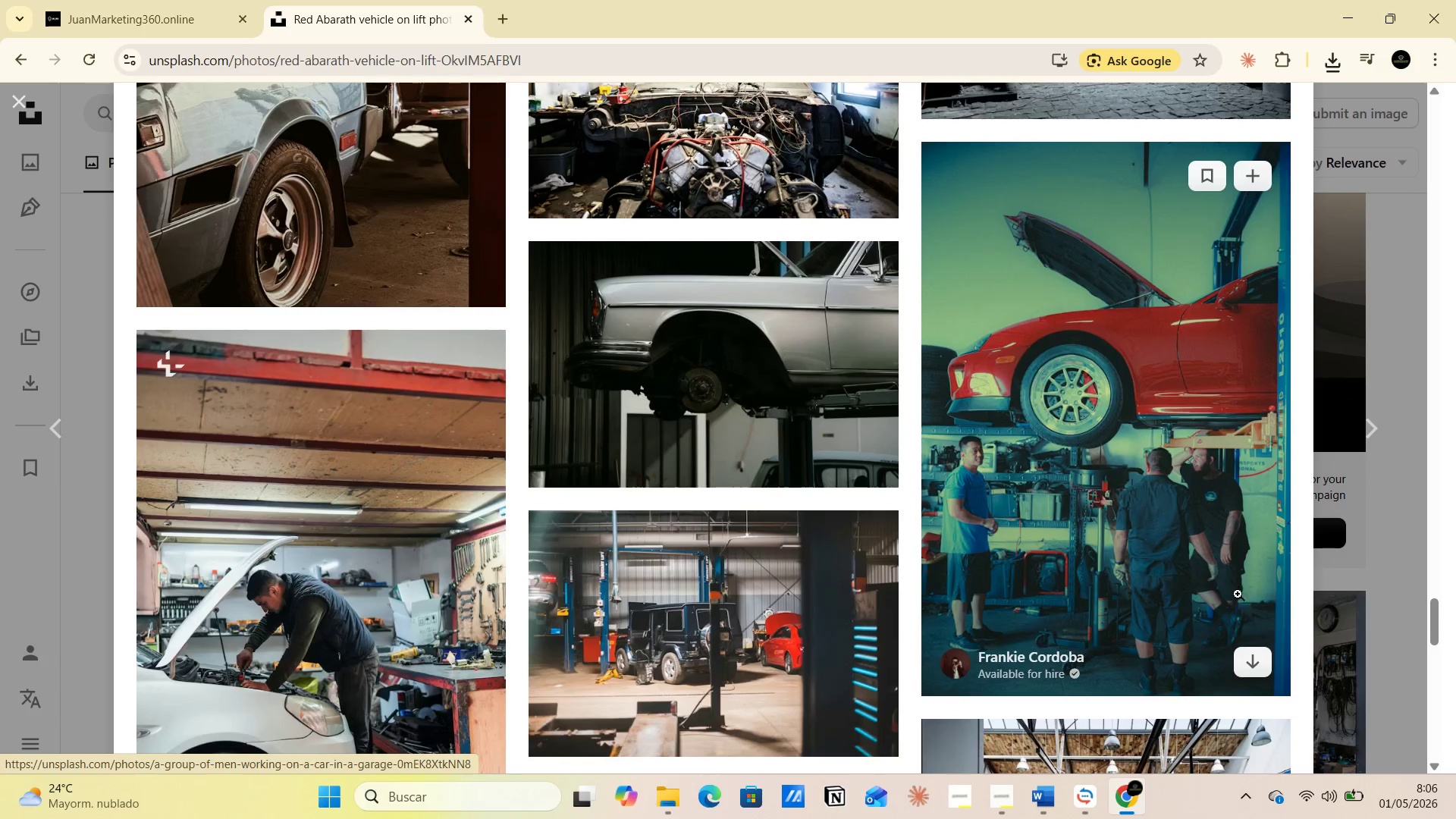 
left_click([1256, 664])
 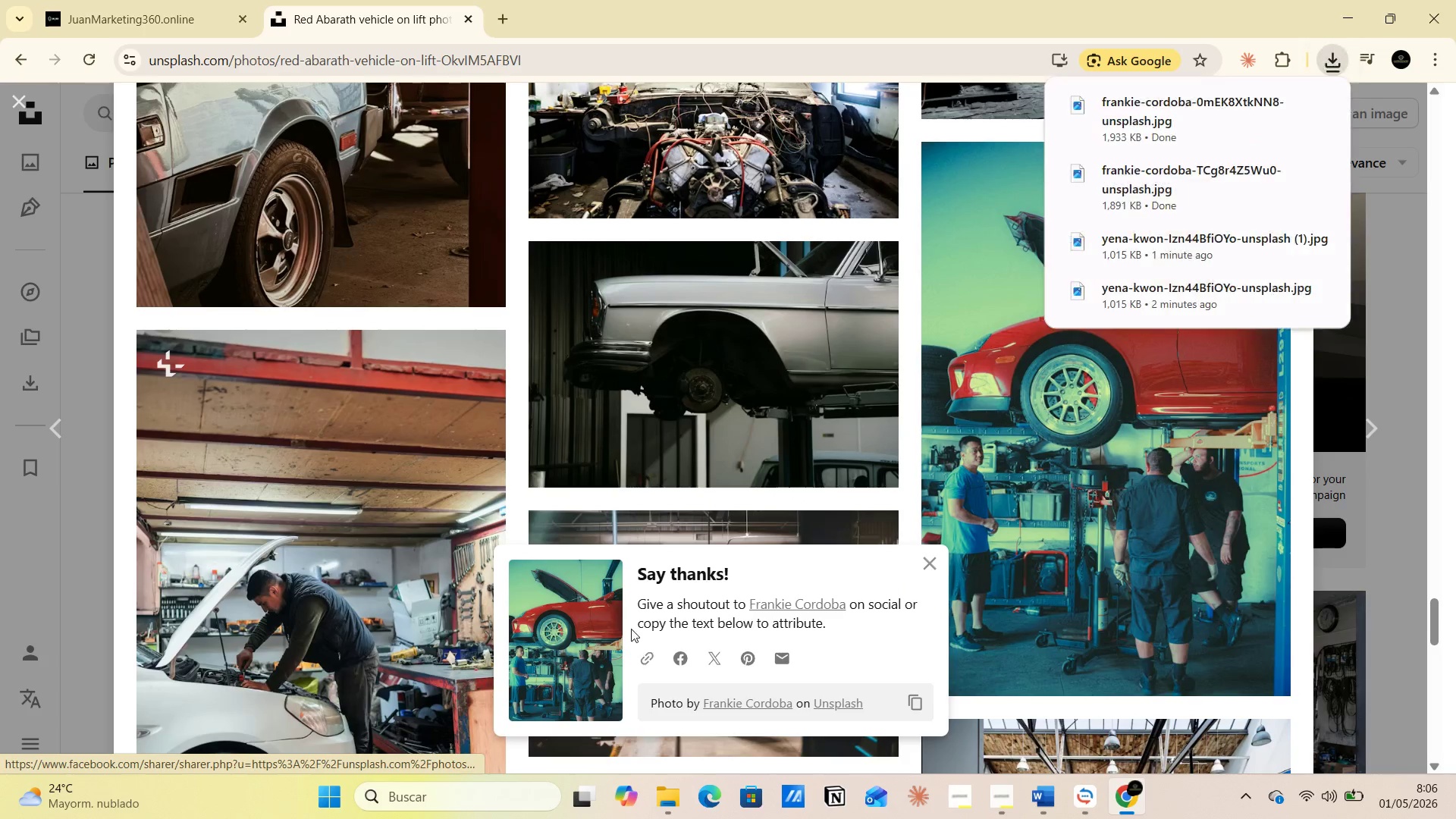 
left_click_drag(start_coordinate=[635, 605], to_coordinate=[829, 635])
 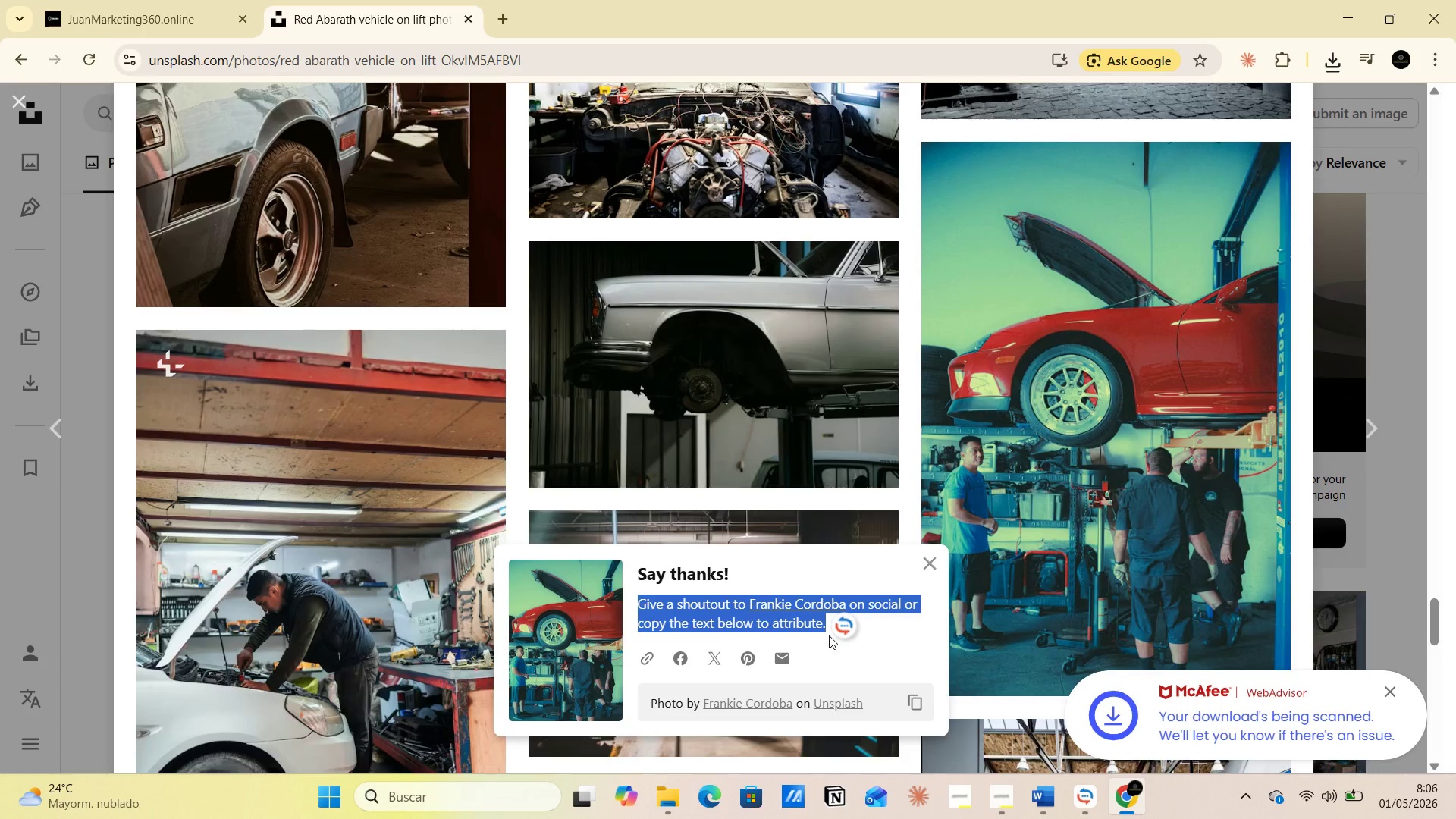 
key(Control+C)
 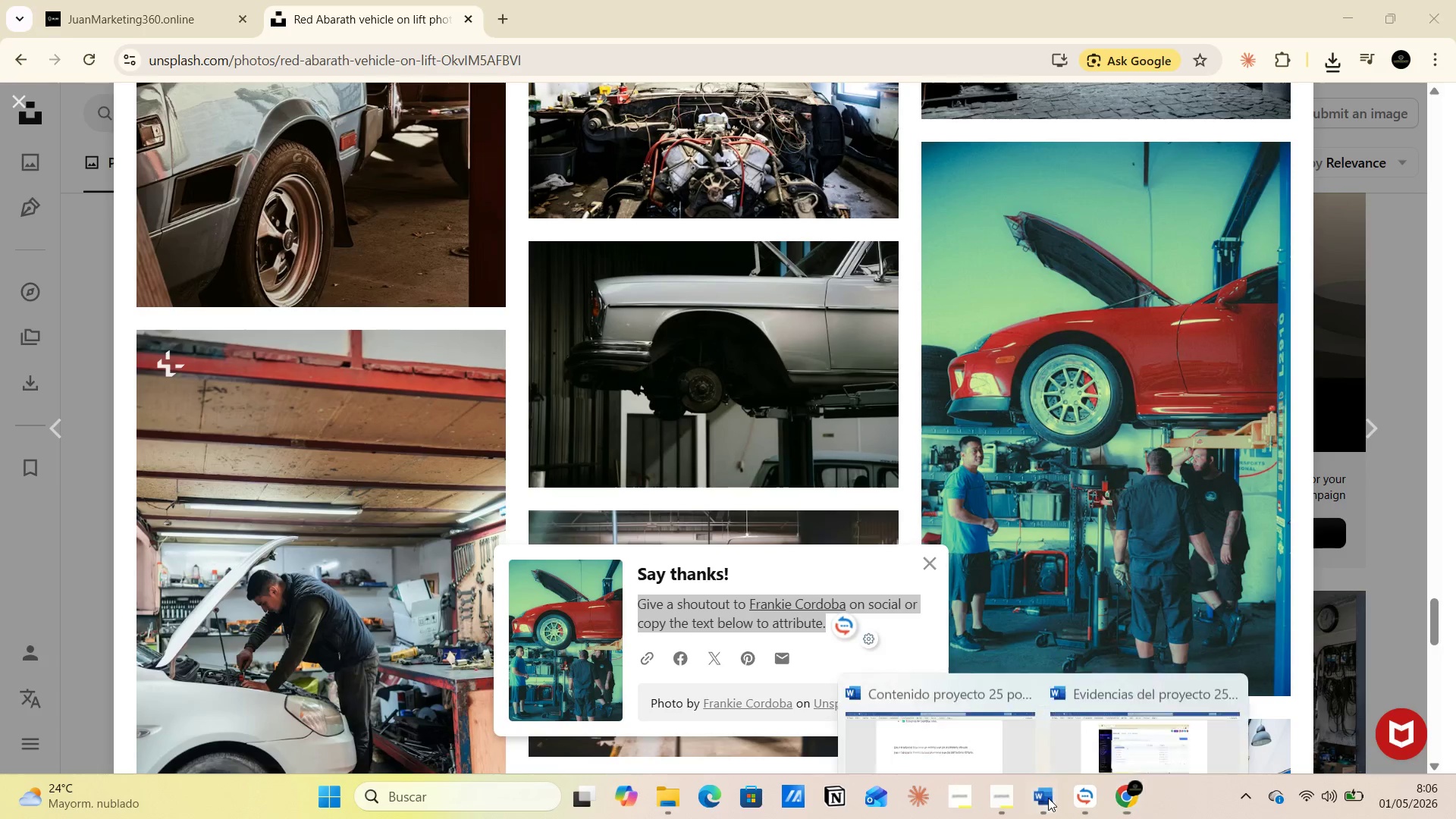 
left_click([973, 714])
 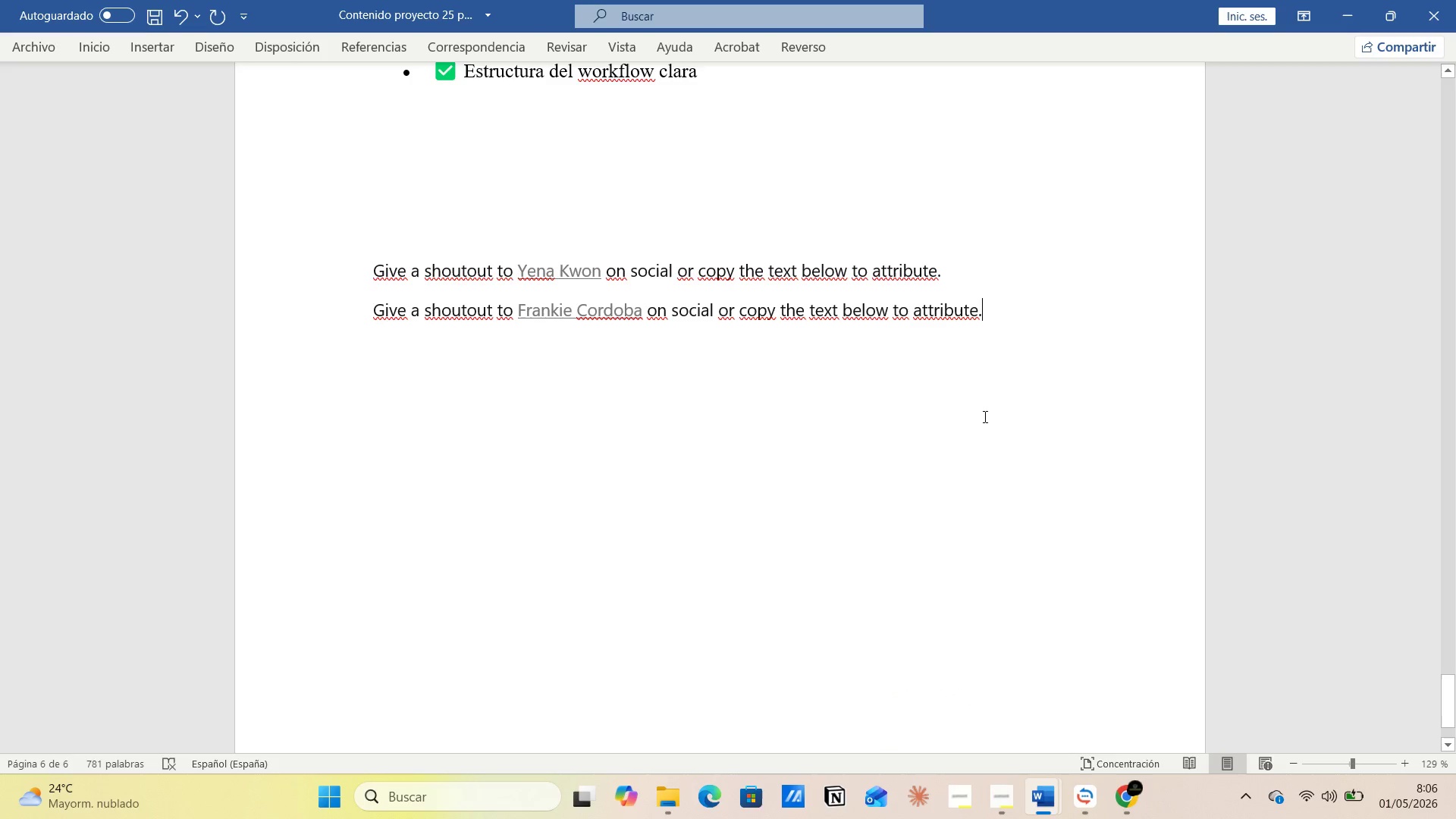 
key(Enter)
 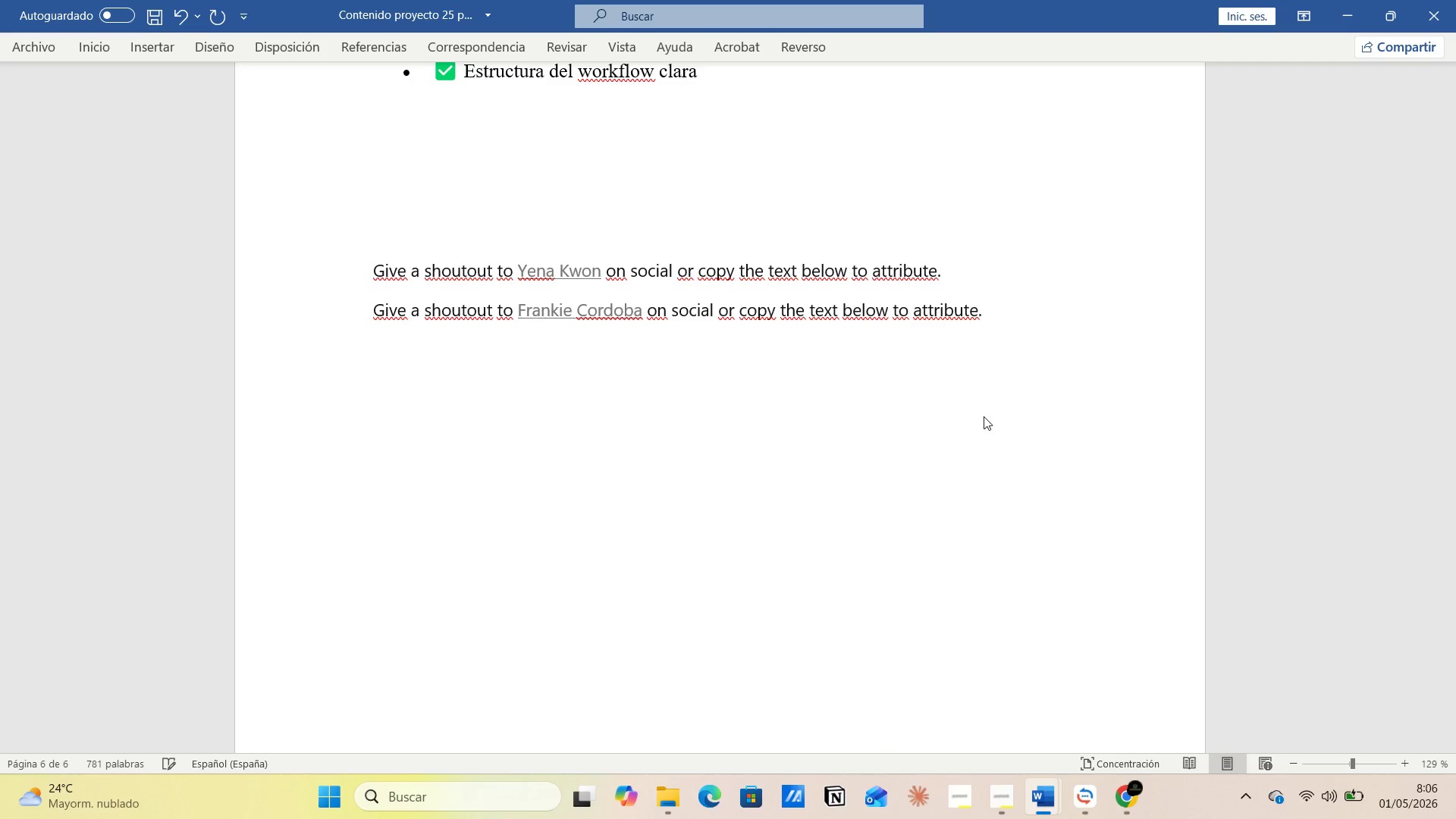 
key(Control+V)
 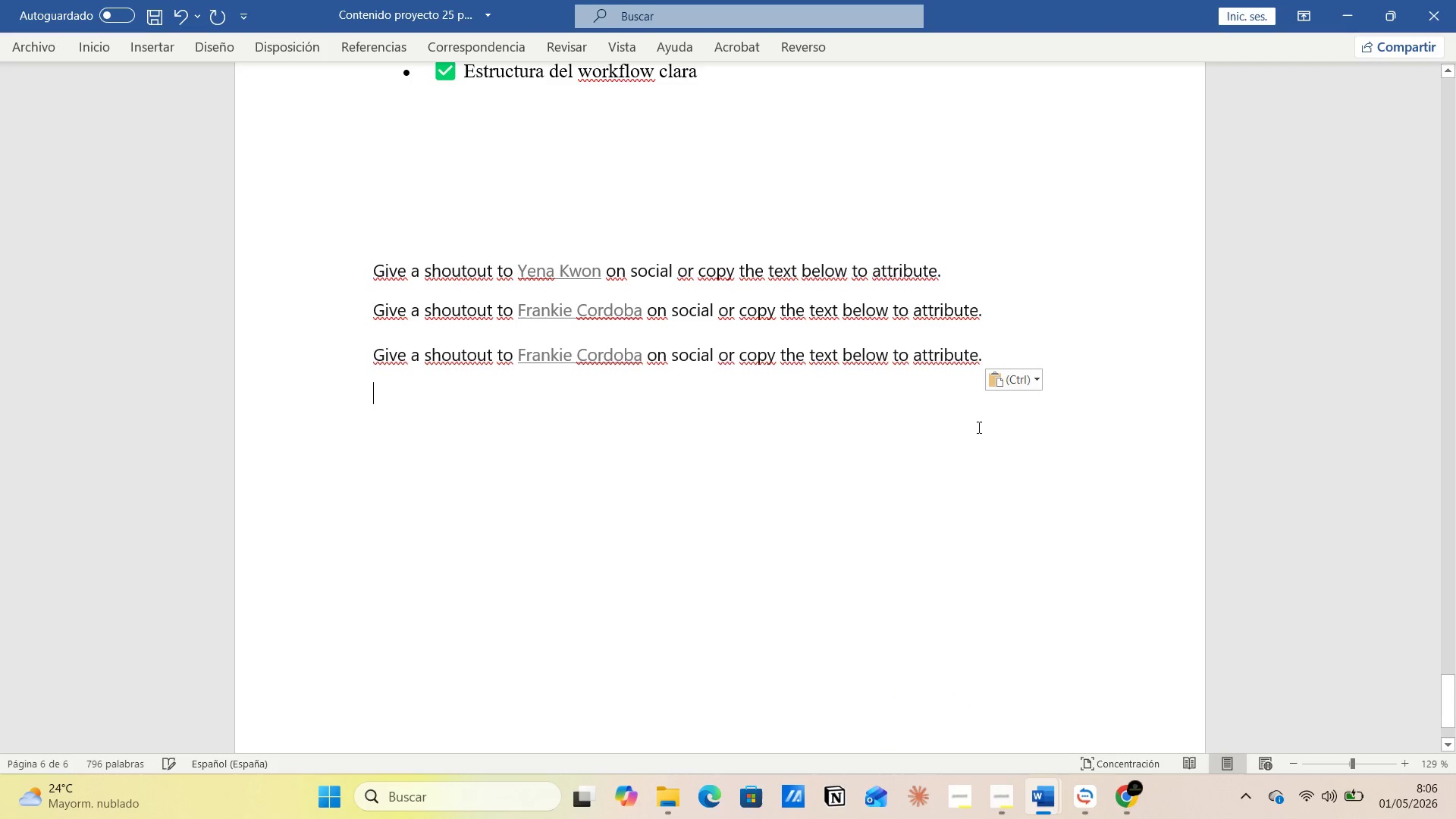 
key(Alt+AltLeft)
 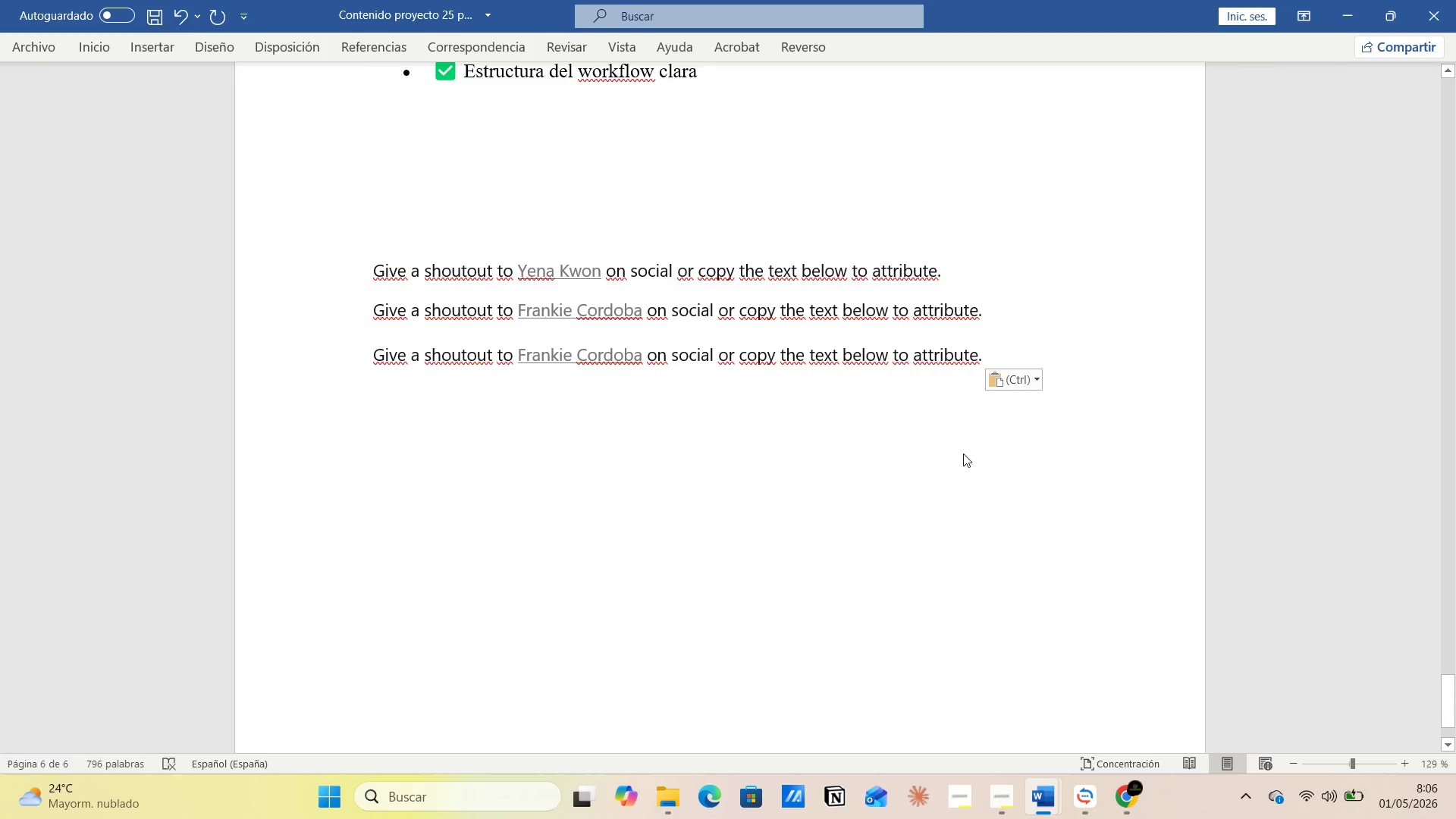 
key(Alt+Tab)
 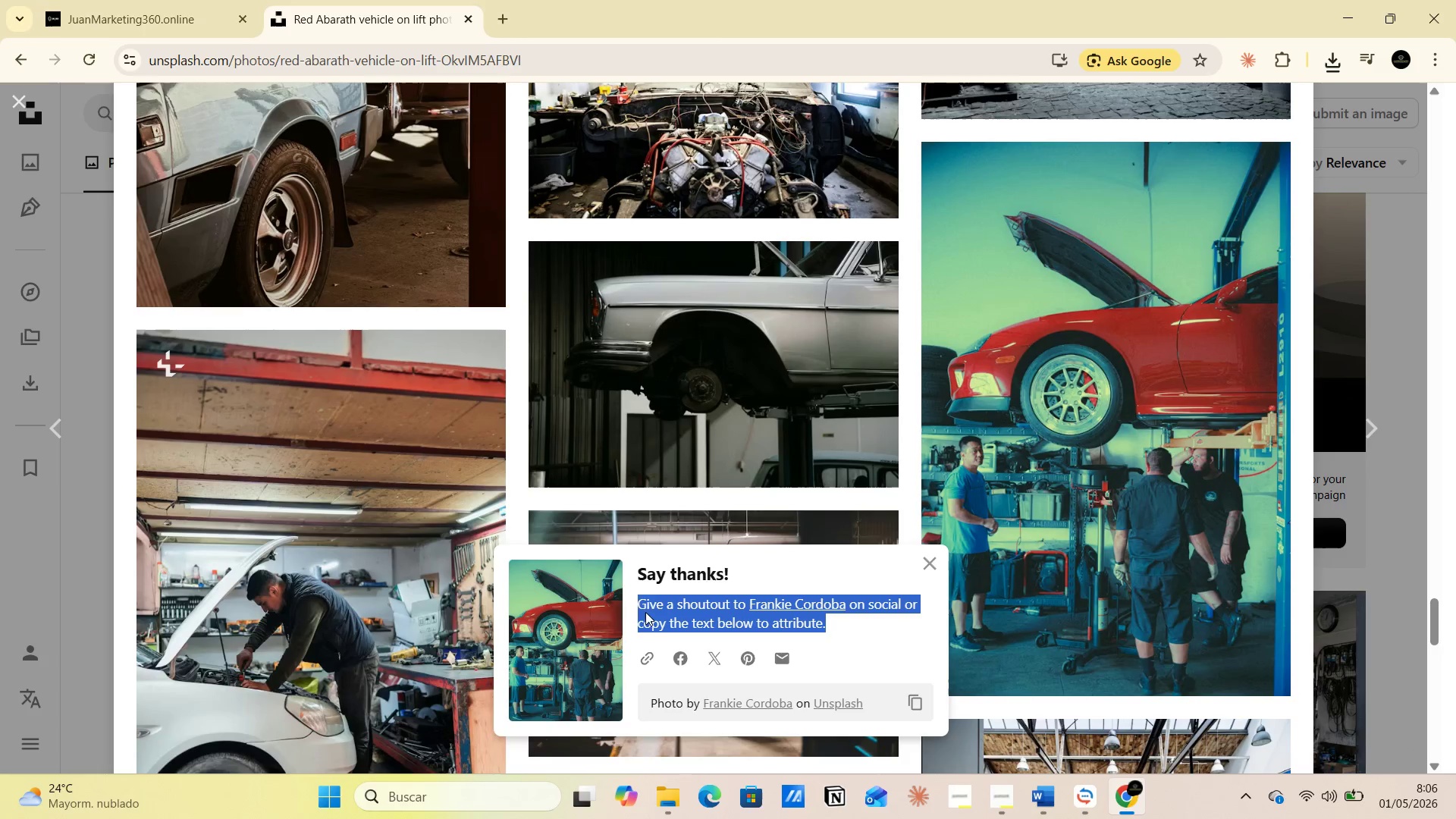 
scroll: coordinate [411, 615], scroll_direction: down, amount: 7.0
 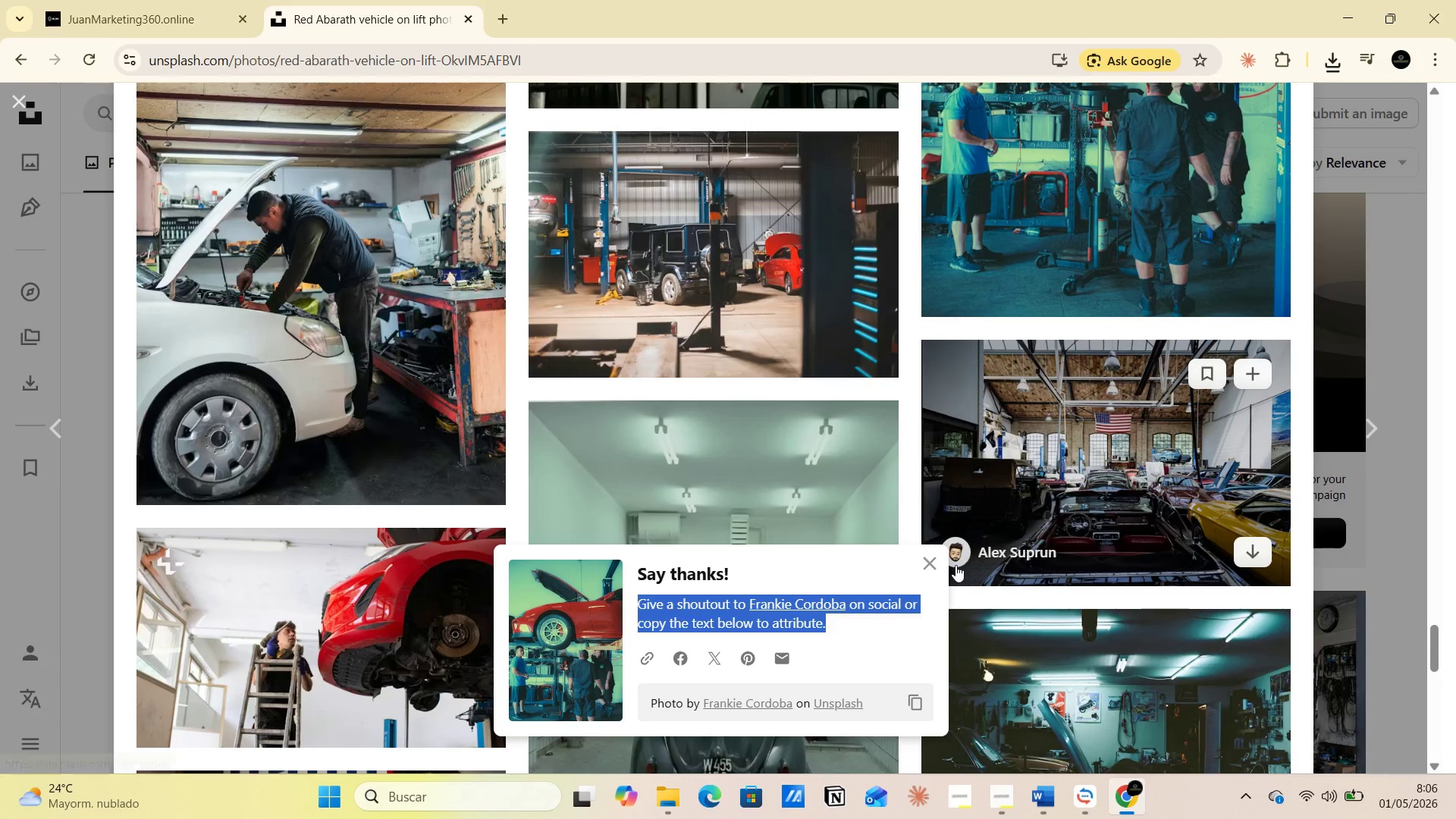 
left_click([935, 563])
 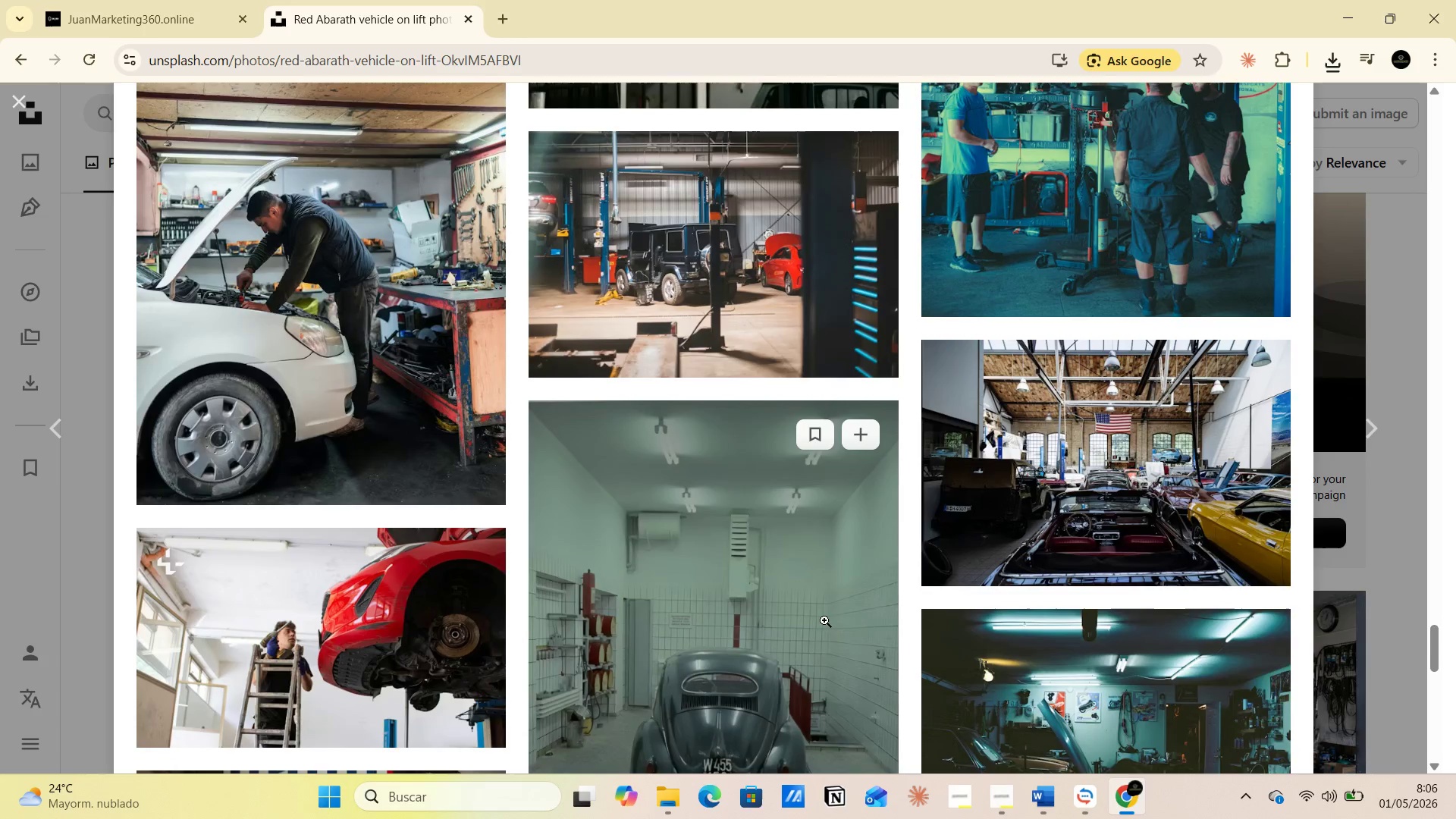 
scroll: coordinate [824, 620], scroll_direction: down, amount: 5.0
 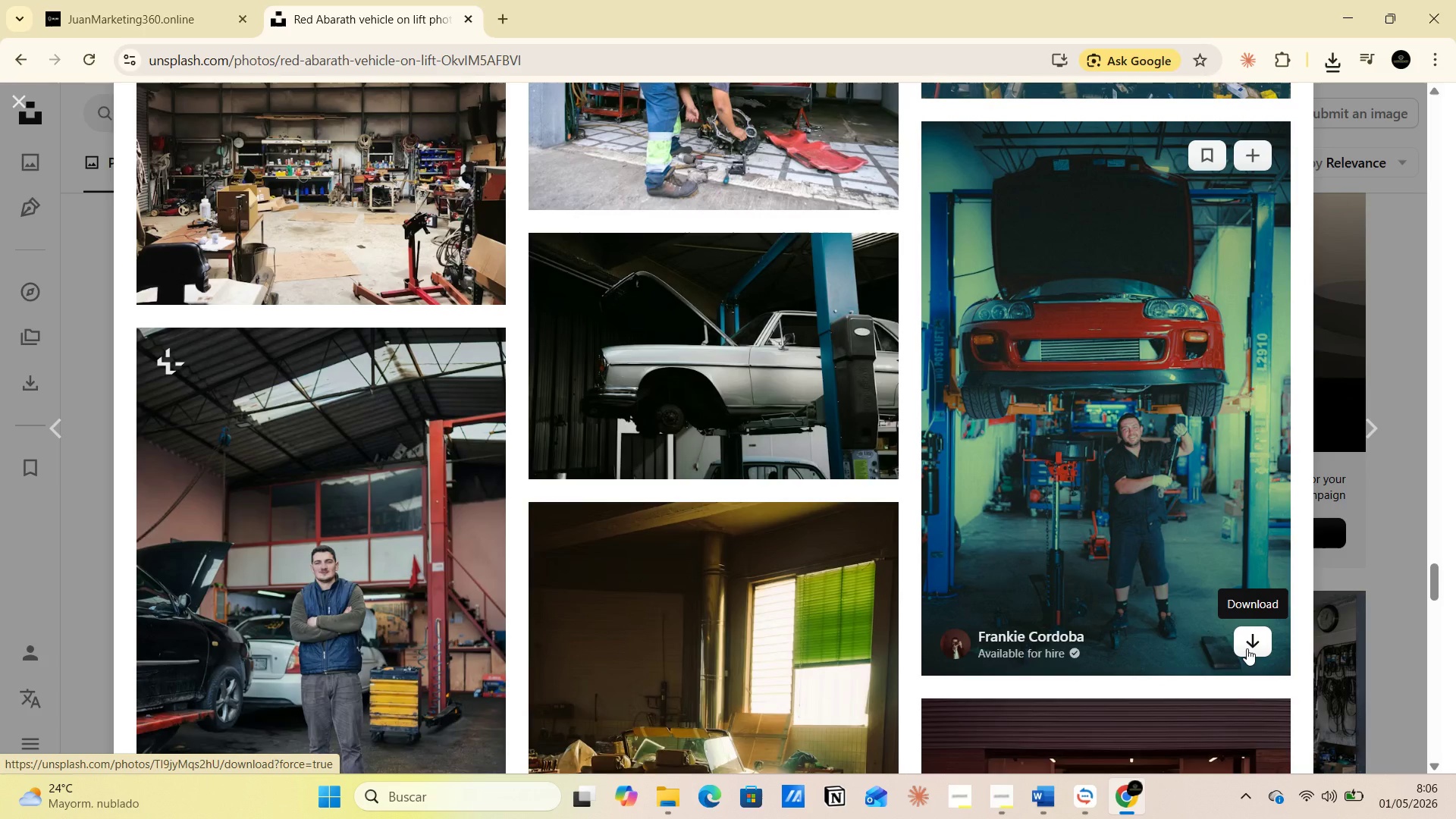 
wait(5.28)
 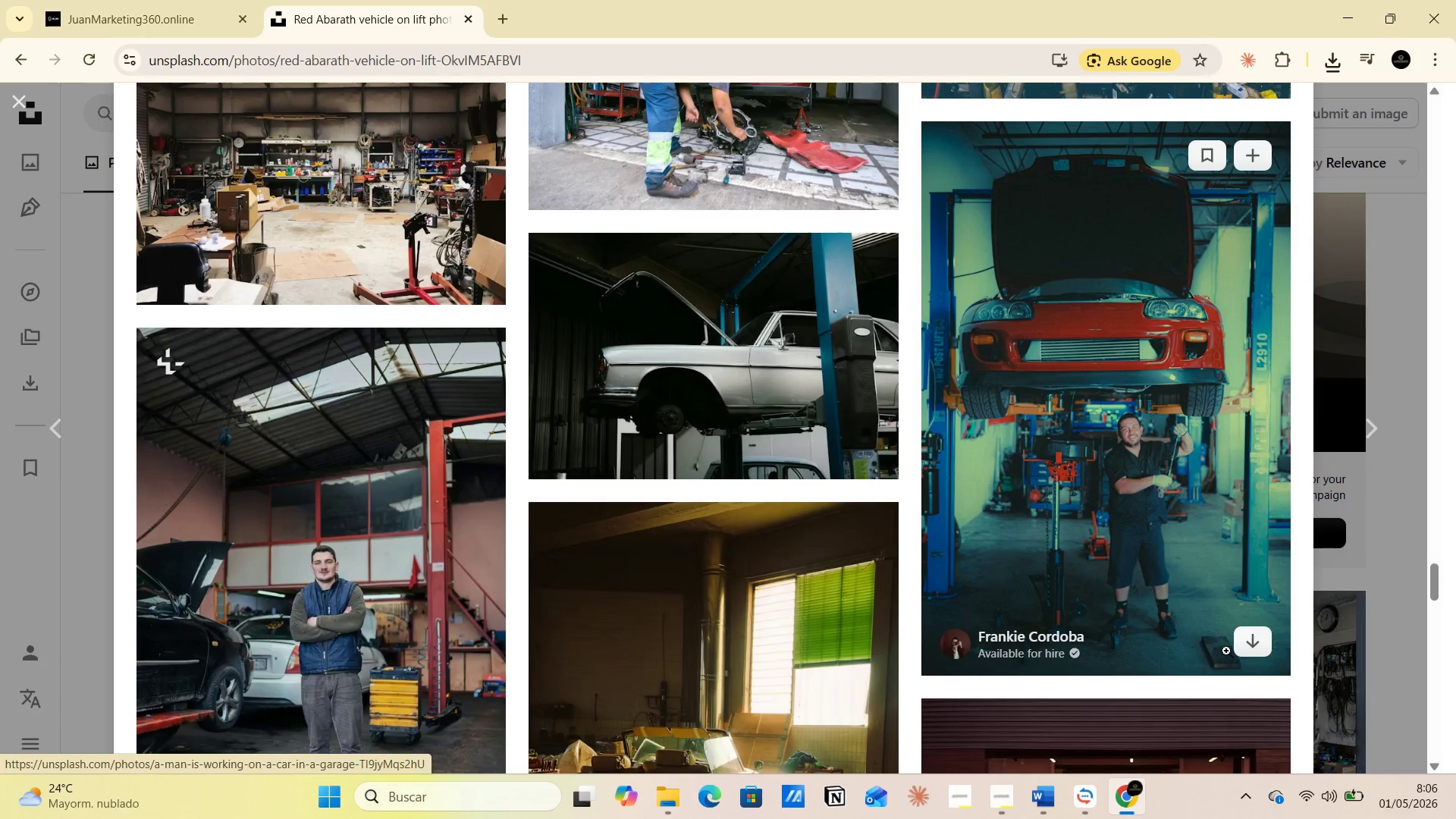 
left_click([1247, 648])
 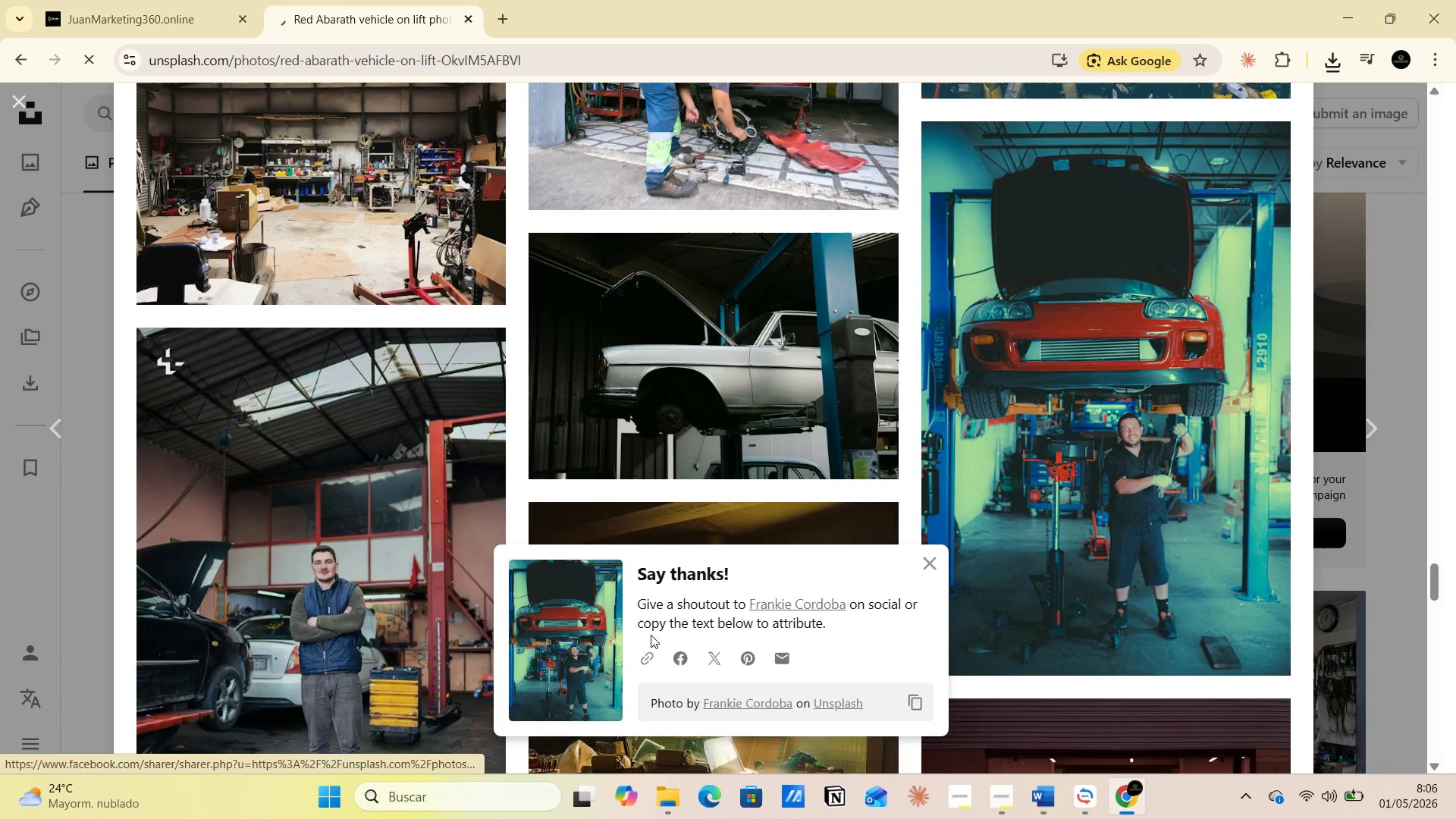 
left_click_drag(start_coordinate=[636, 610], to_coordinate=[842, 629])
 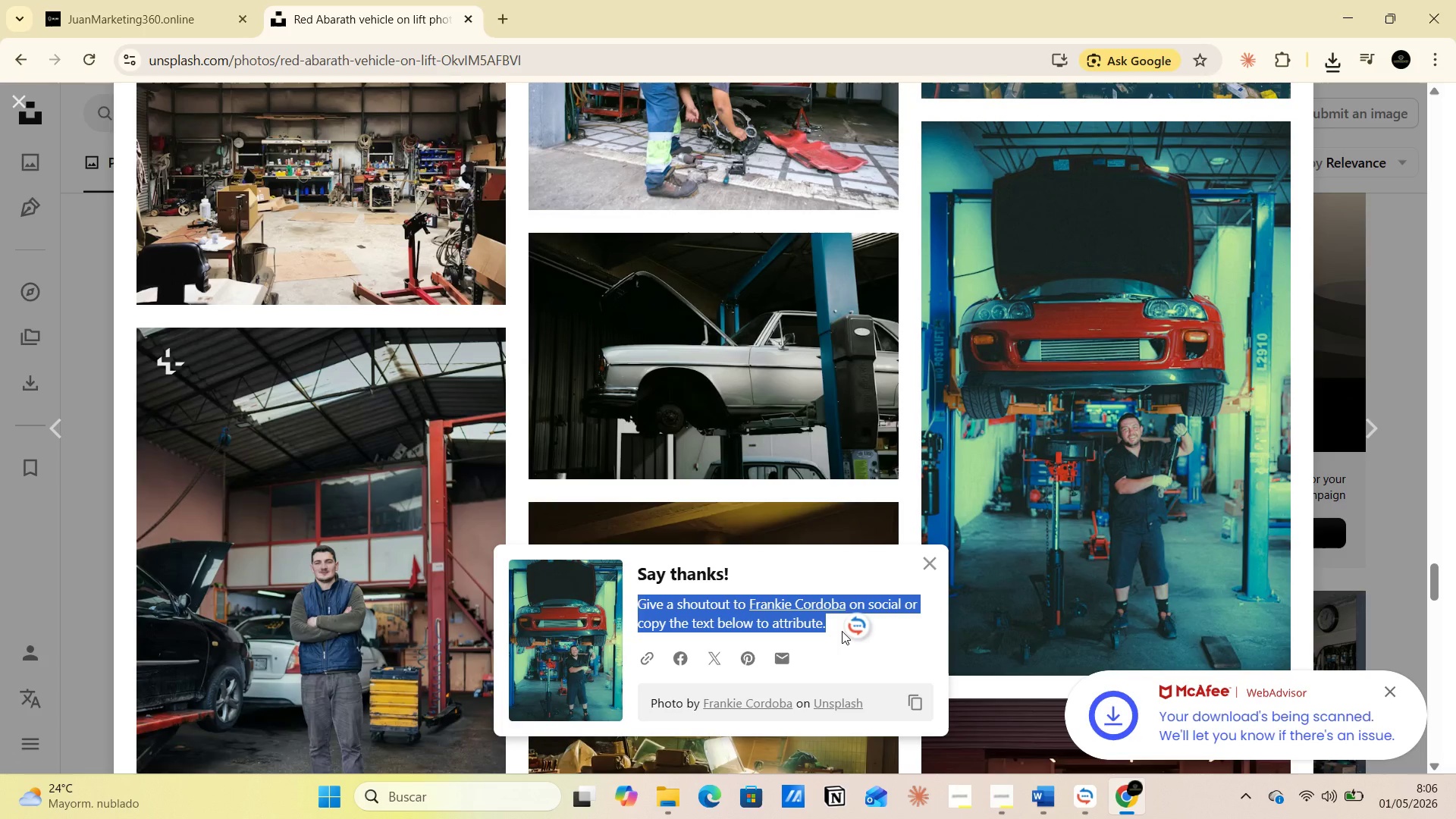 
key(Control+C)
 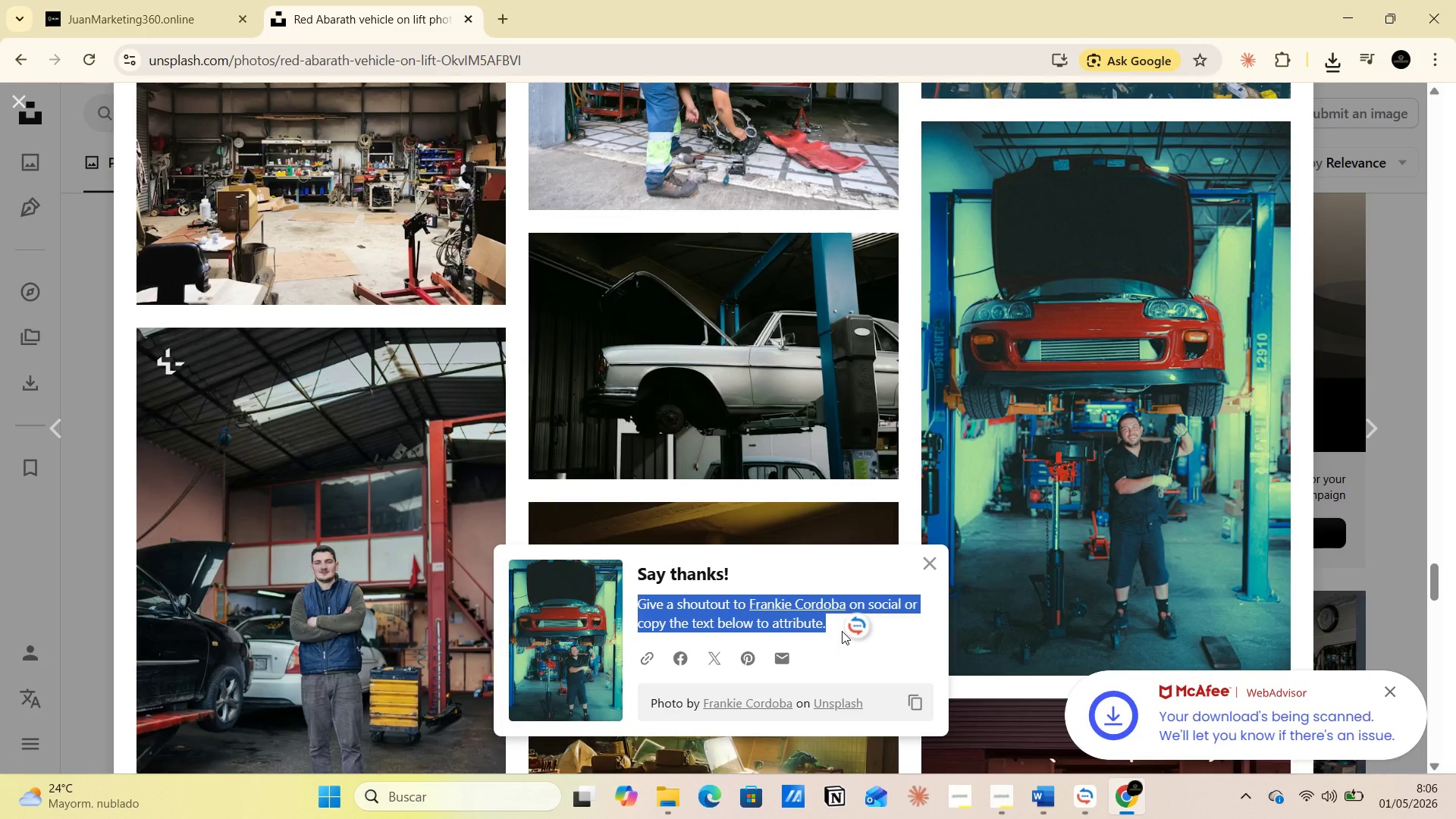 
key(Alt+Tab)
 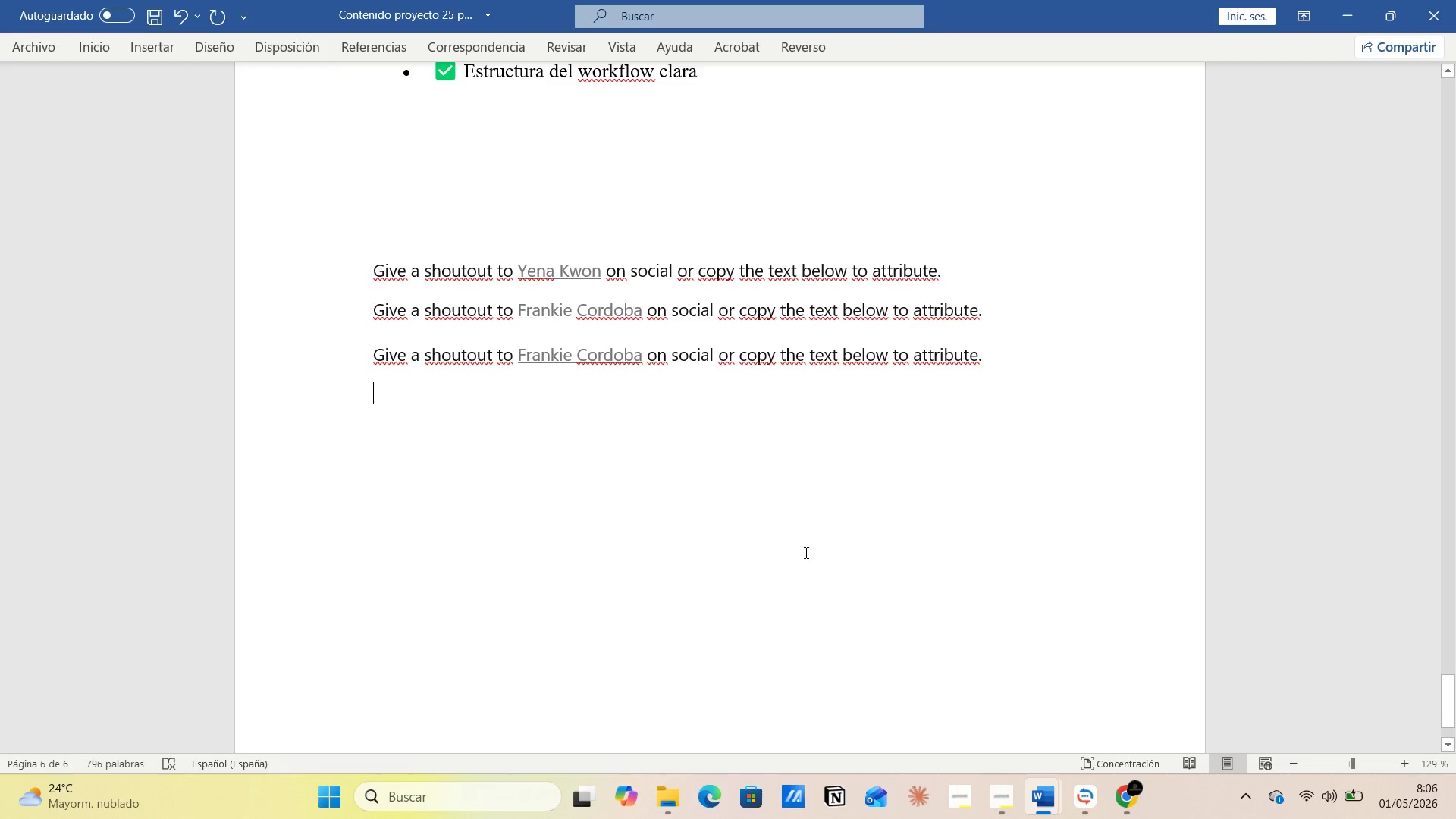 
key(Alt+AltLeft)
 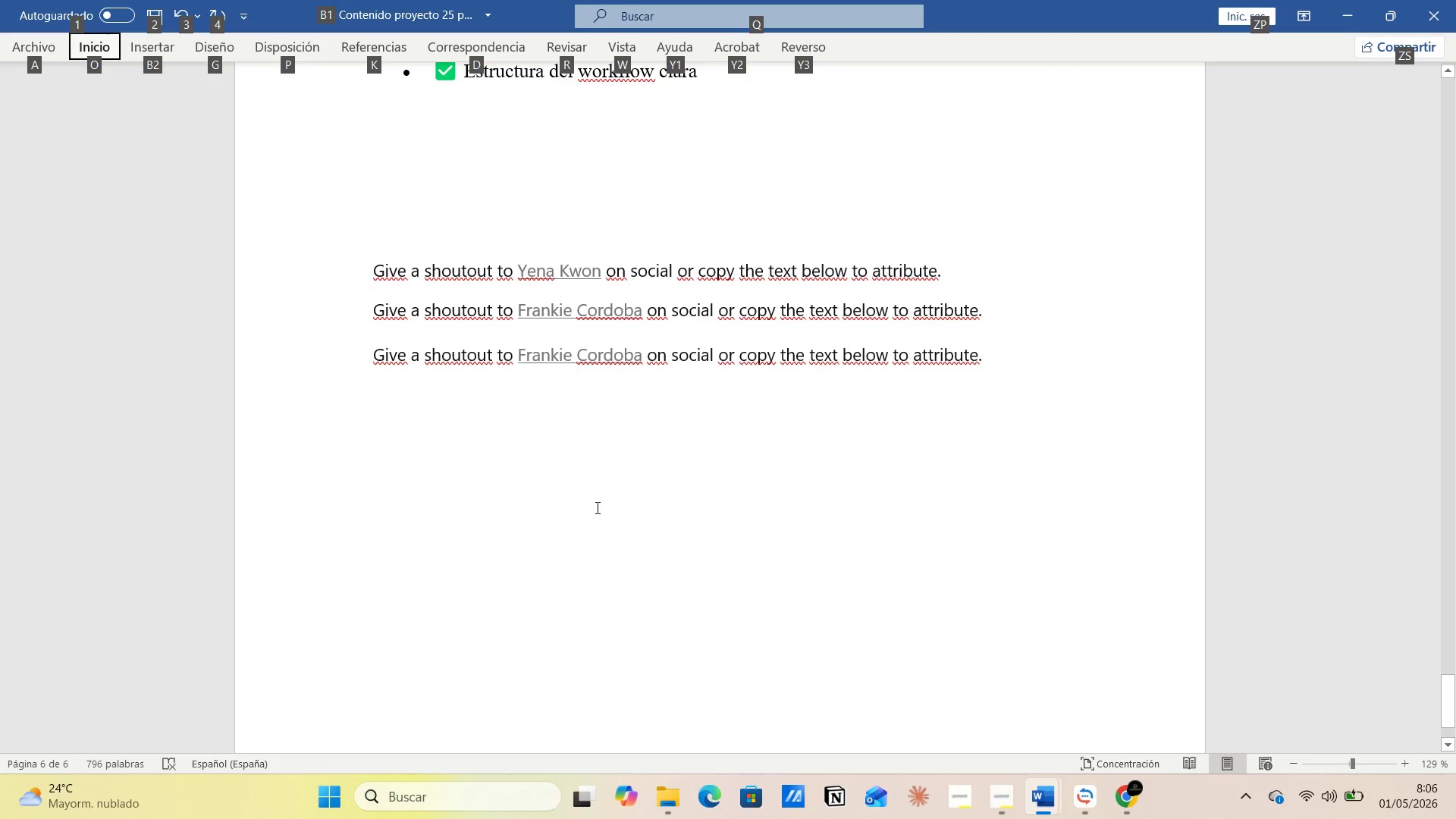 
left_click([582, 489])
 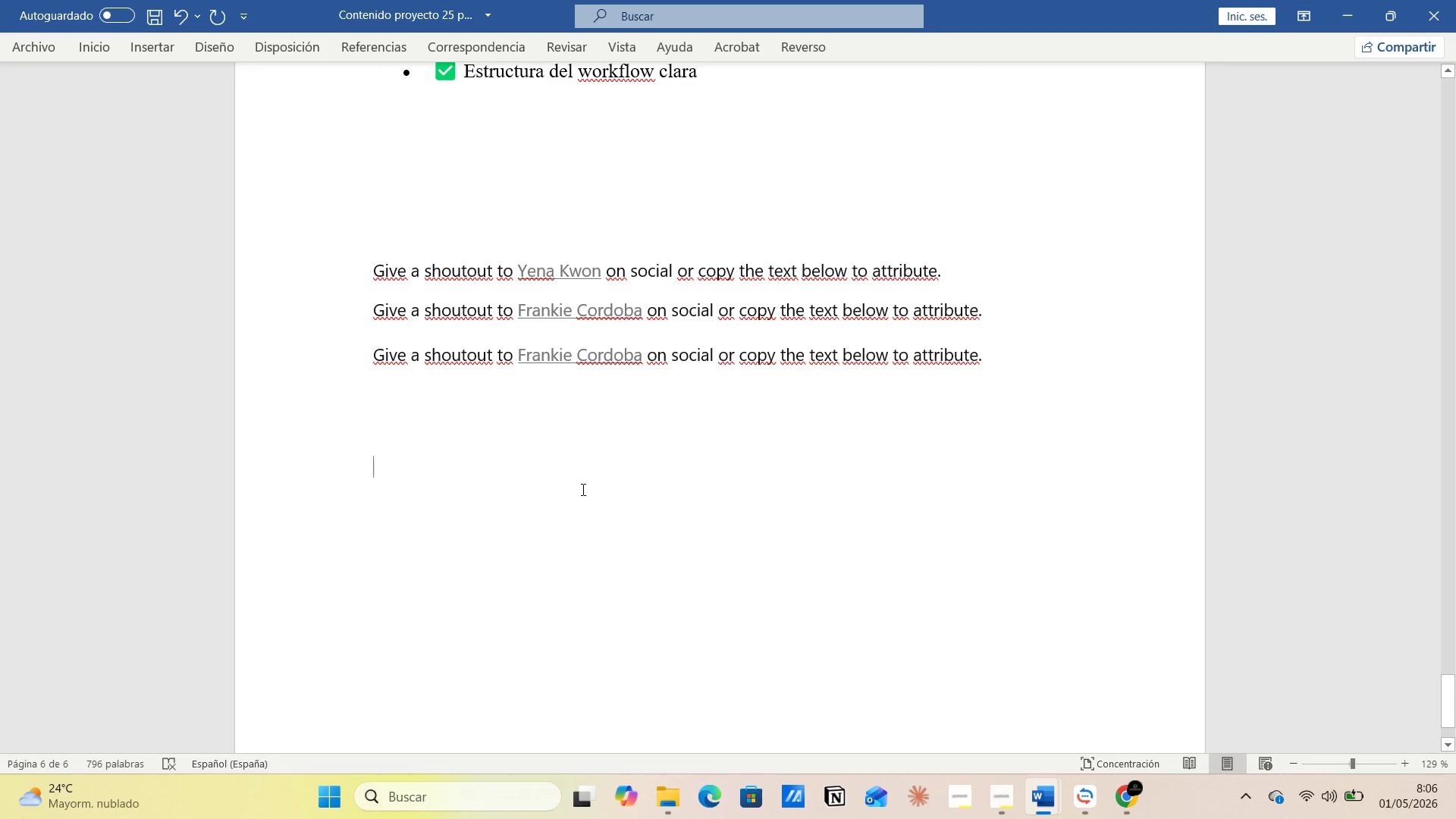 
key(Control+V)
 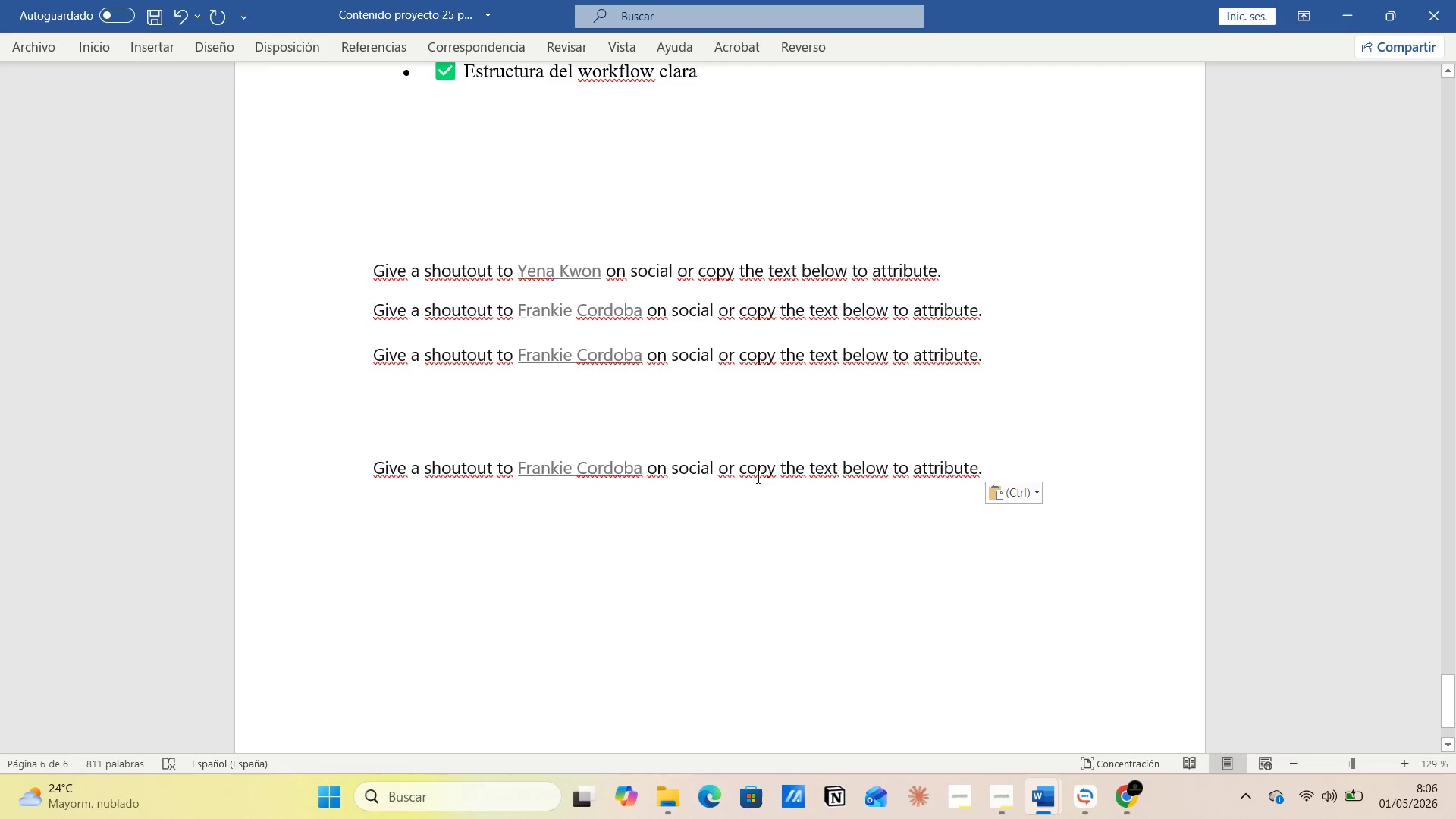 
key(Alt+AltLeft)
 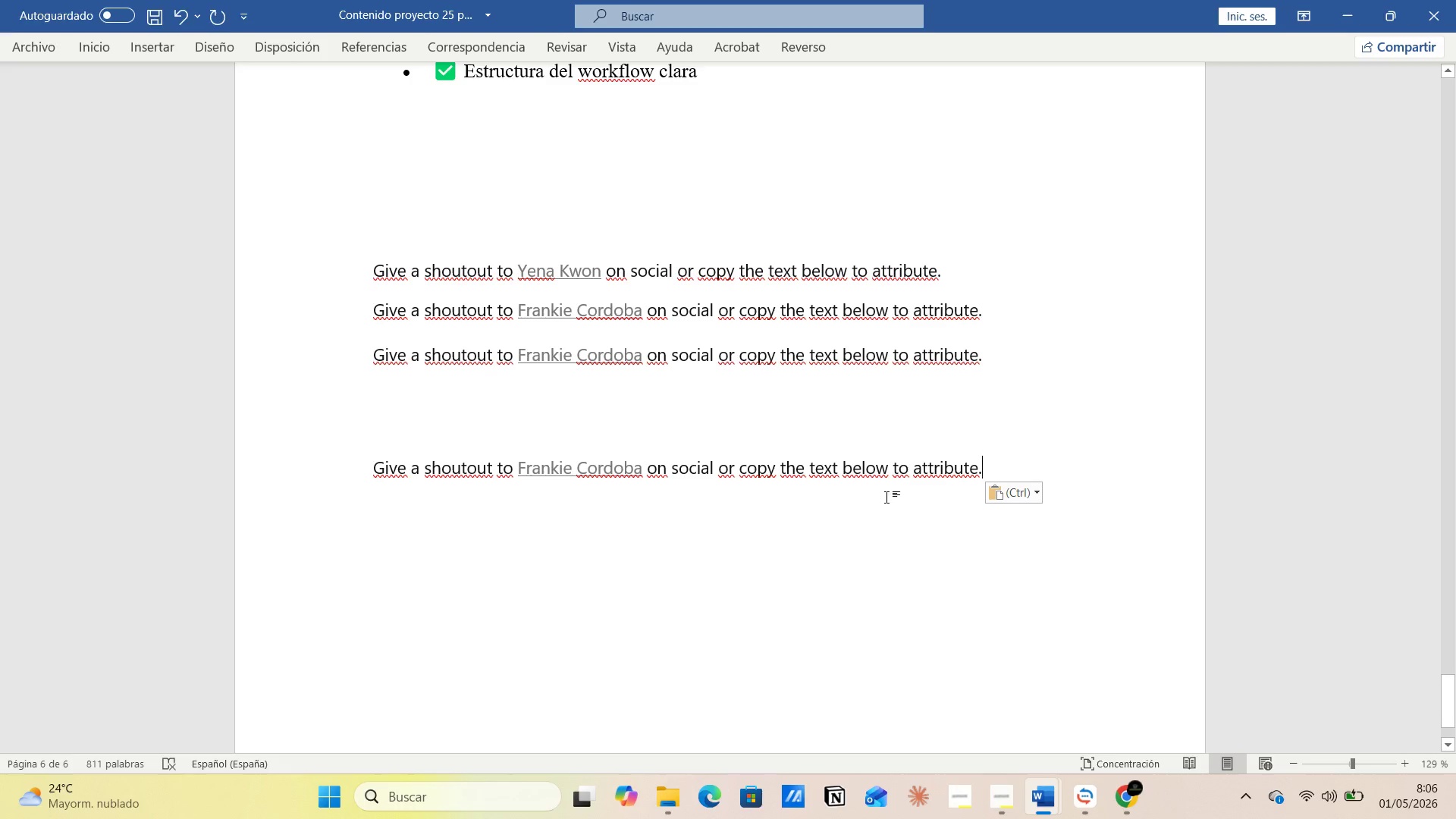 
key(Alt+Tab)
 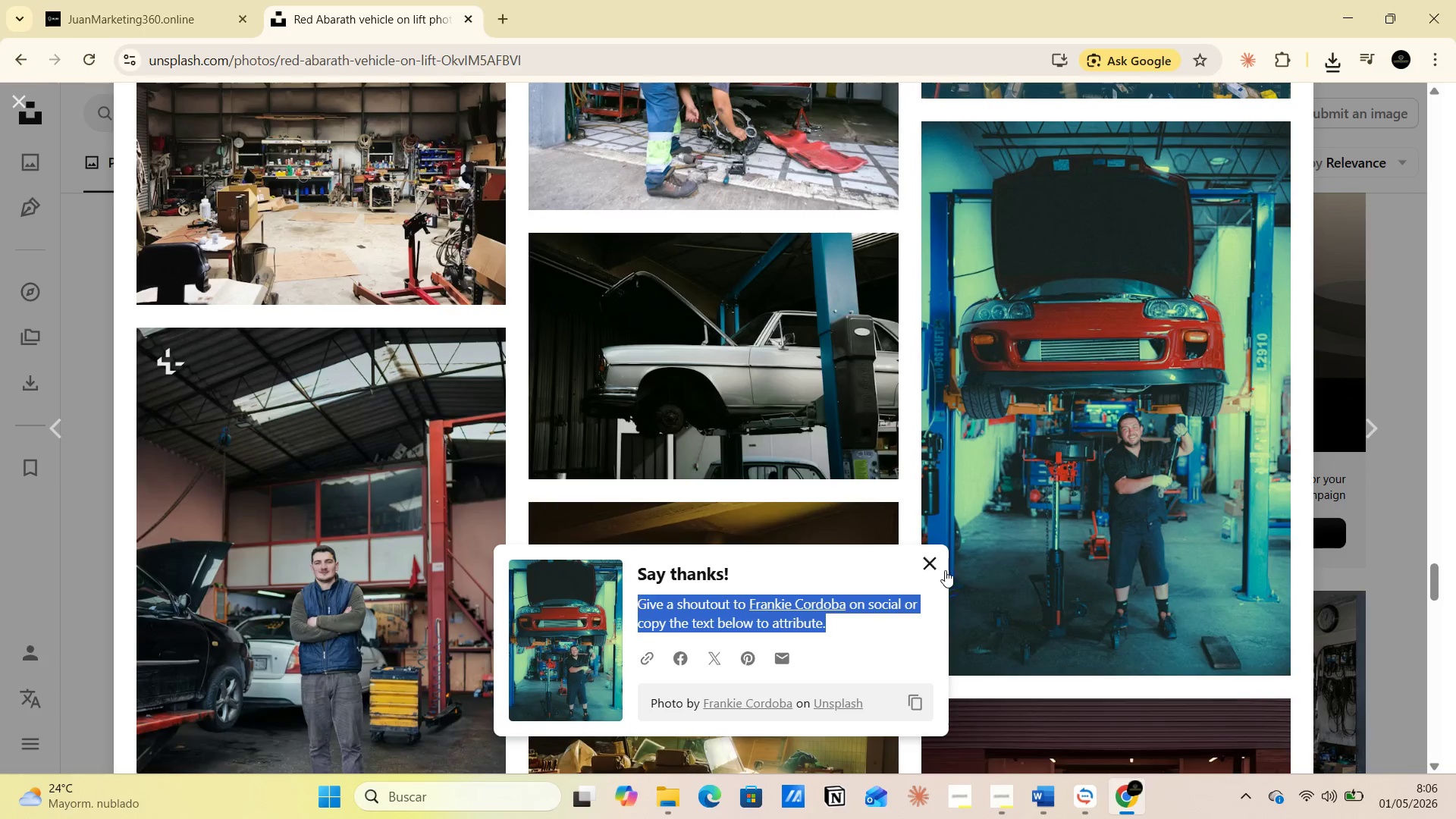 
left_click([934, 560])
 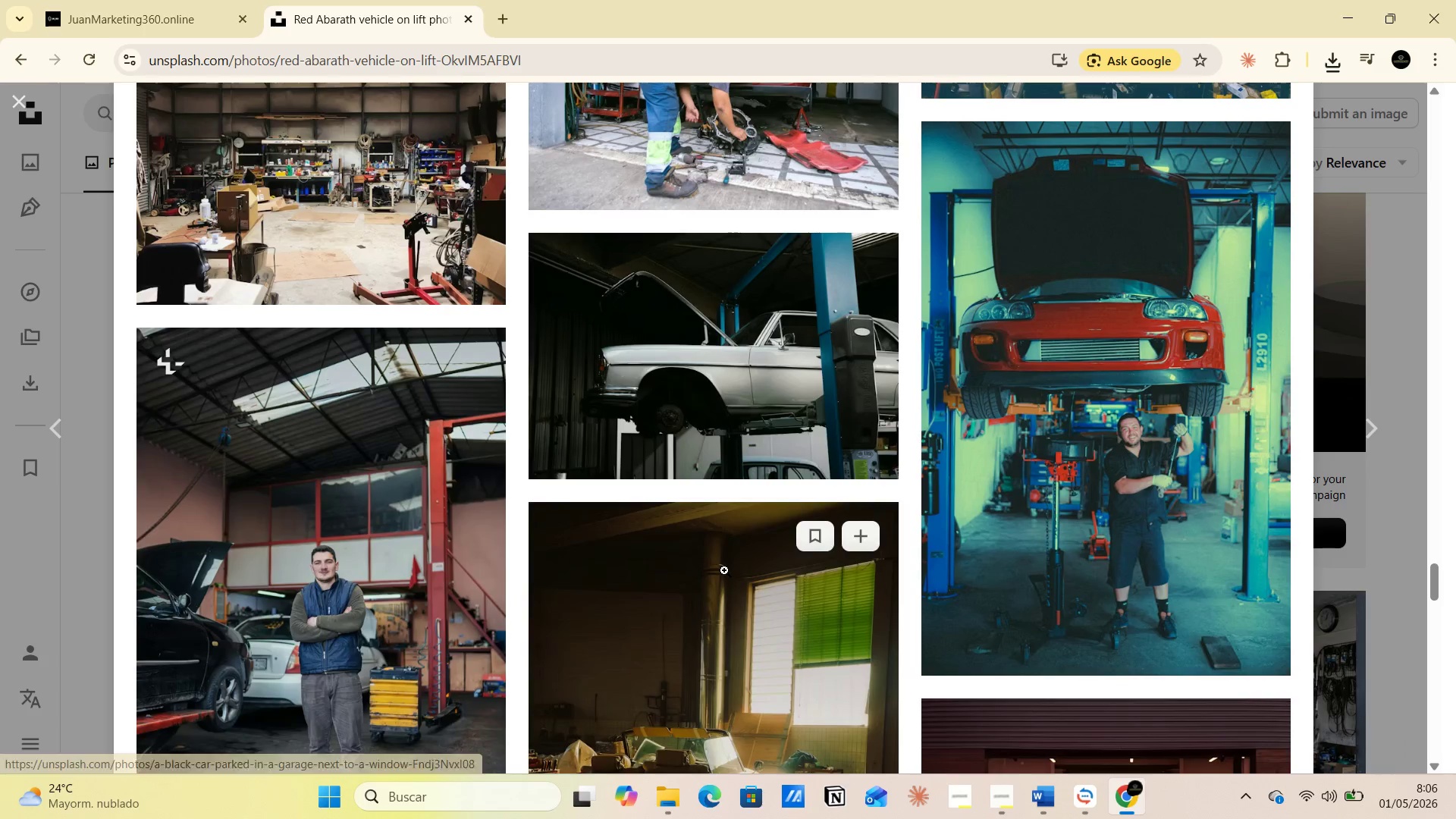 
scroll: coordinate [724, 570], scroll_direction: down, amount: 4.0
 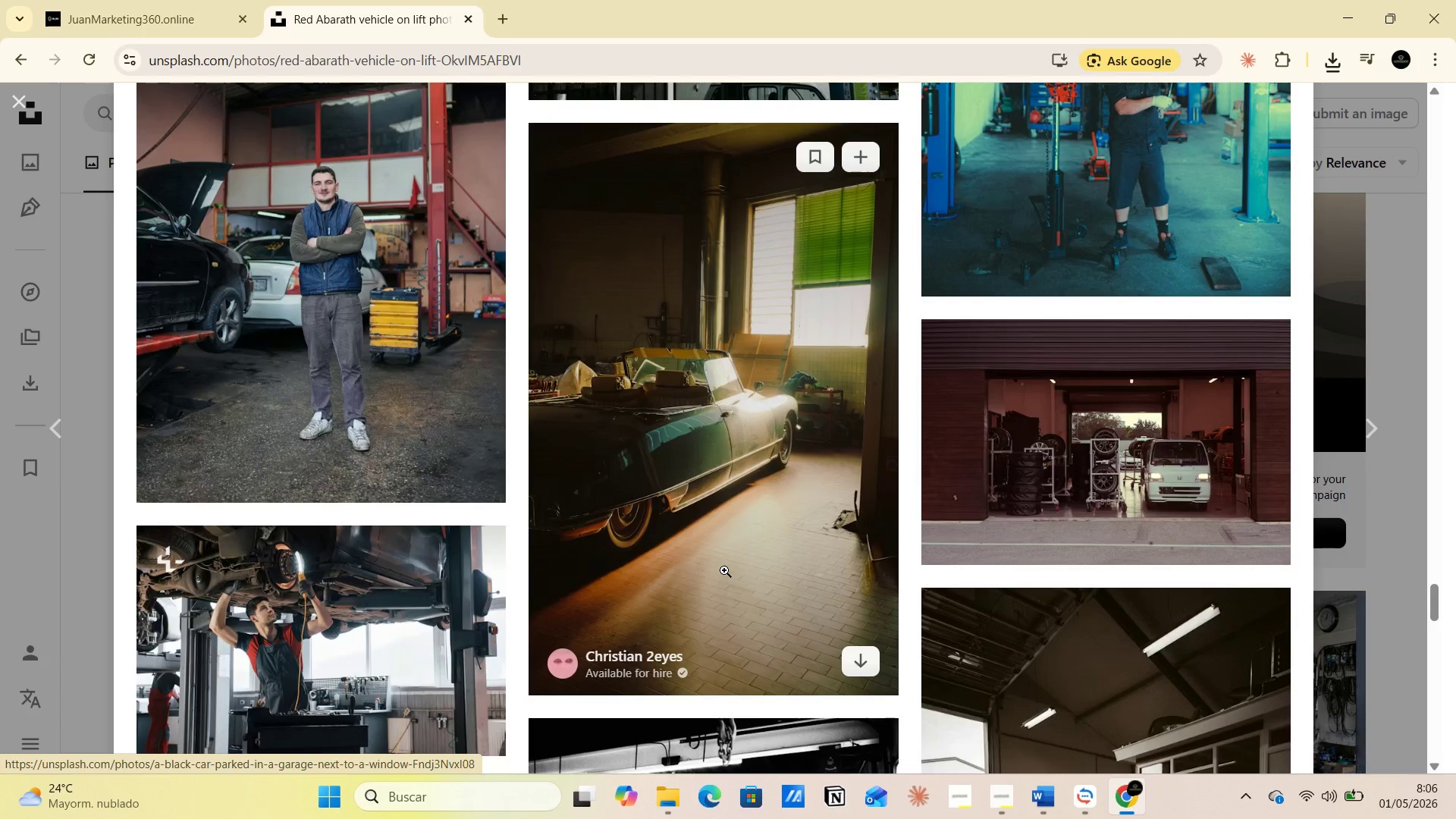 
scroll: coordinate [724, 570], scroll_direction: up, amount: 2.0
 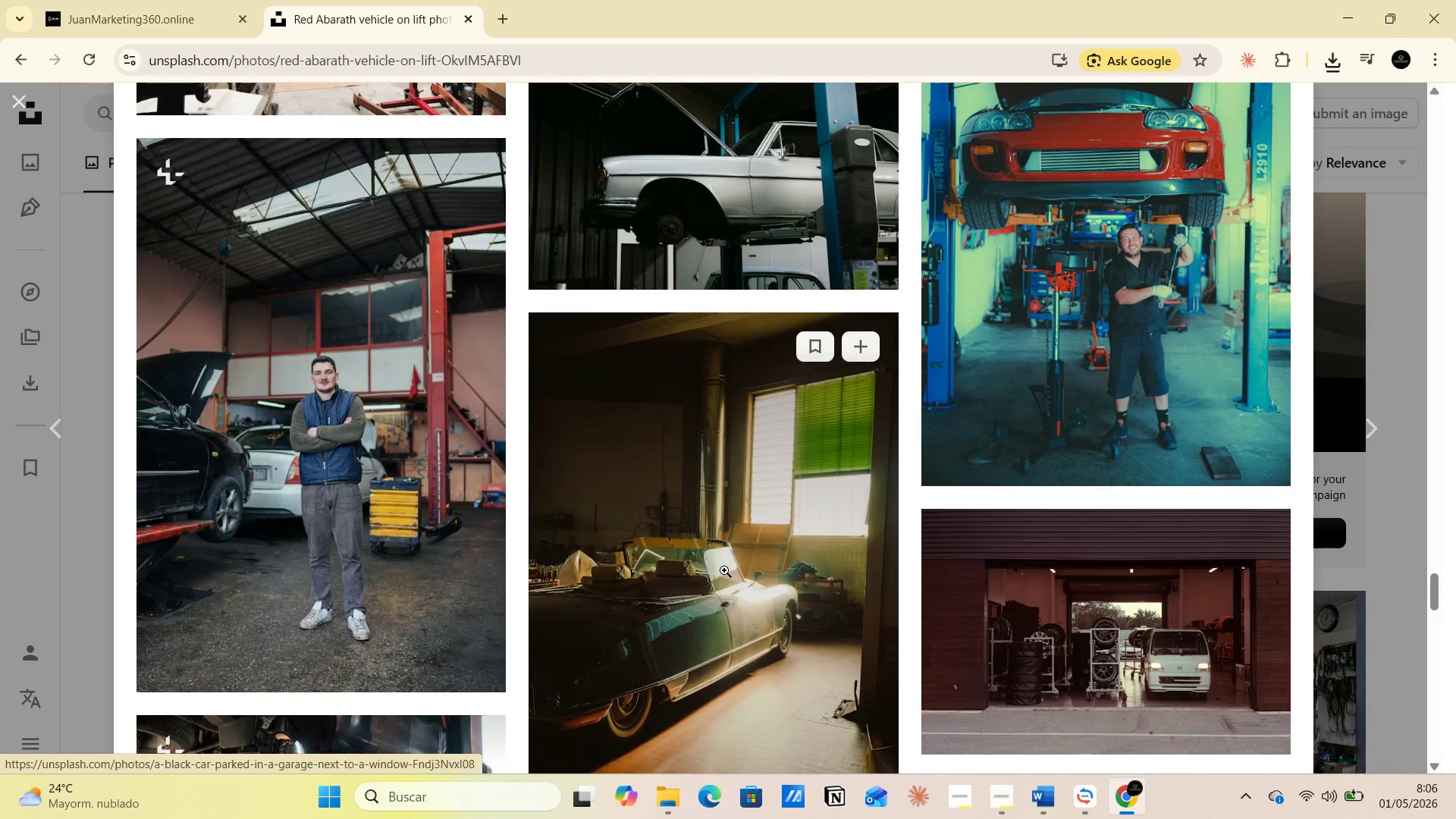 
scroll: coordinate [1043, 567], scroll_direction: down, amount: 12.0
 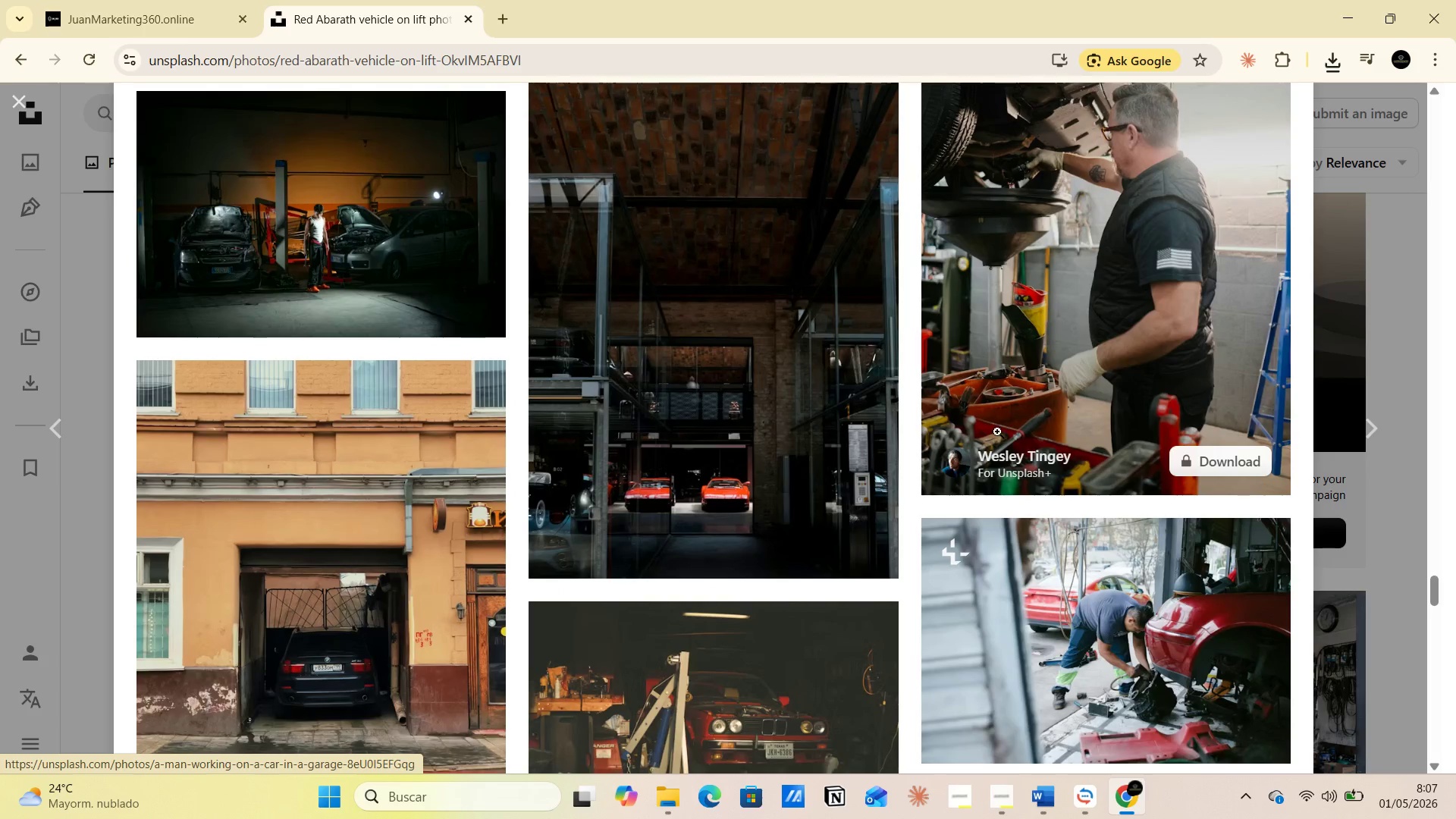 
scroll: coordinate [688, 576], scroll_direction: up, amount: 3.0
 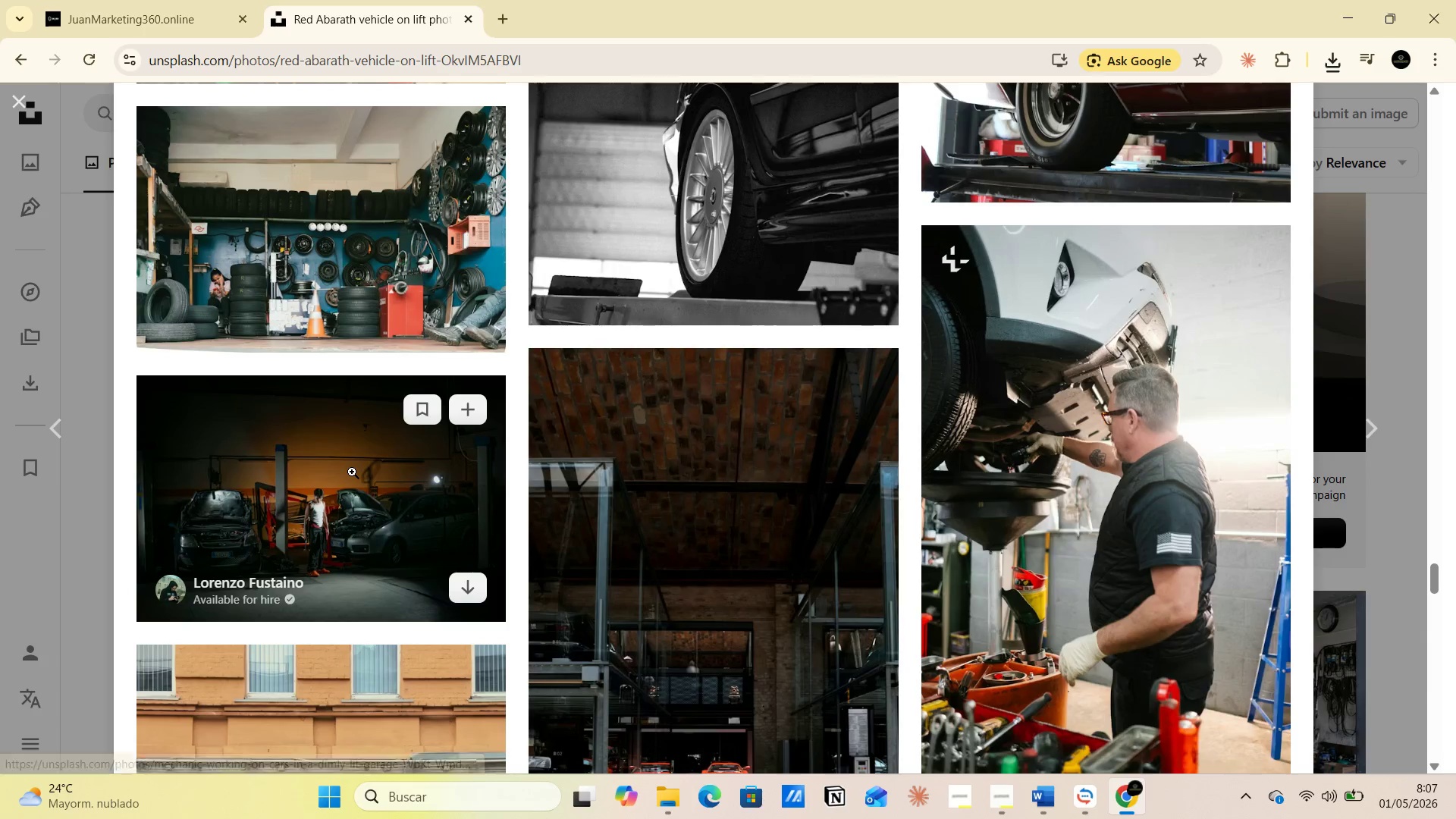 
scroll: coordinate [356, 485], scroll_direction: down, amount: 14.0
 